 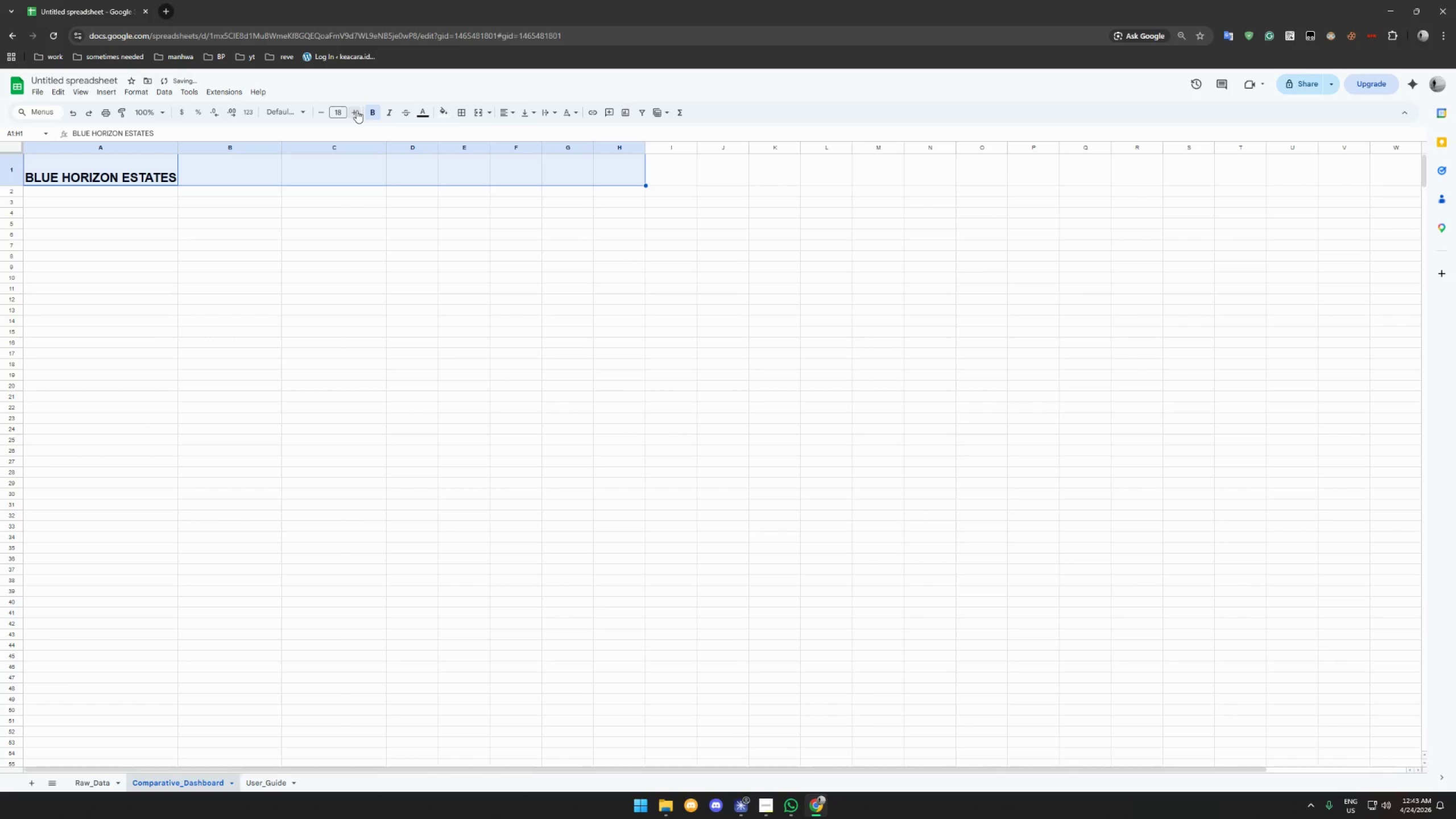 
mouse_move([483, 117])
 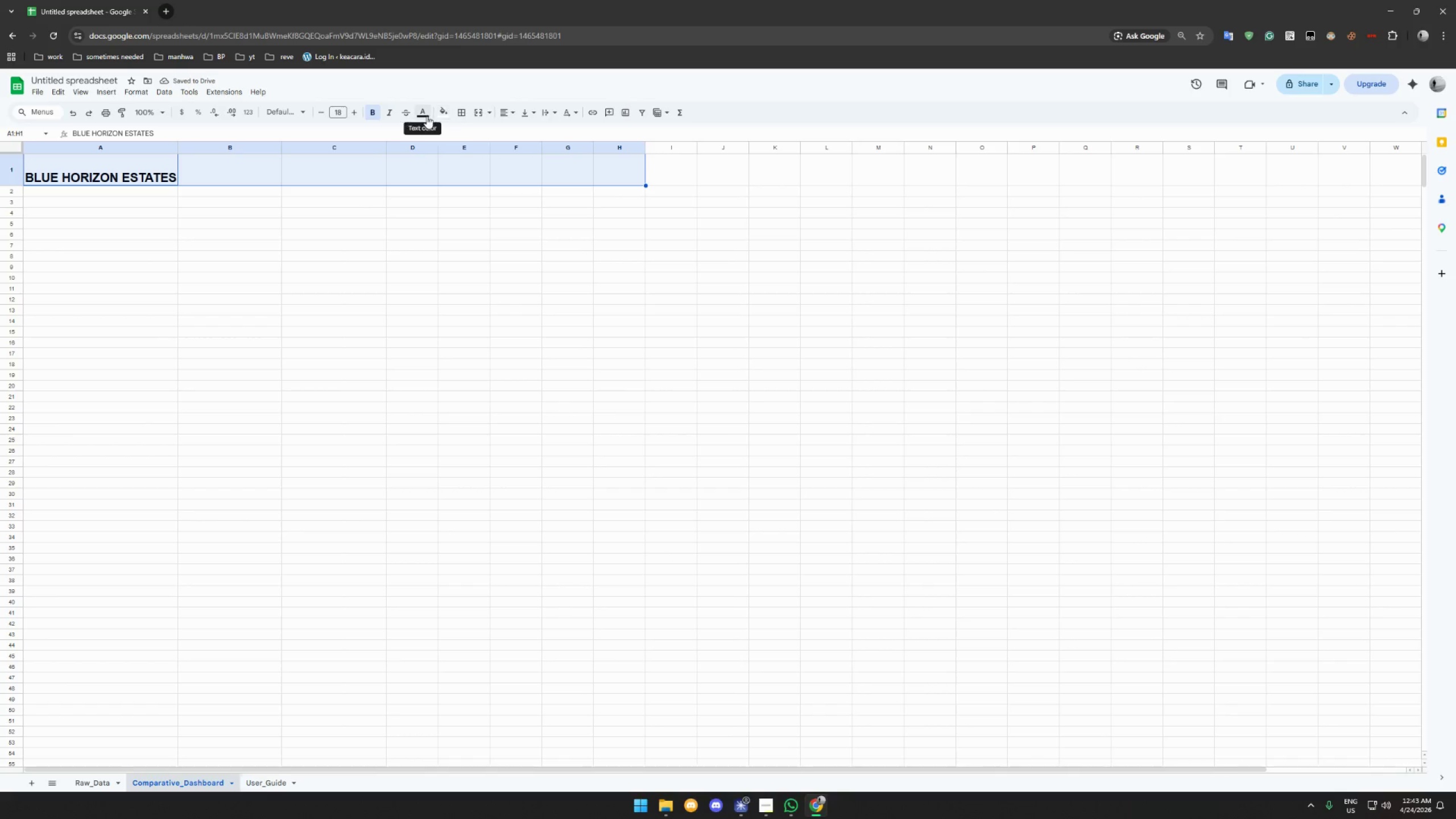 
left_click([427, 116])
 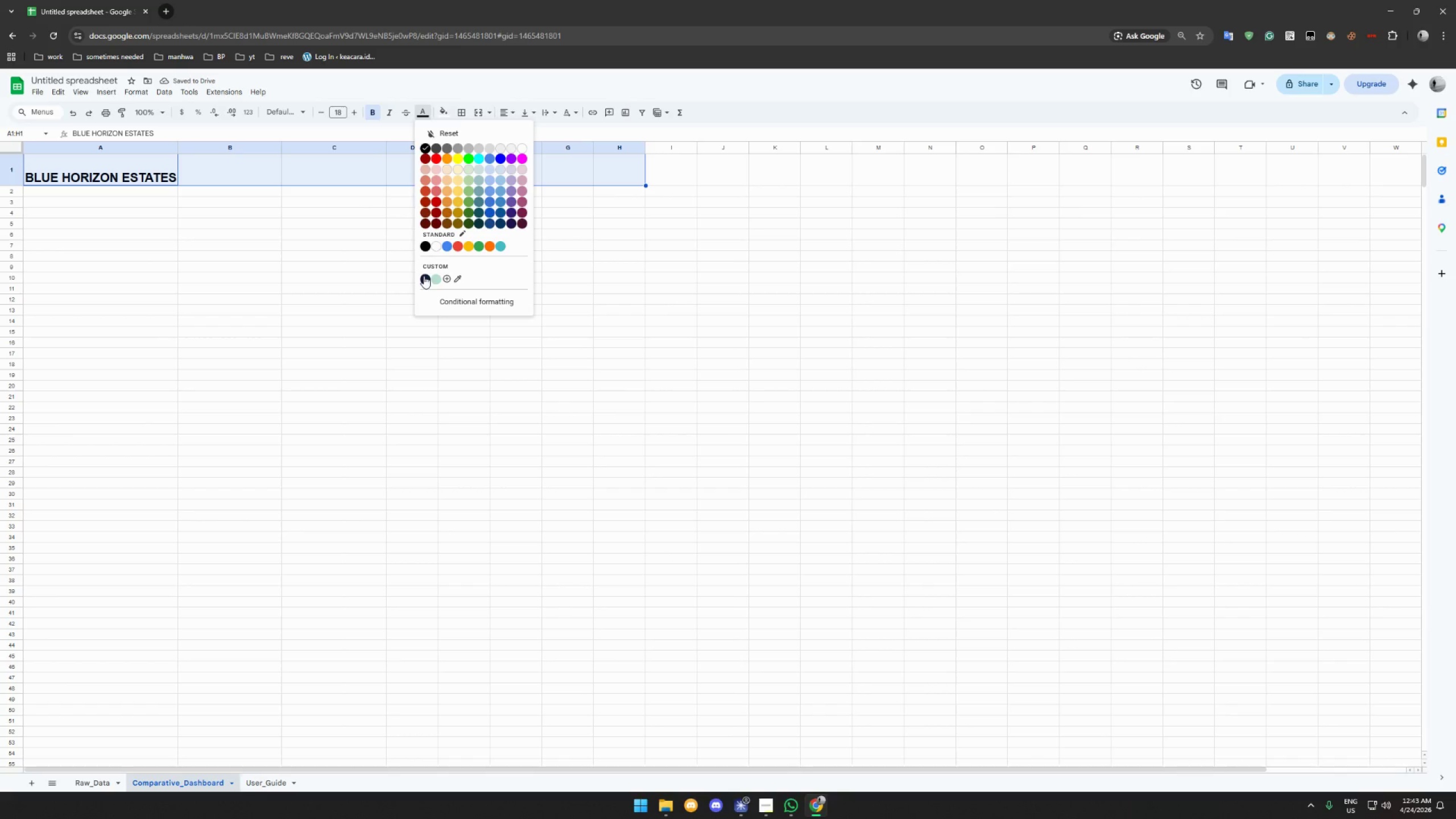 
left_click([424, 276])
 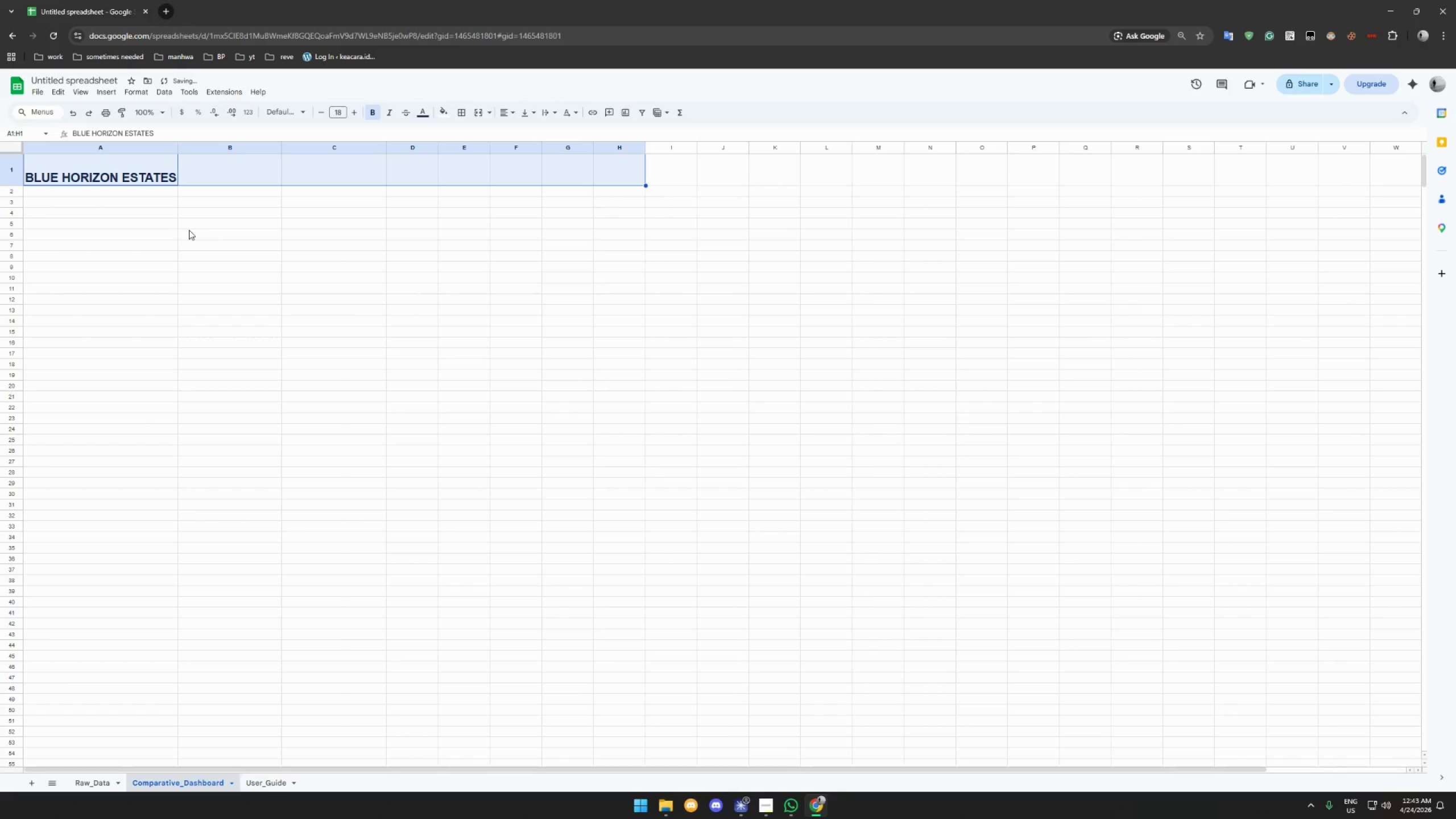 
left_click([189, 230])
 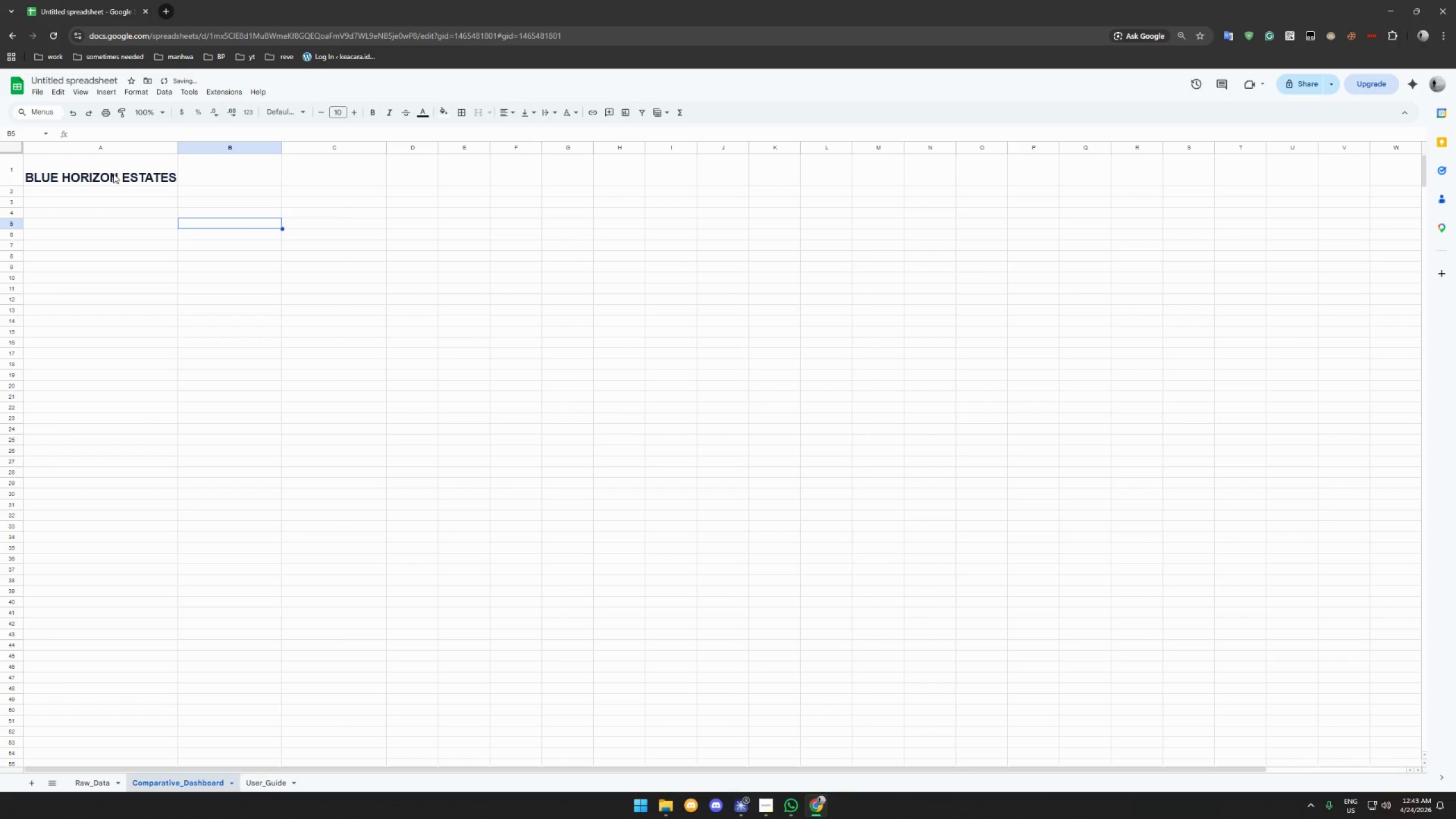 
left_click([114, 170])
 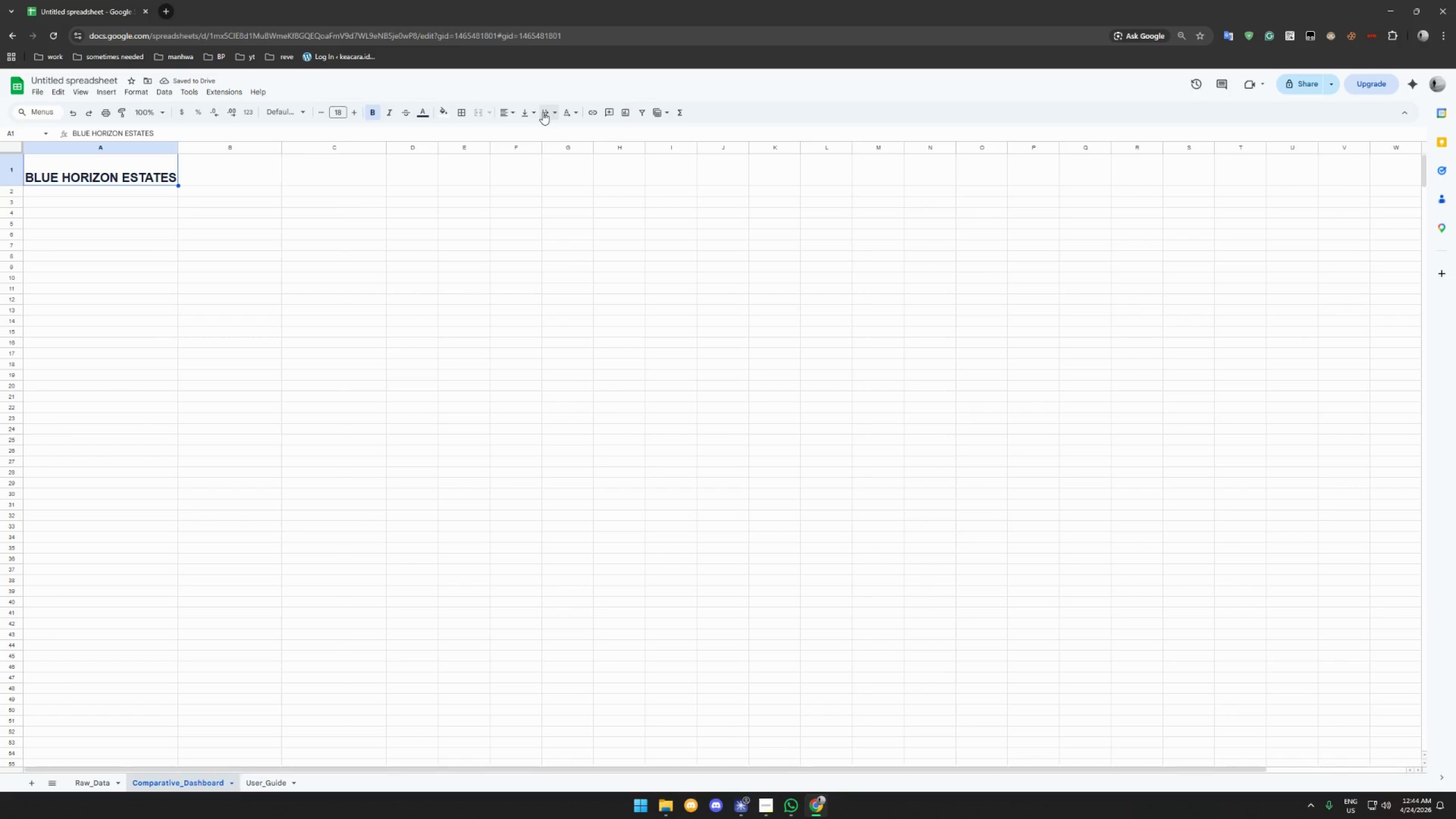 
left_click([523, 113])
 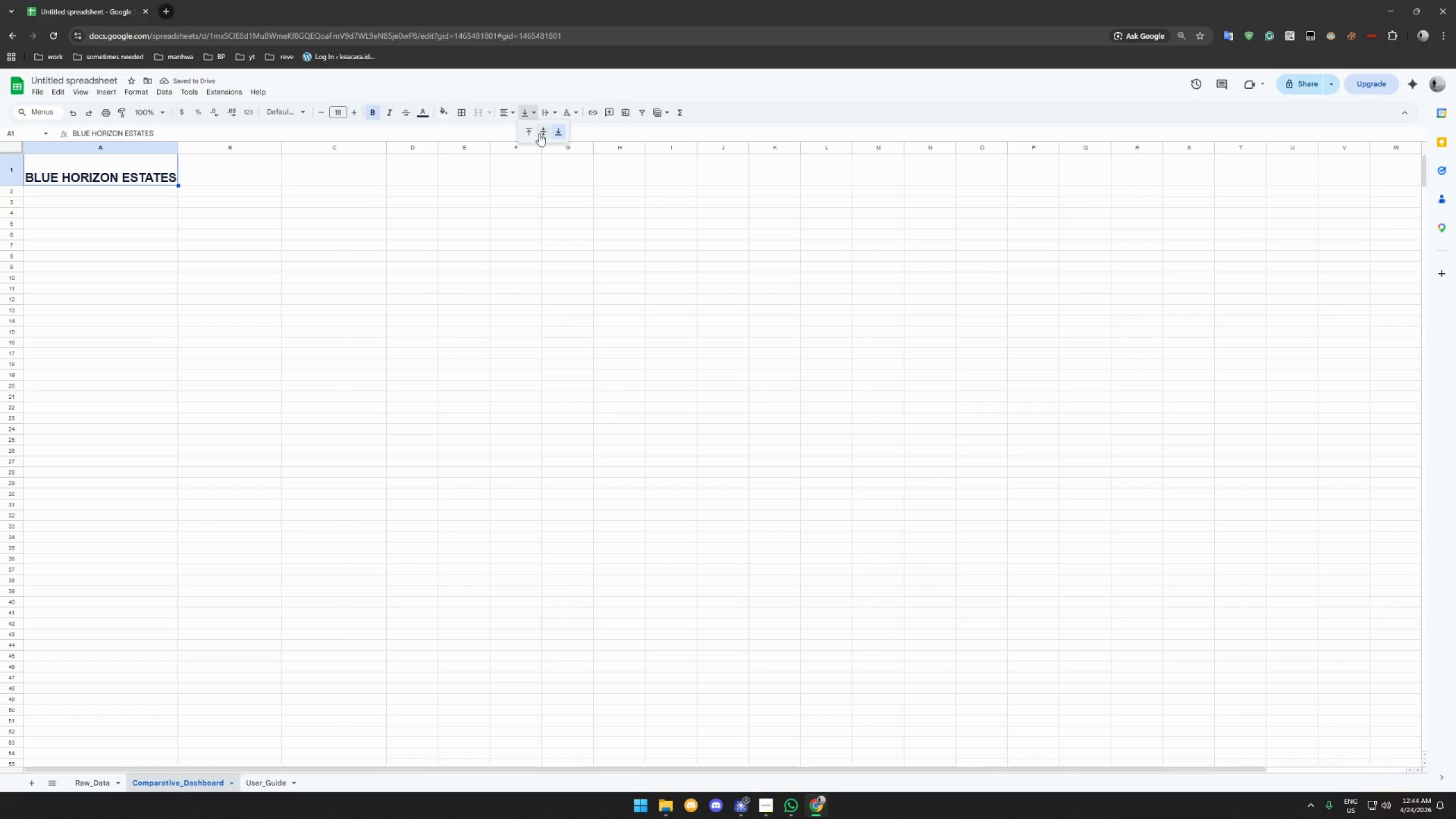 
left_click([545, 131])
 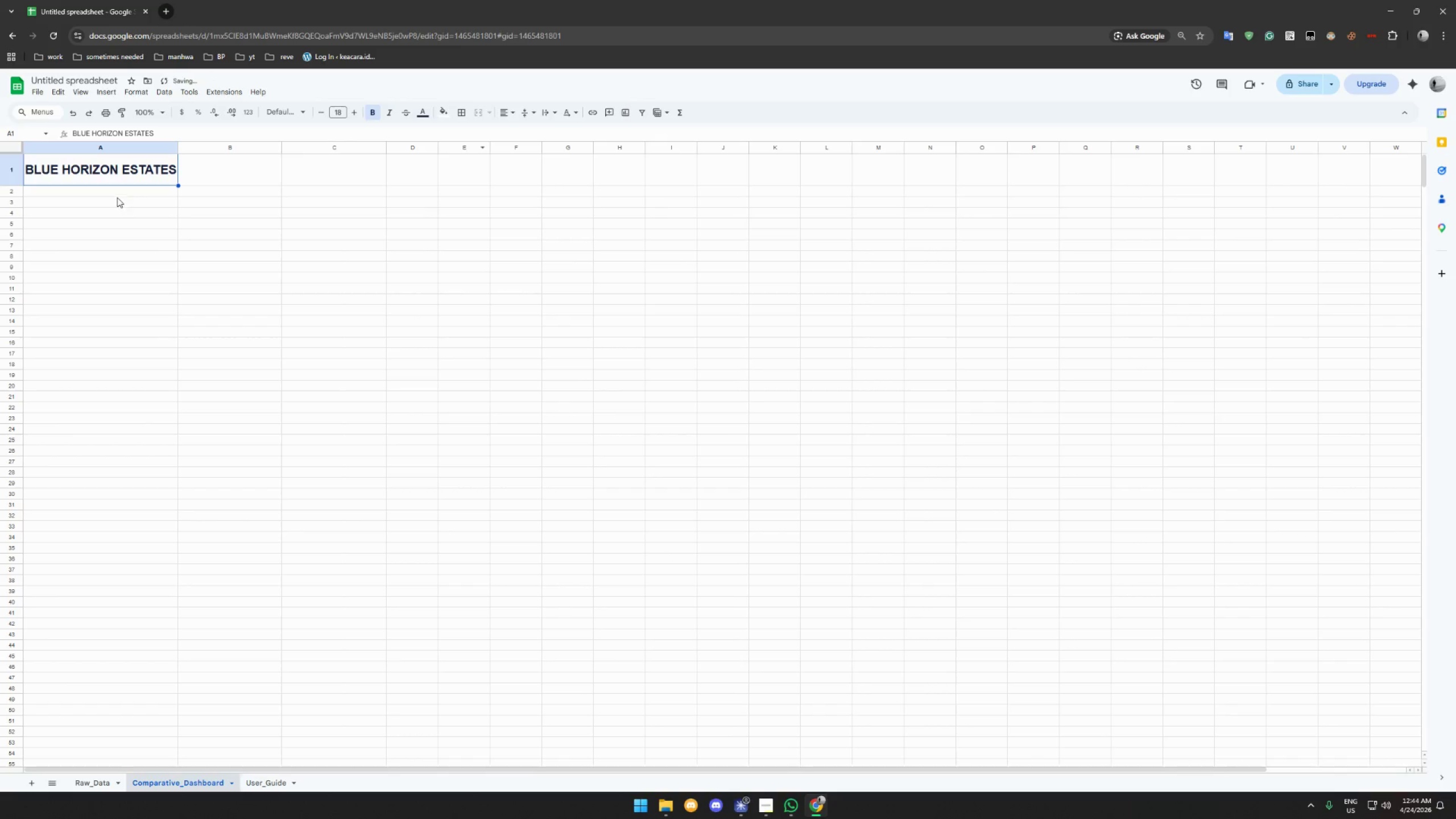 
left_click([115, 191])
 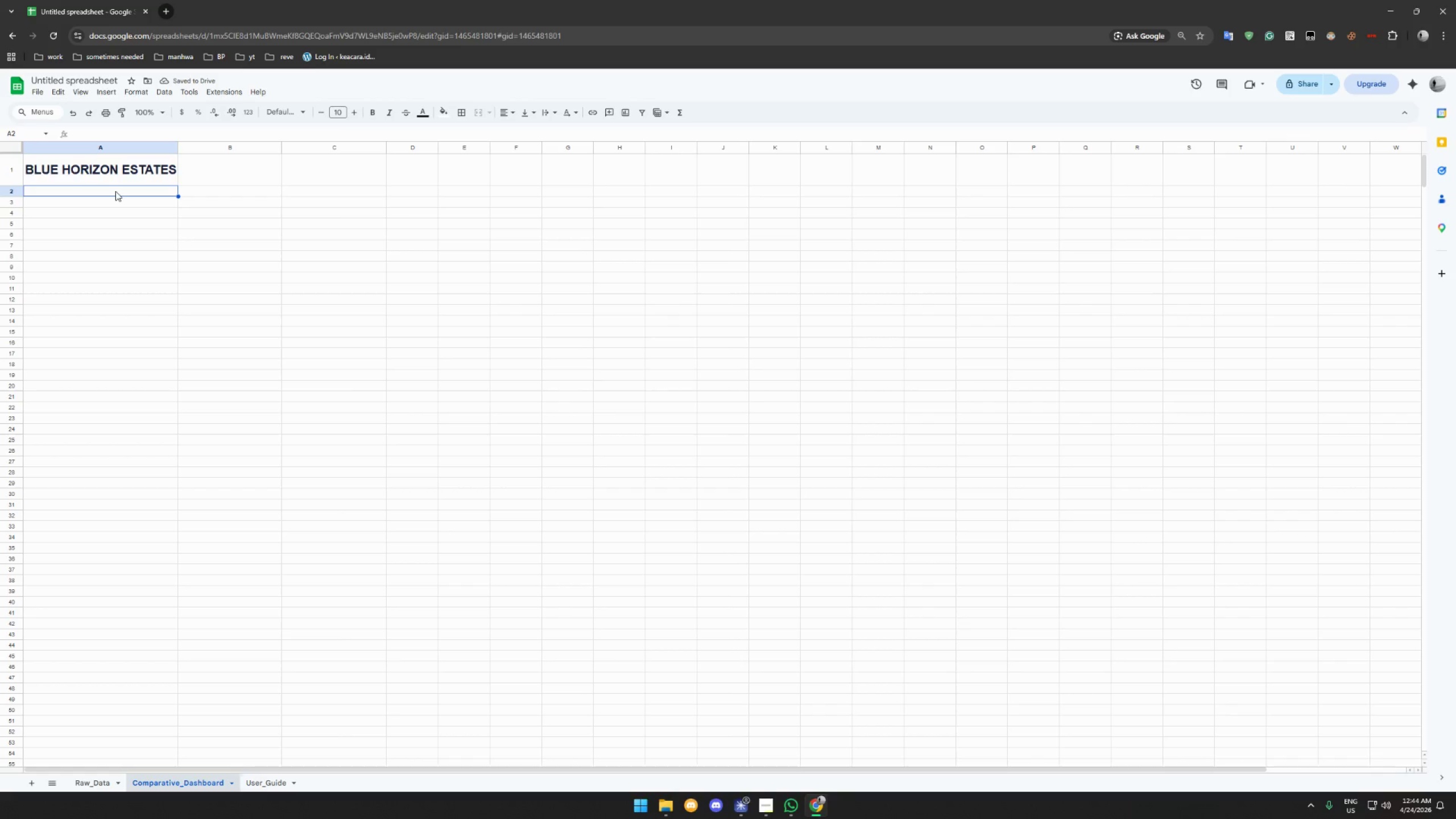 
type(Competitor Feature Matric - )
 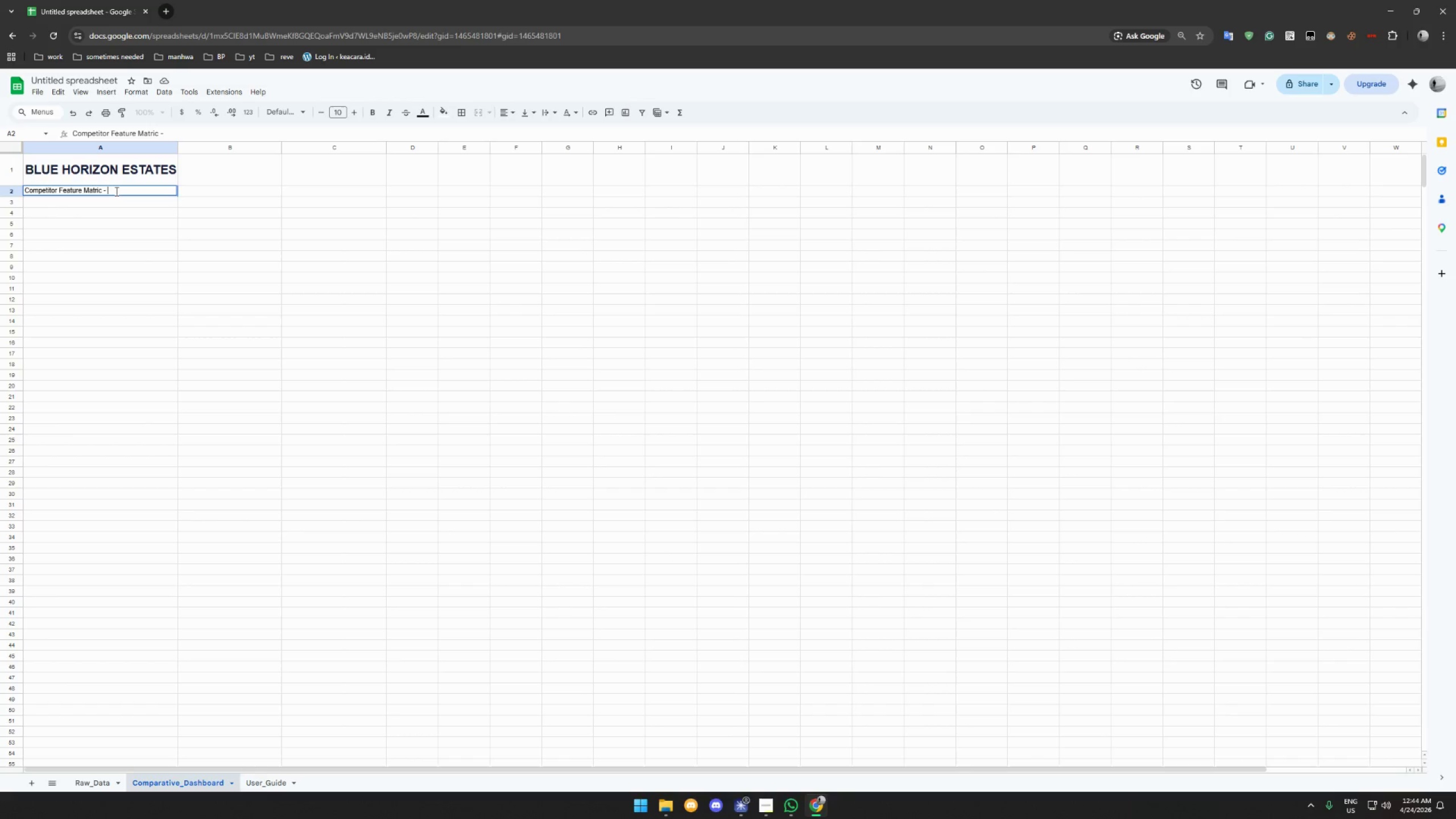 
hold_key(key=ShiftLeft, duration=1.52)
 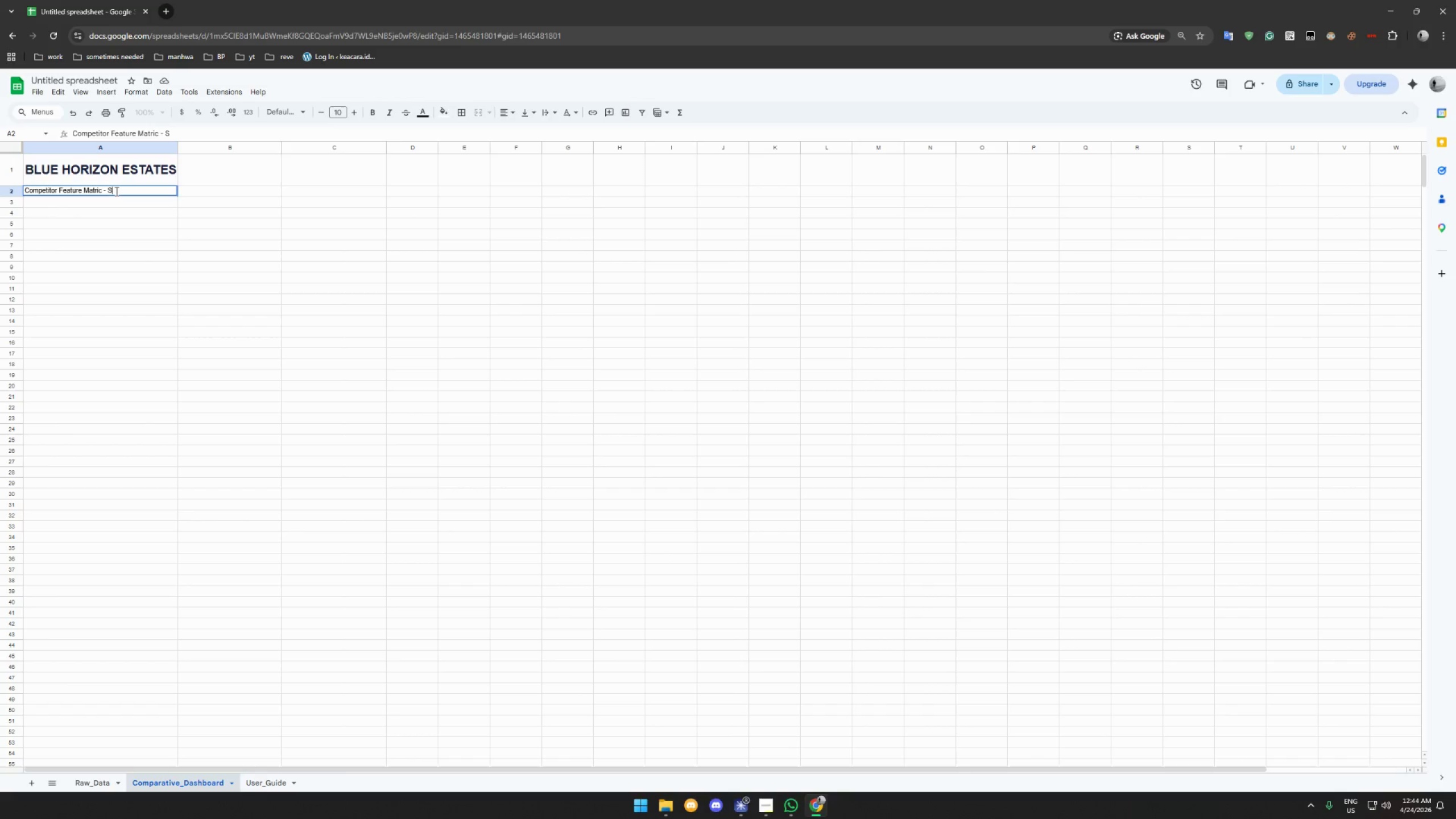 
type(Subject F)
key(Backspace)
type(Propertie)
key(Backspace)
type(y)
key(Backspace)
key(Backspace)
type(y Comparison)
 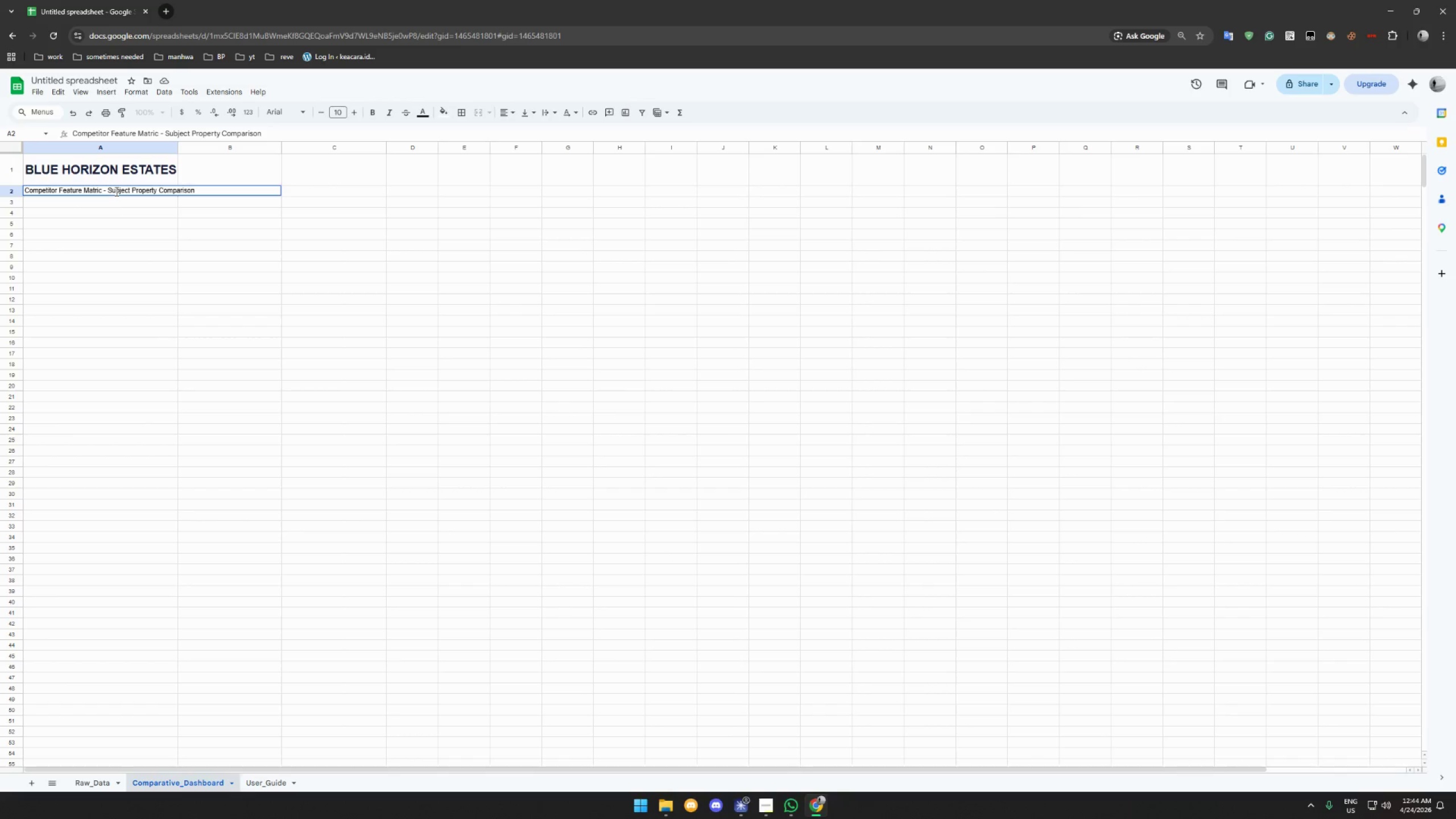 
key(Enter)
 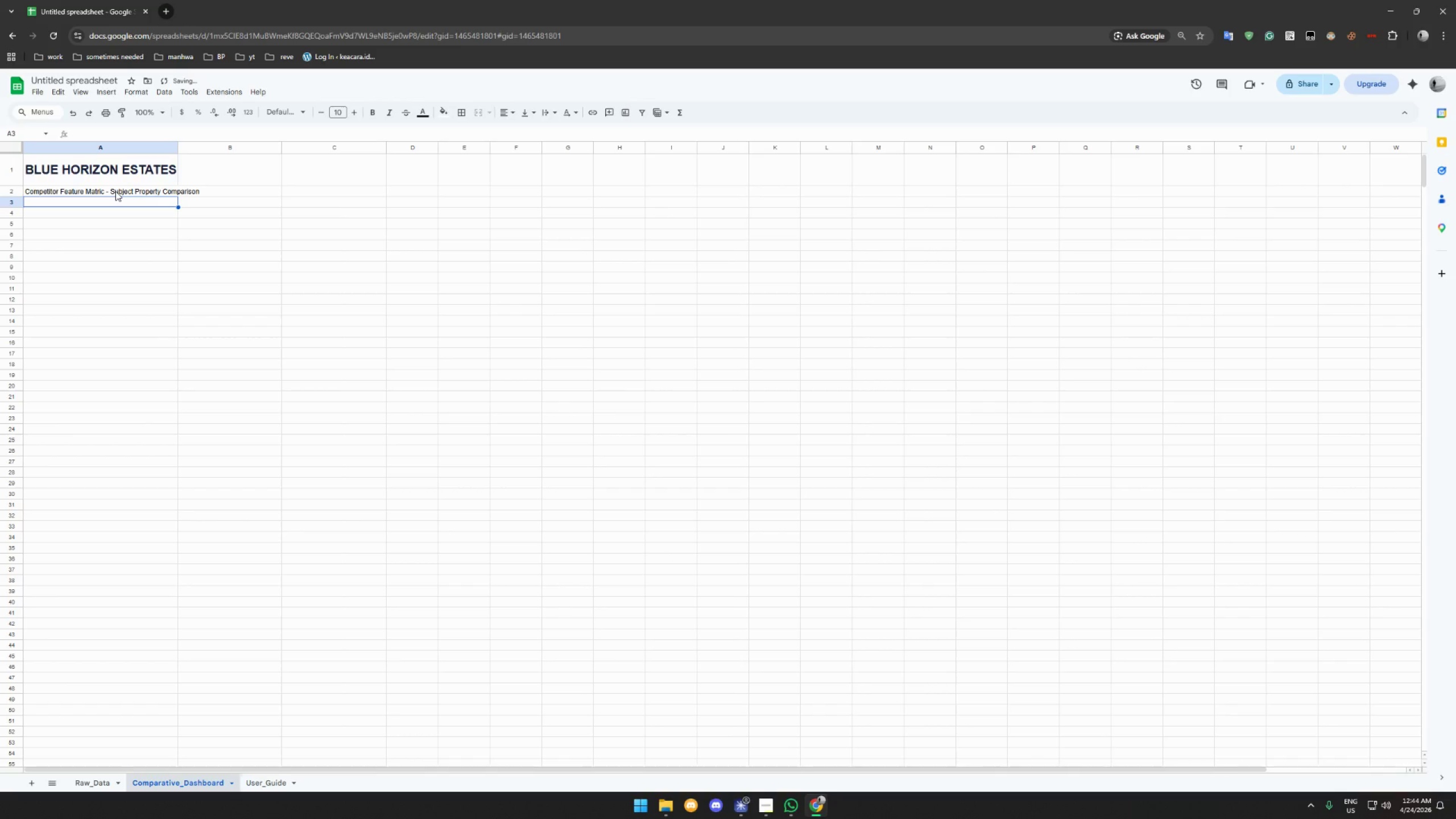 
left_click_drag(start_coordinate=[115, 191], to_coordinate=[183, 191])
 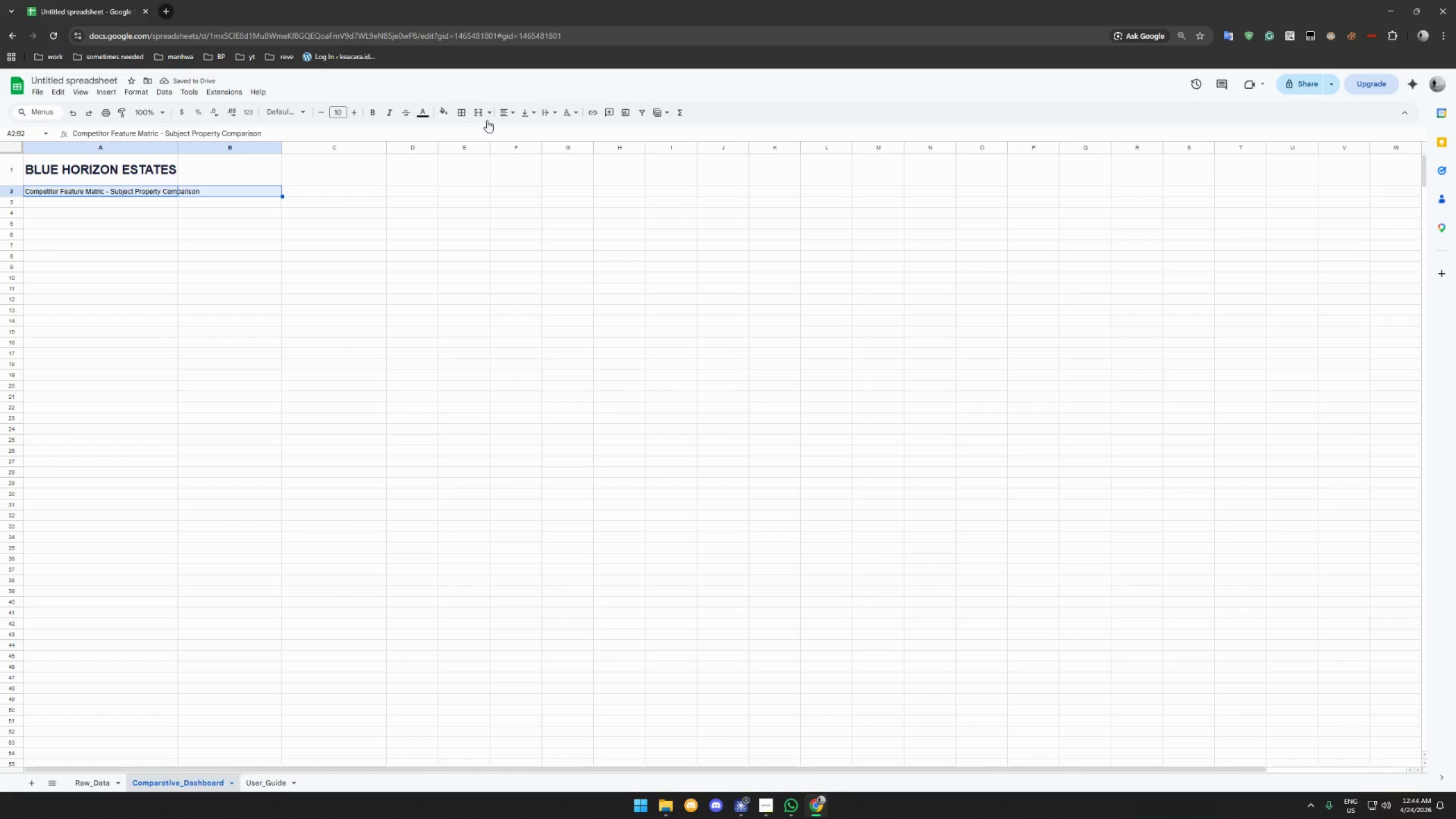 
left_click([479, 113])
 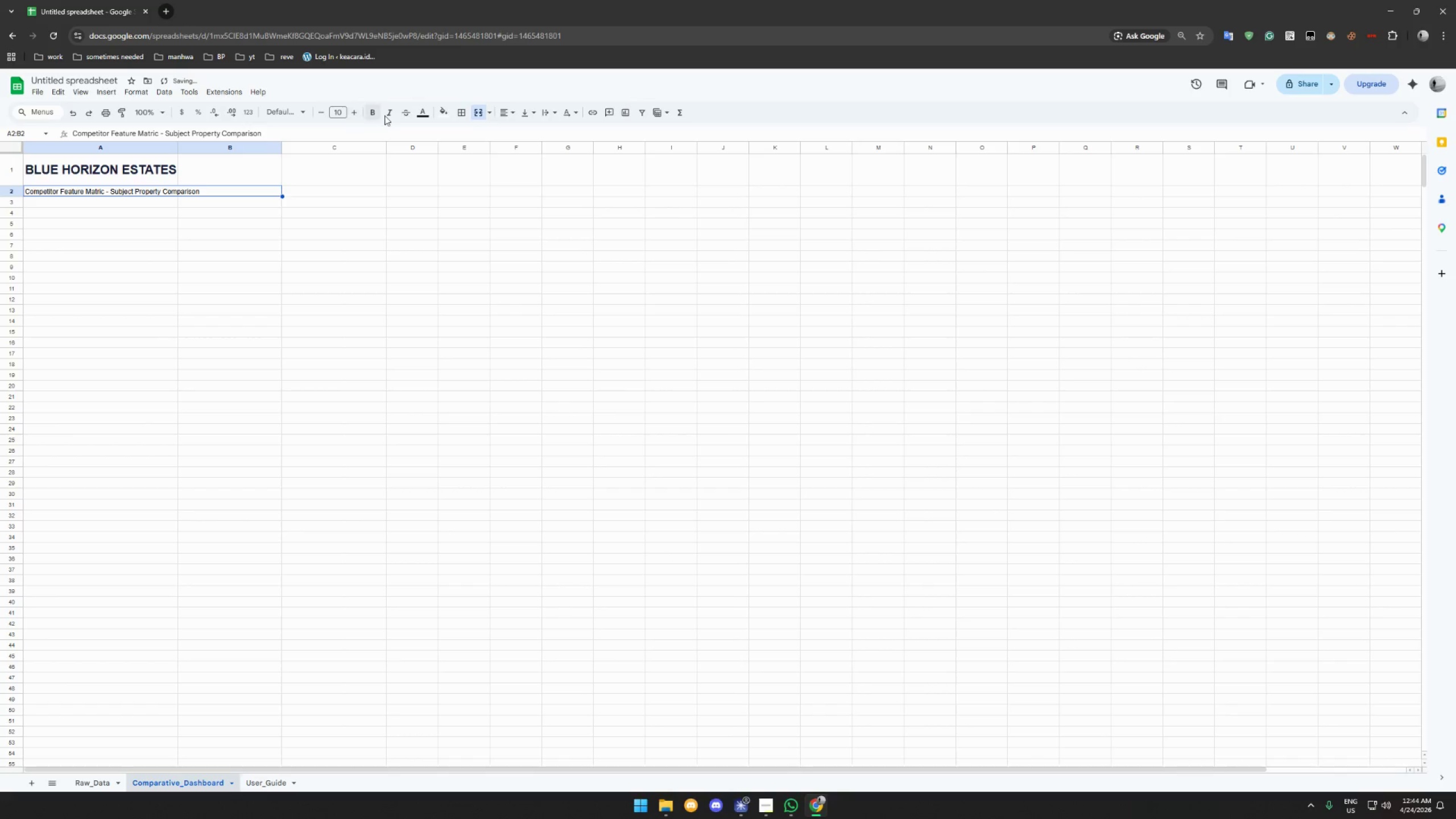 
left_click([388, 112])
 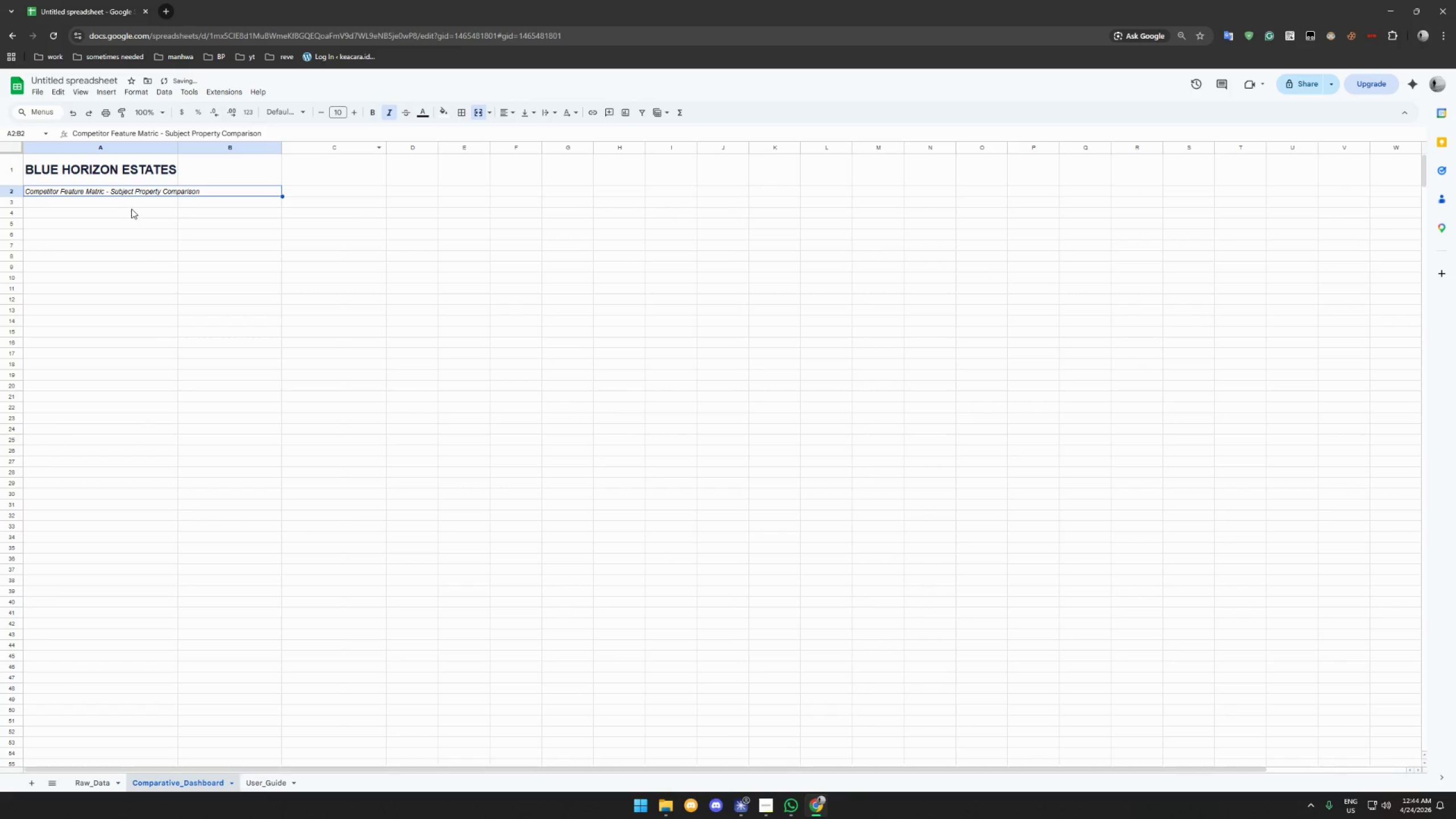 
left_click([126, 204])
 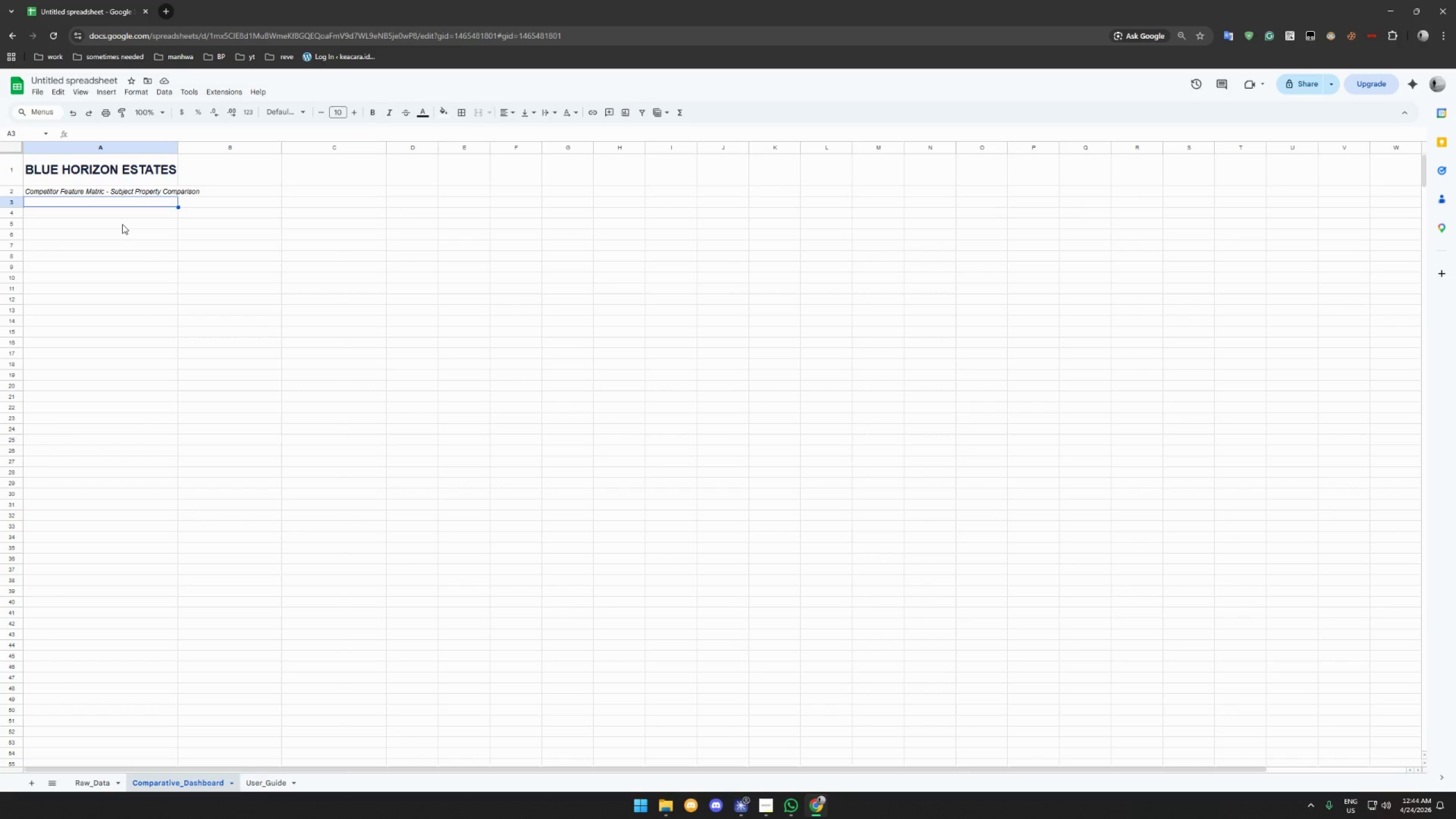 
wait(7.84)
 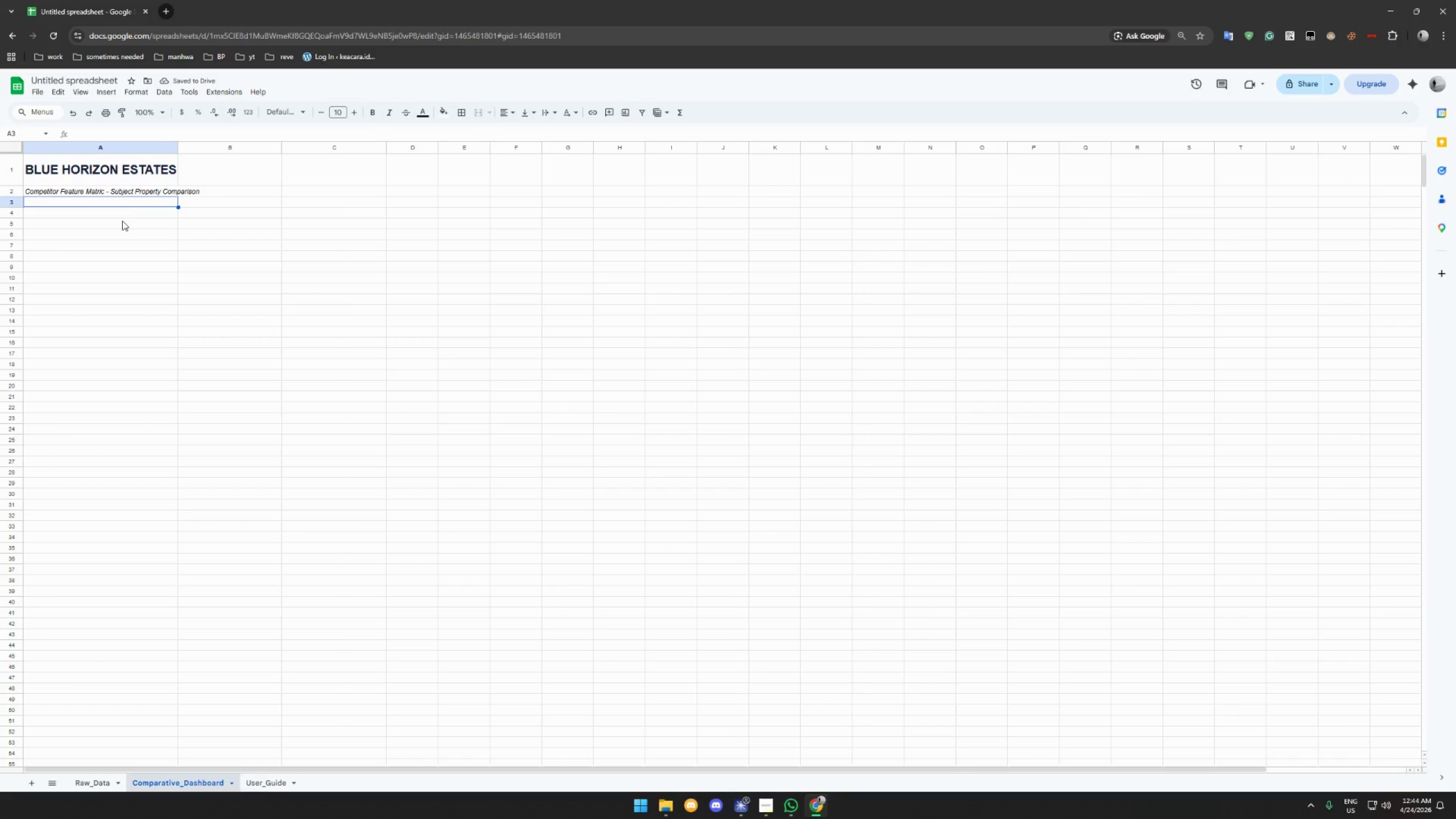 
left_click_drag(start_coordinate=[66, 214], to_coordinate=[502, 217])
 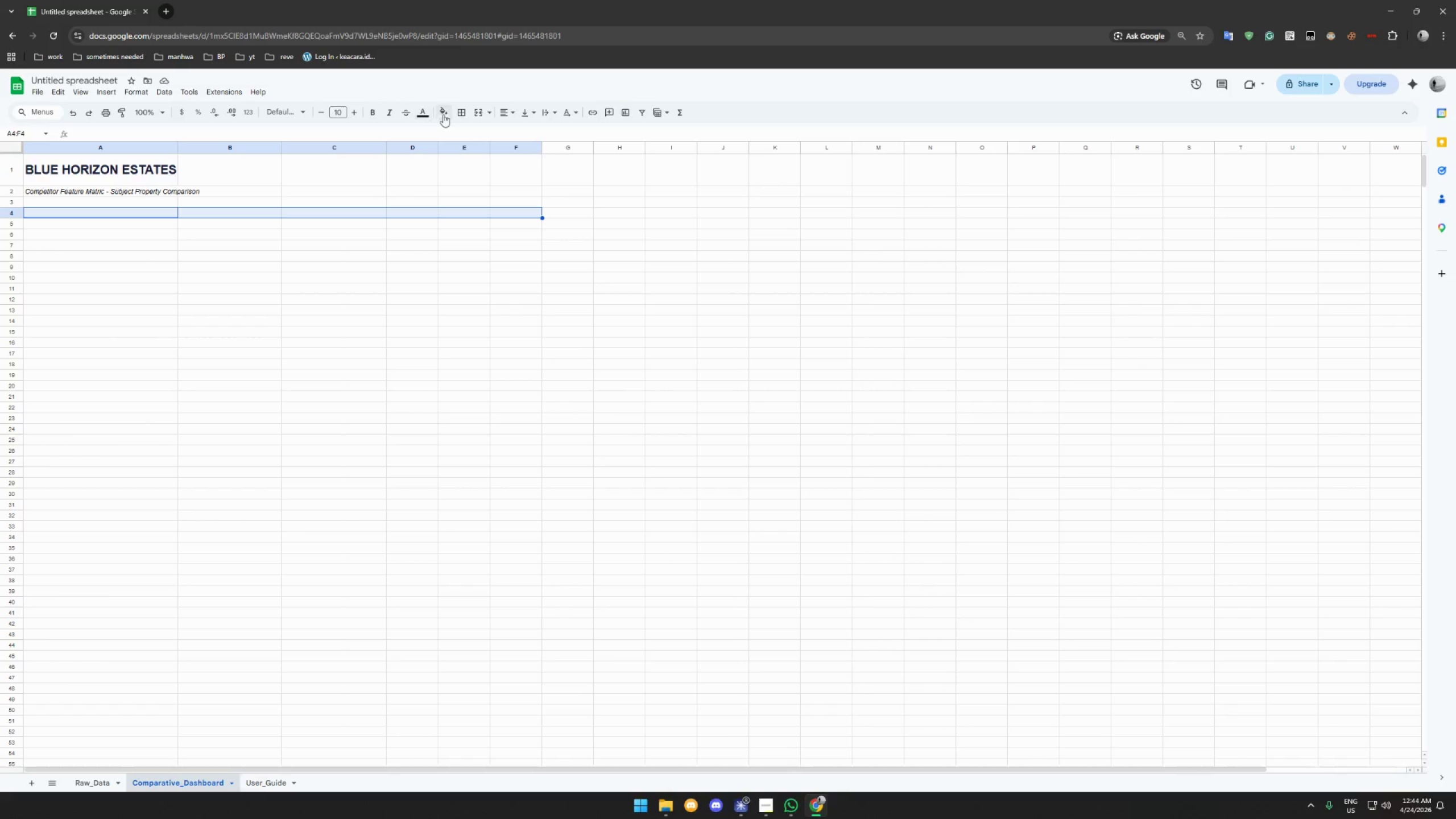 
left_click([448, 113])
 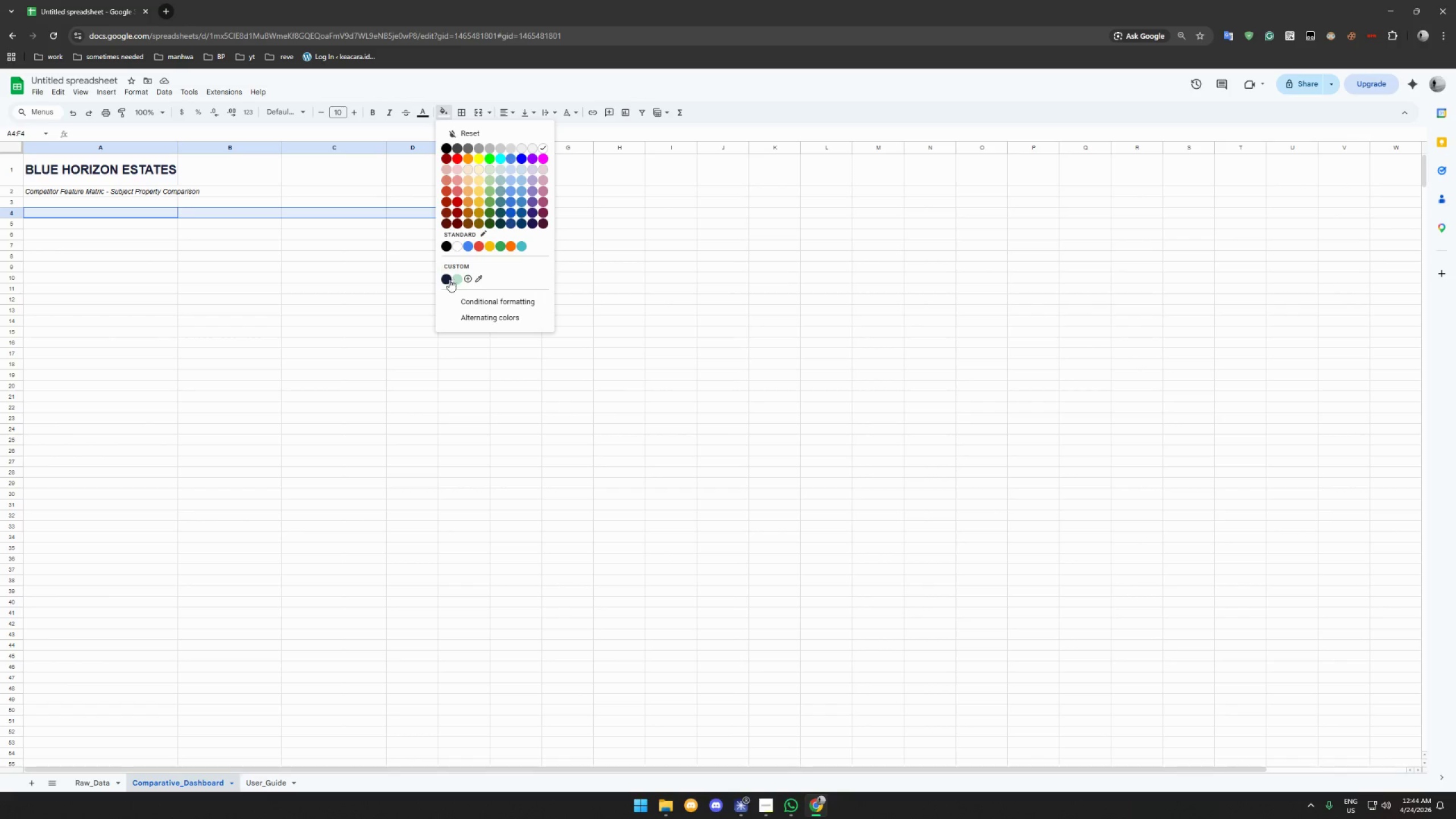 
left_click([447, 280])
 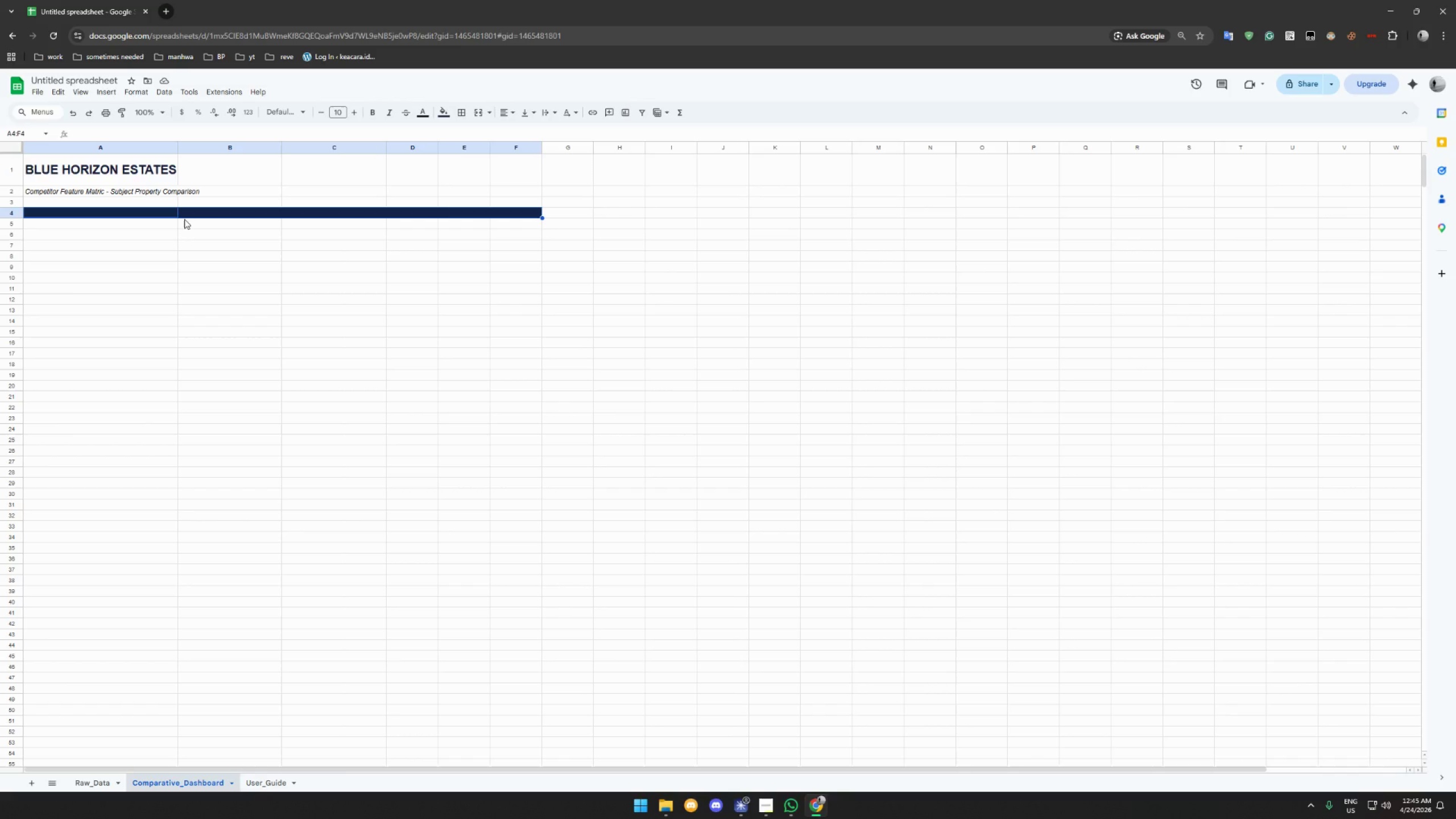 
wait(23.58)
 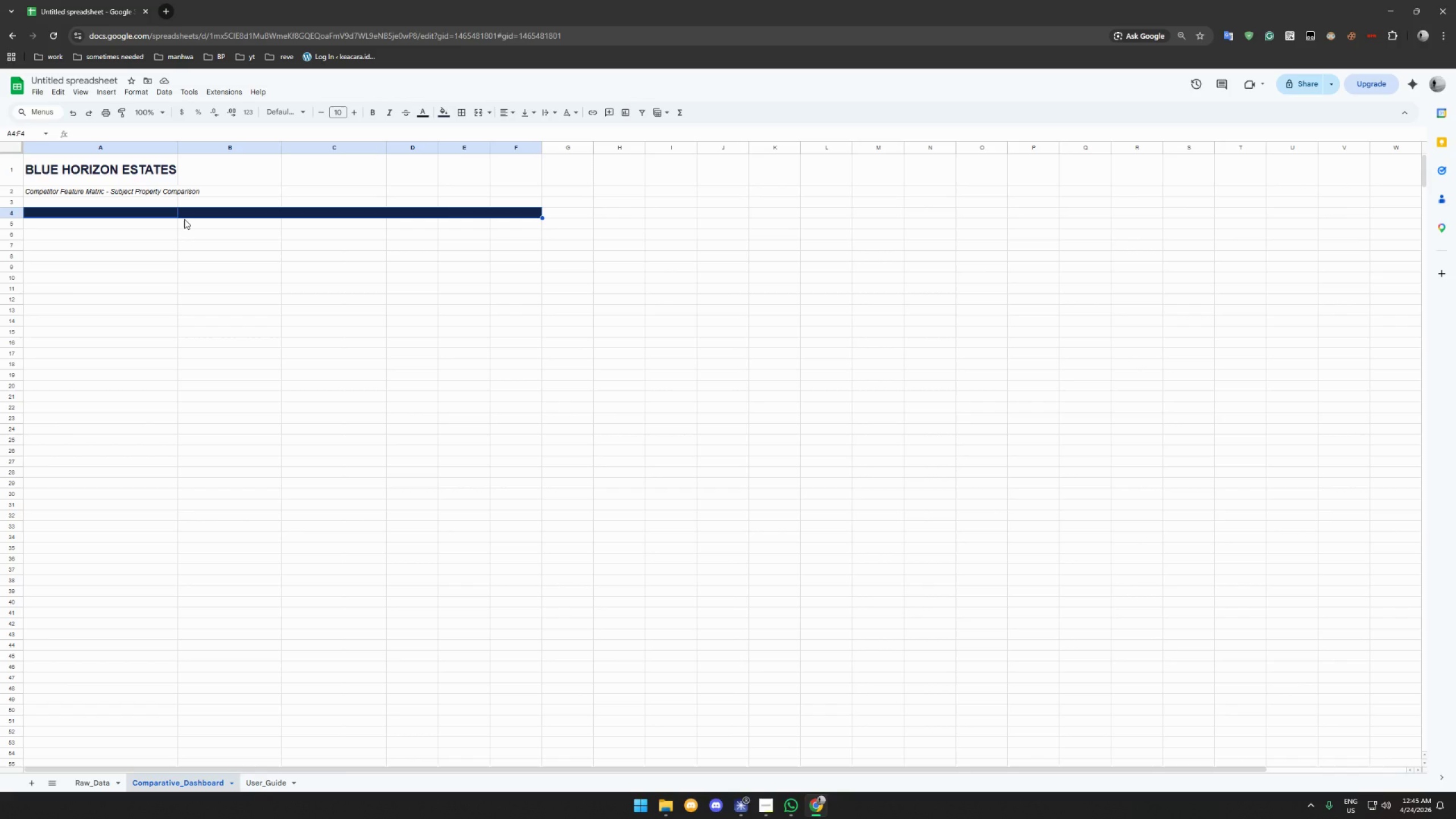 
left_click([69, 240])
 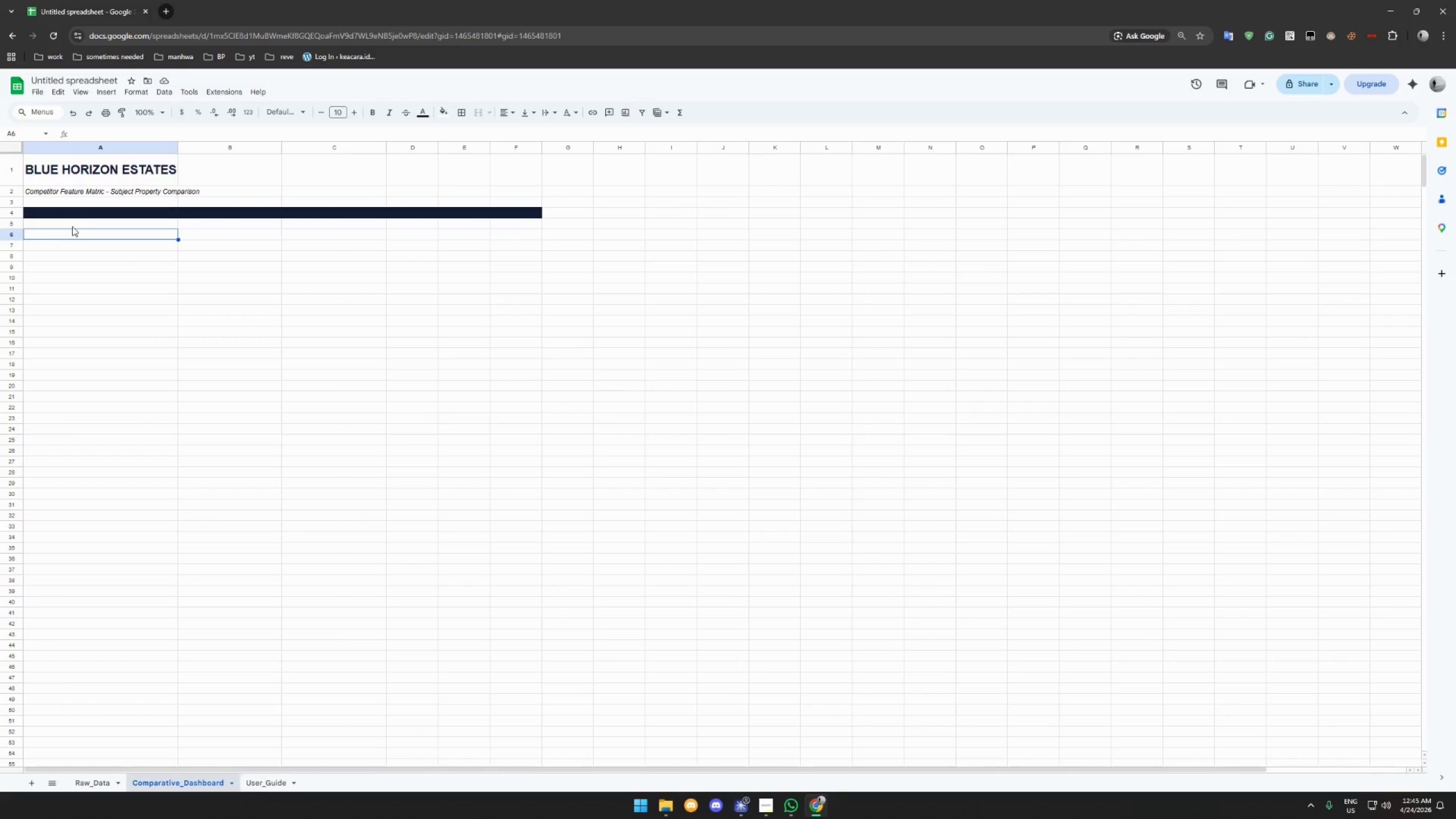 
left_click([72, 226])
 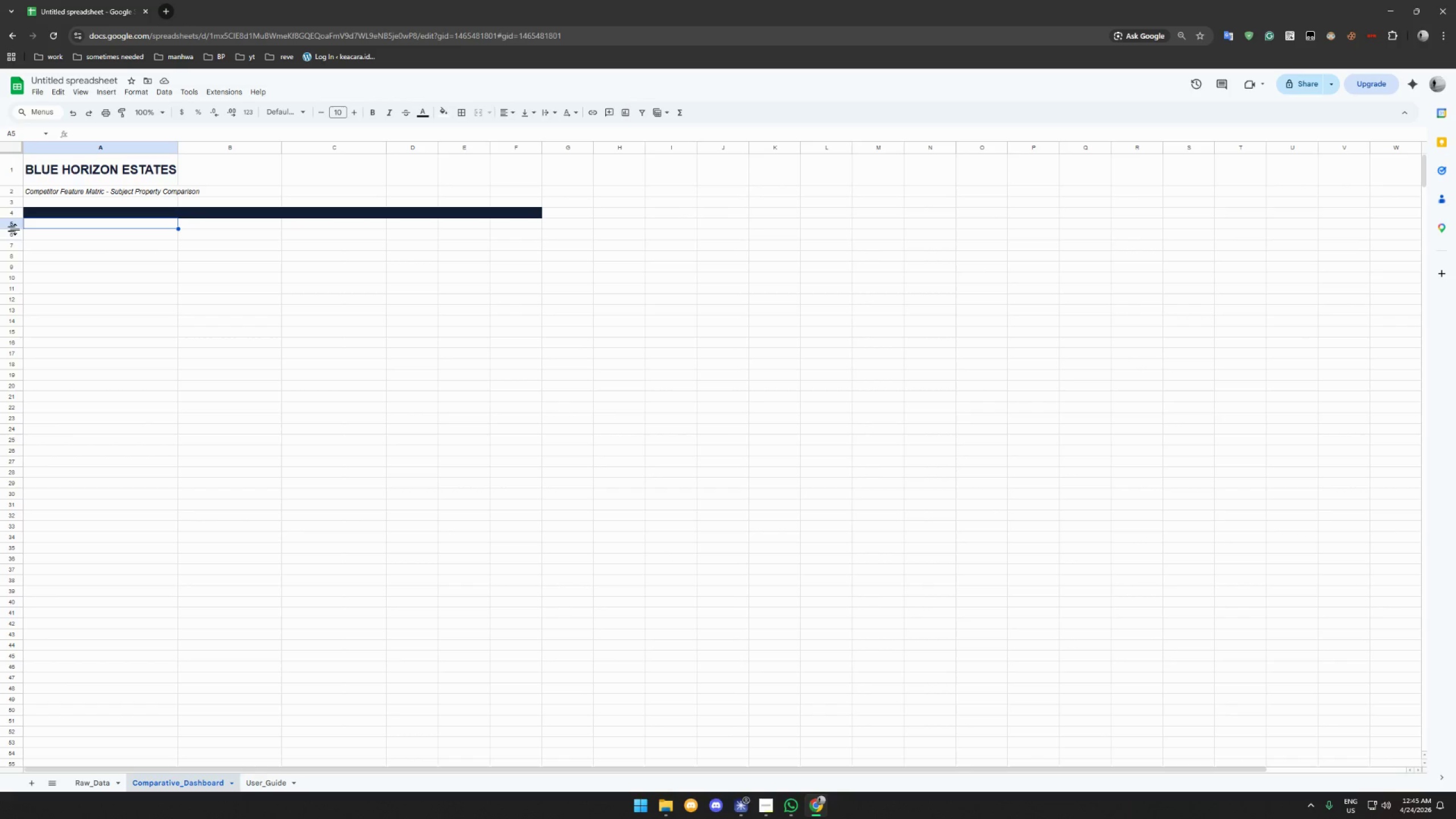 
left_click_drag(start_coordinate=[11, 230], to_coordinate=[11, 239])
 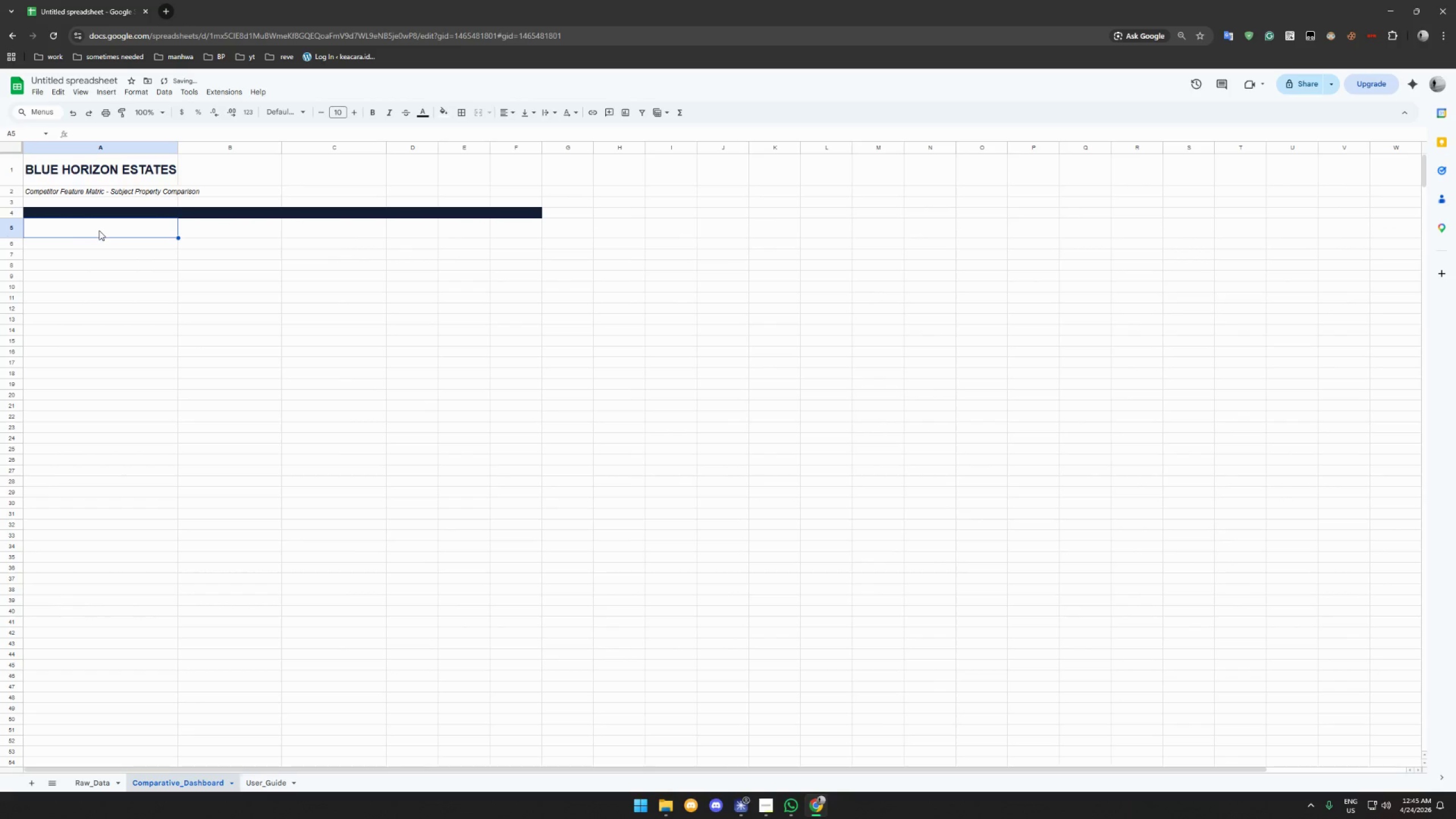 
left_click([99, 230])
 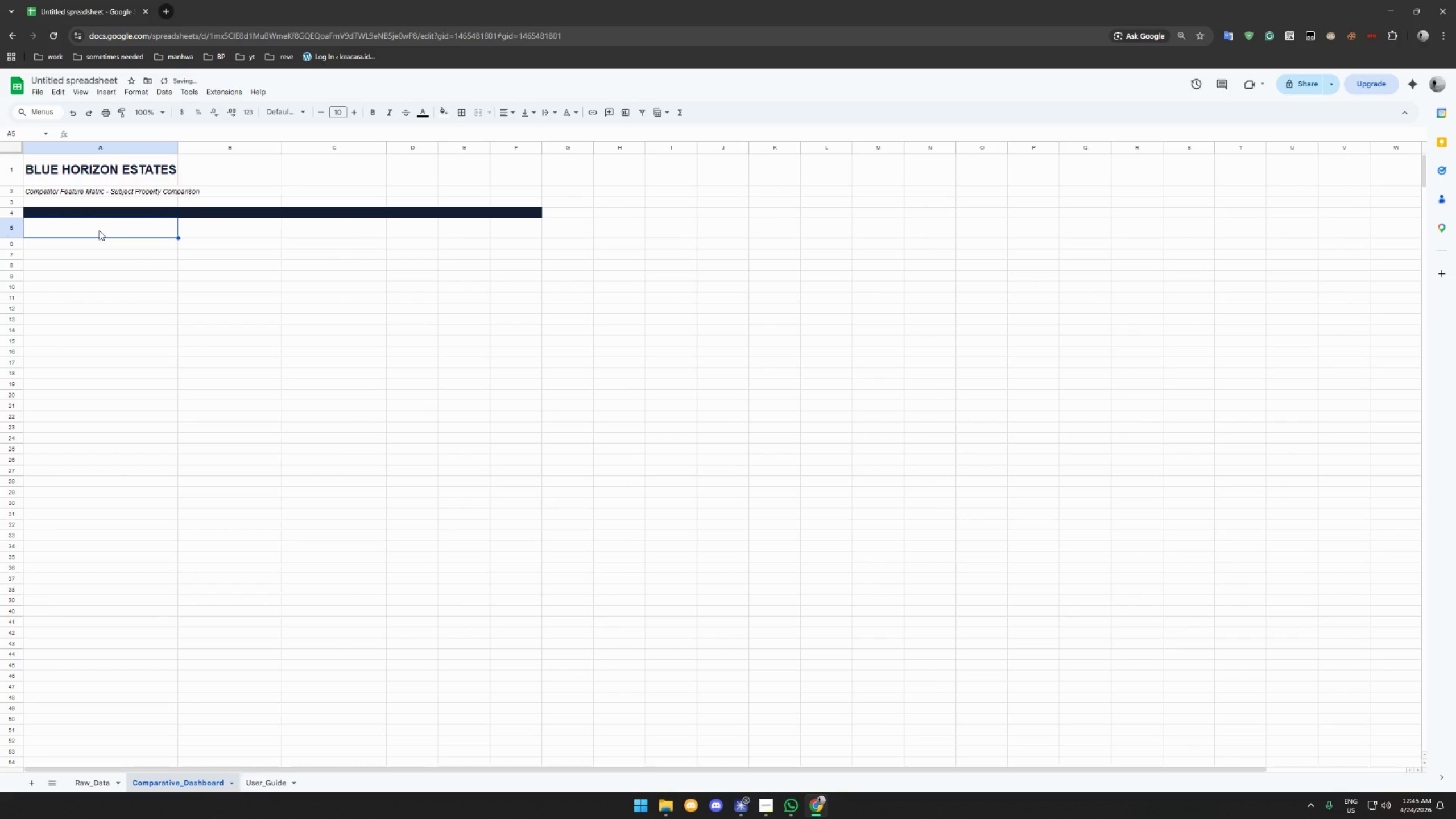 
type(PRO)
key(Backspace)
key(Backspace)
type(o)
key(Backspace)
type(roperty:)
 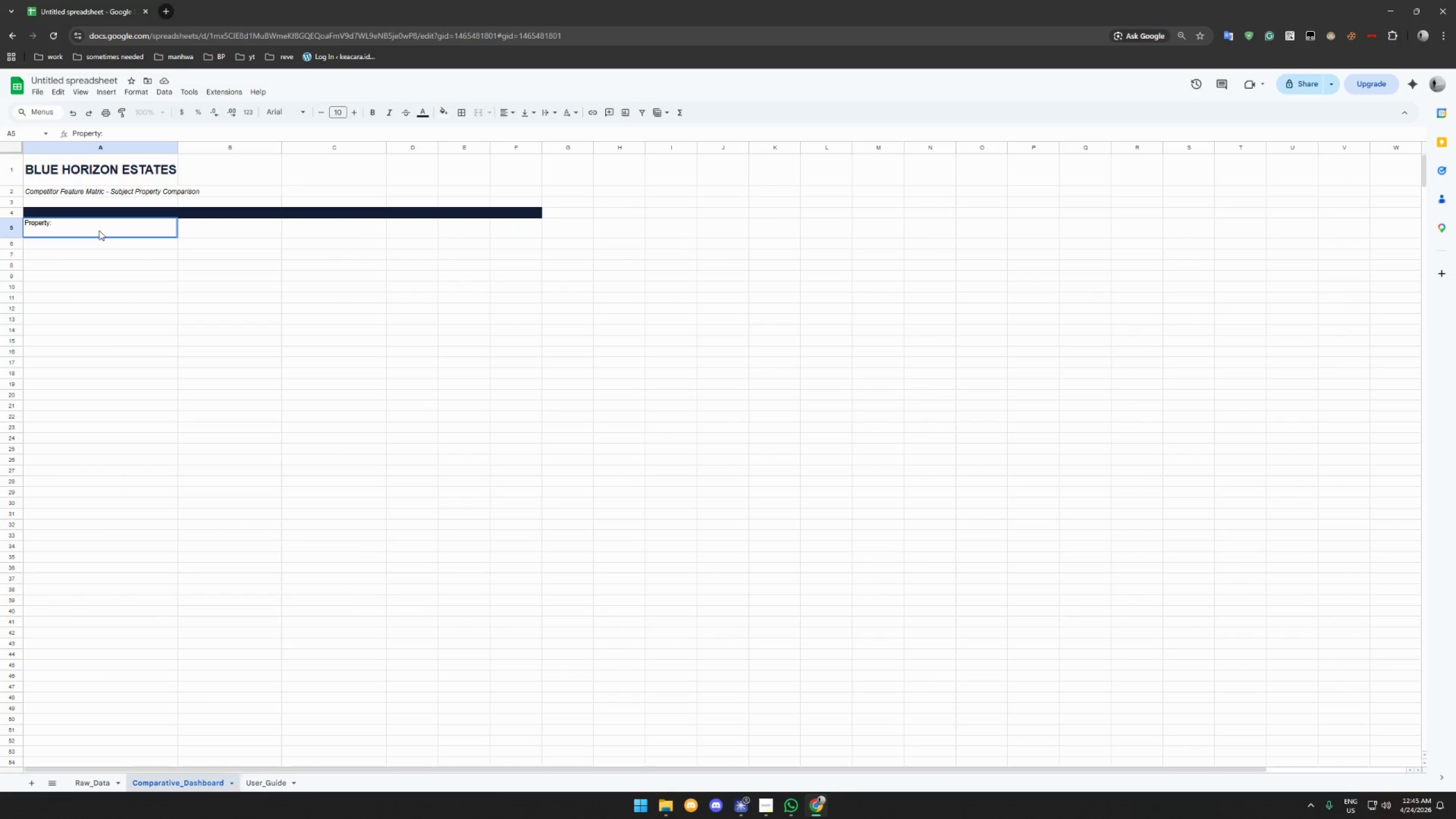 
wait(5.97)
 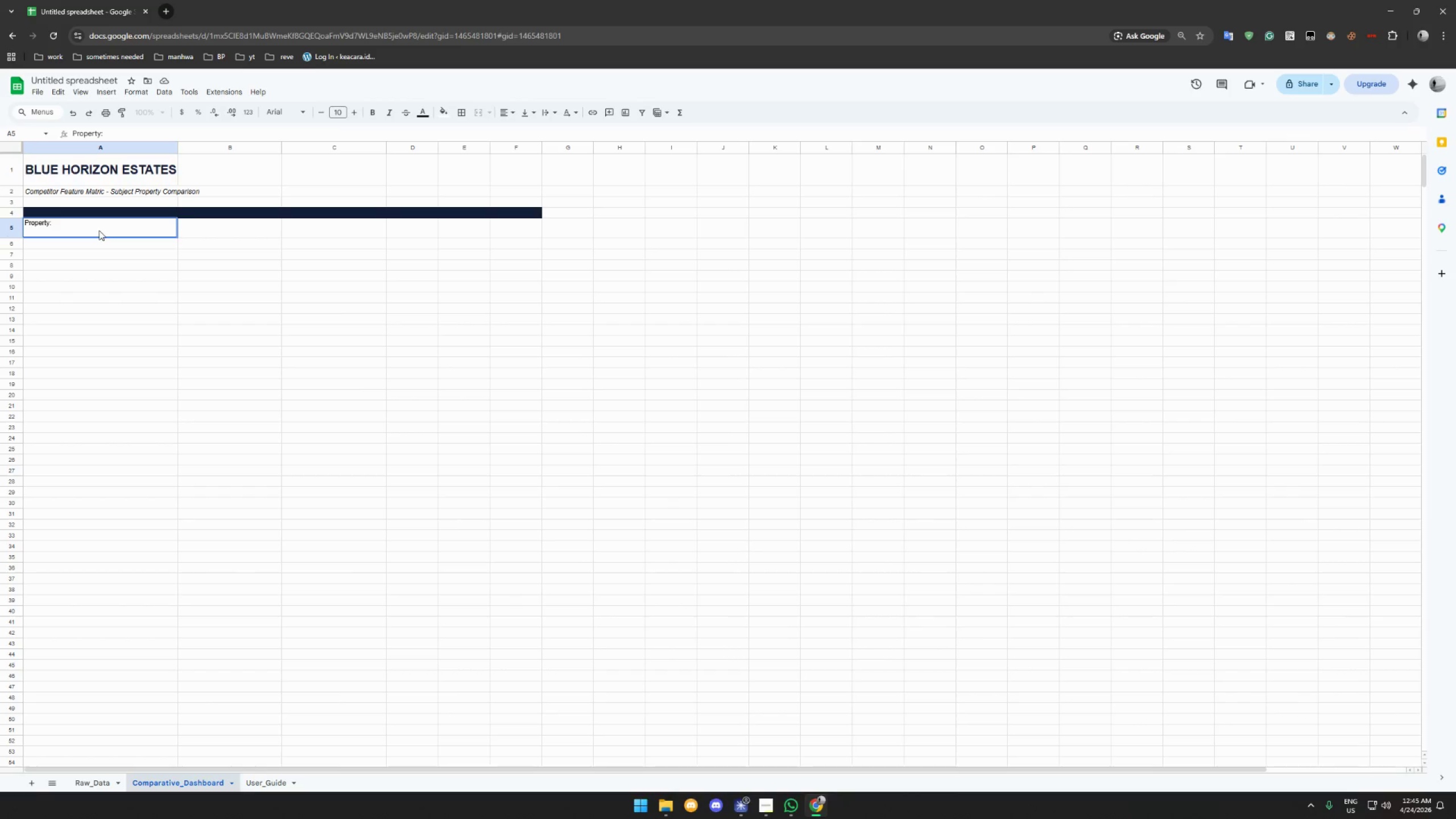 
left_click([118, 245])
 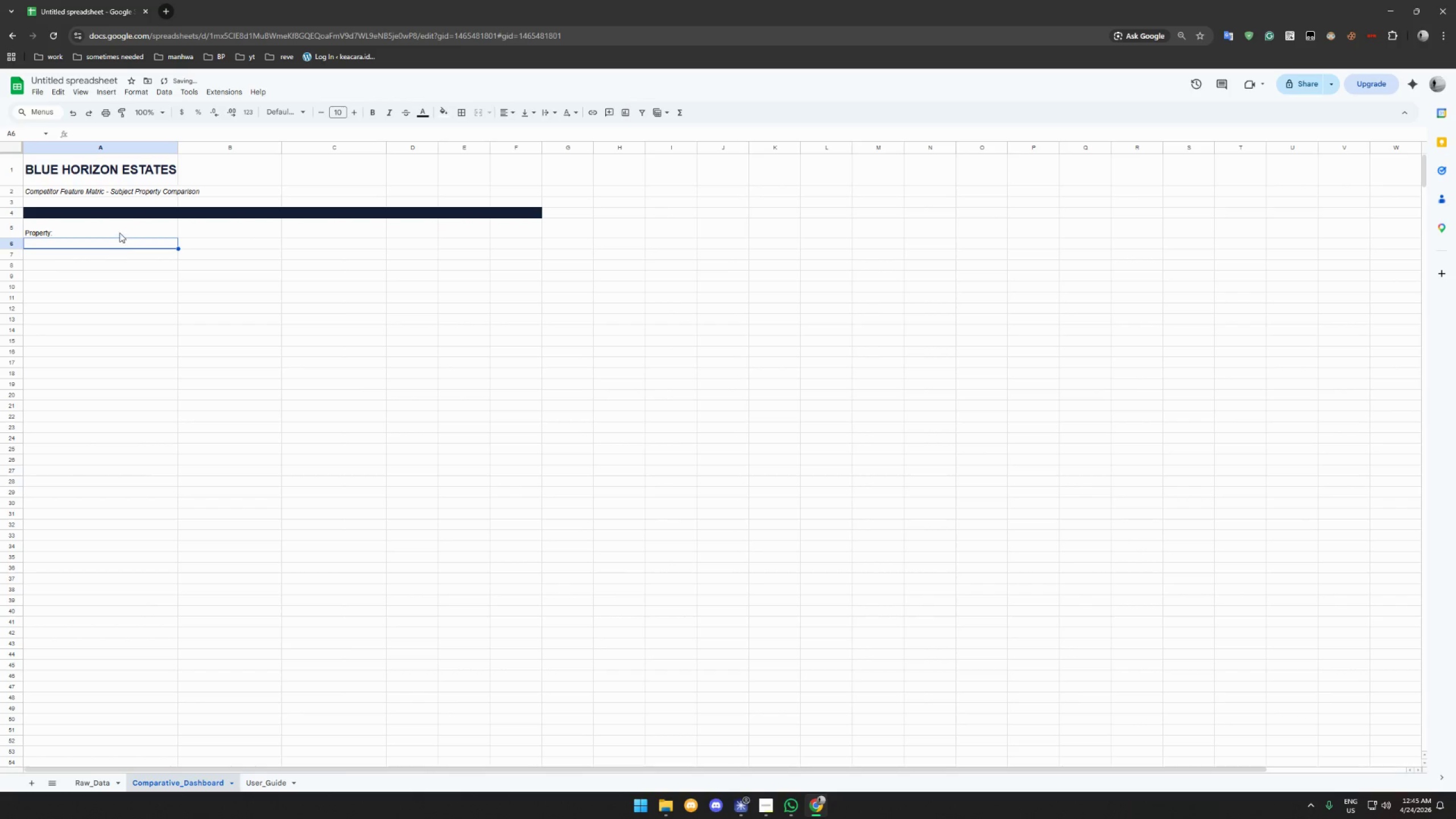 
left_click([119, 233])
 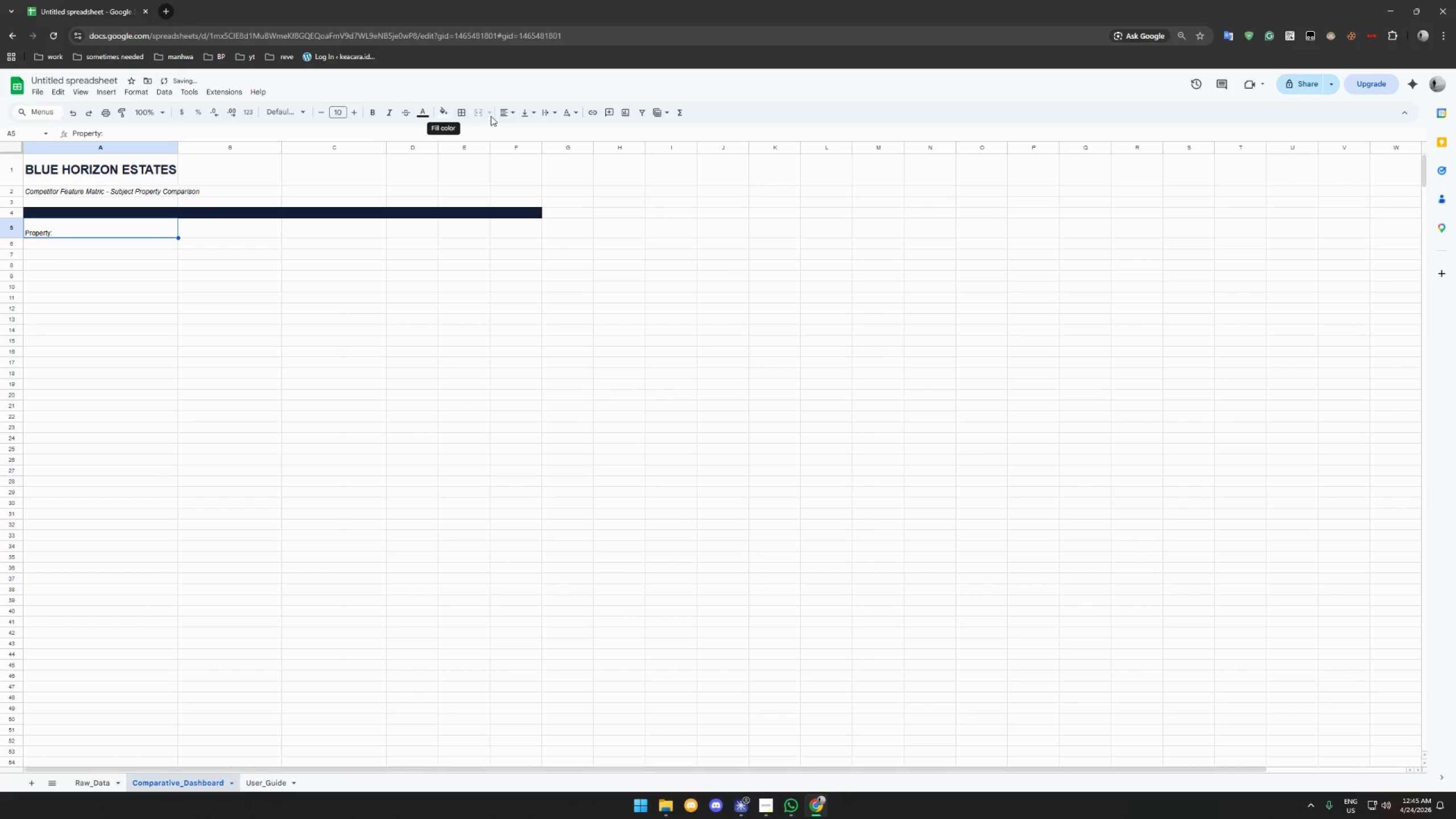 
left_click([507, 112])
 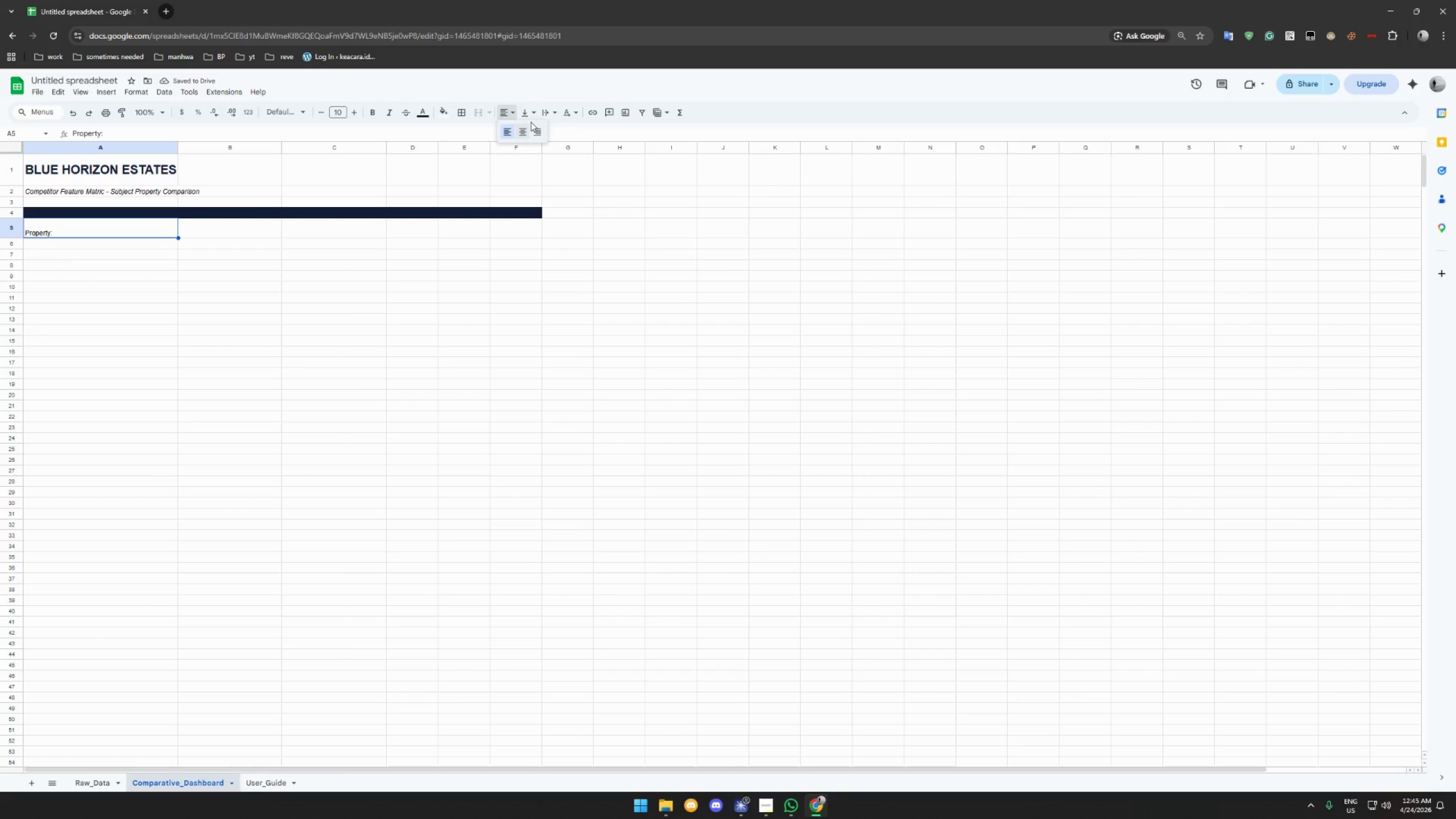 
left_click([528, 110])
 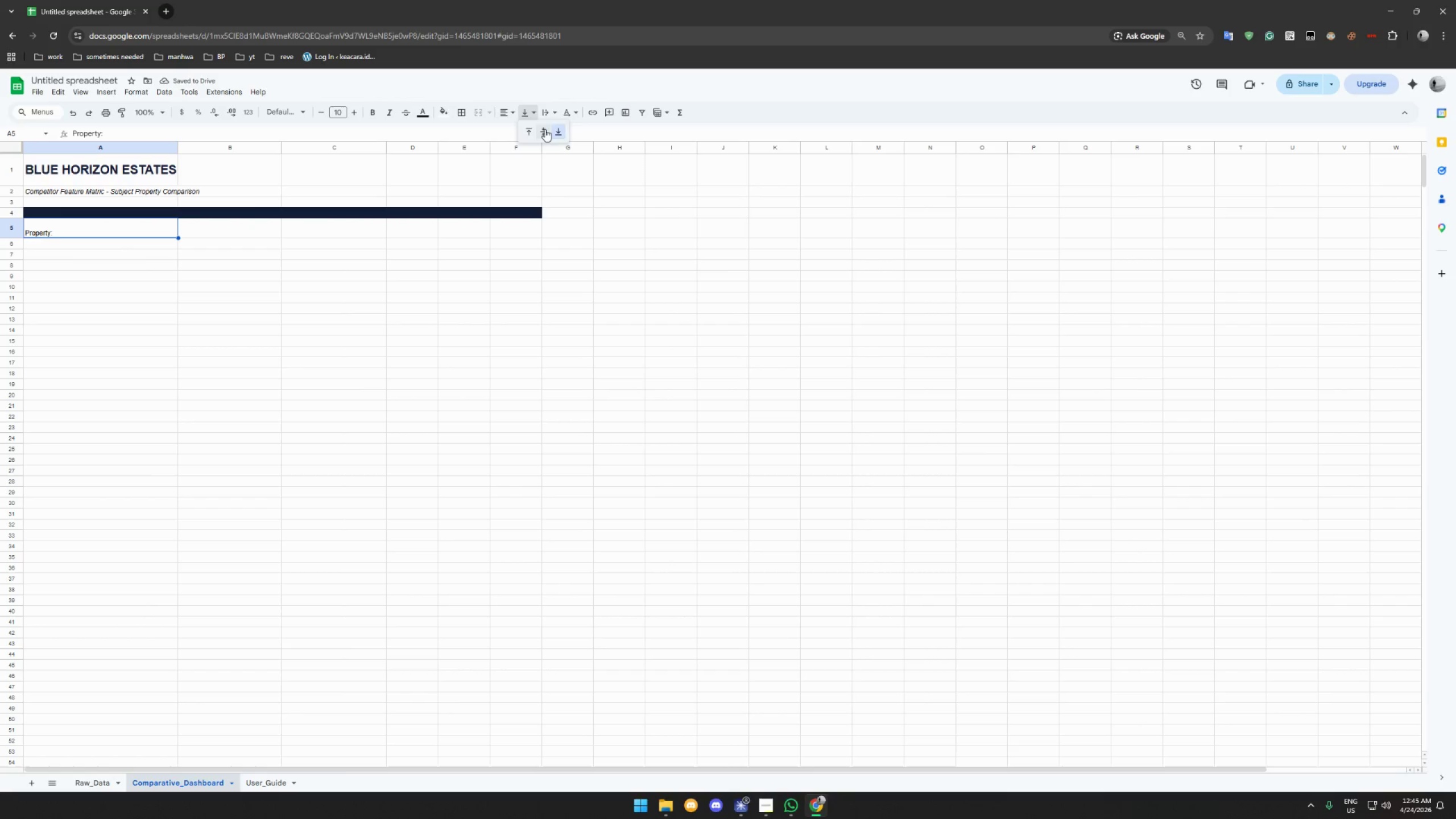 
left_click([546, 129])
 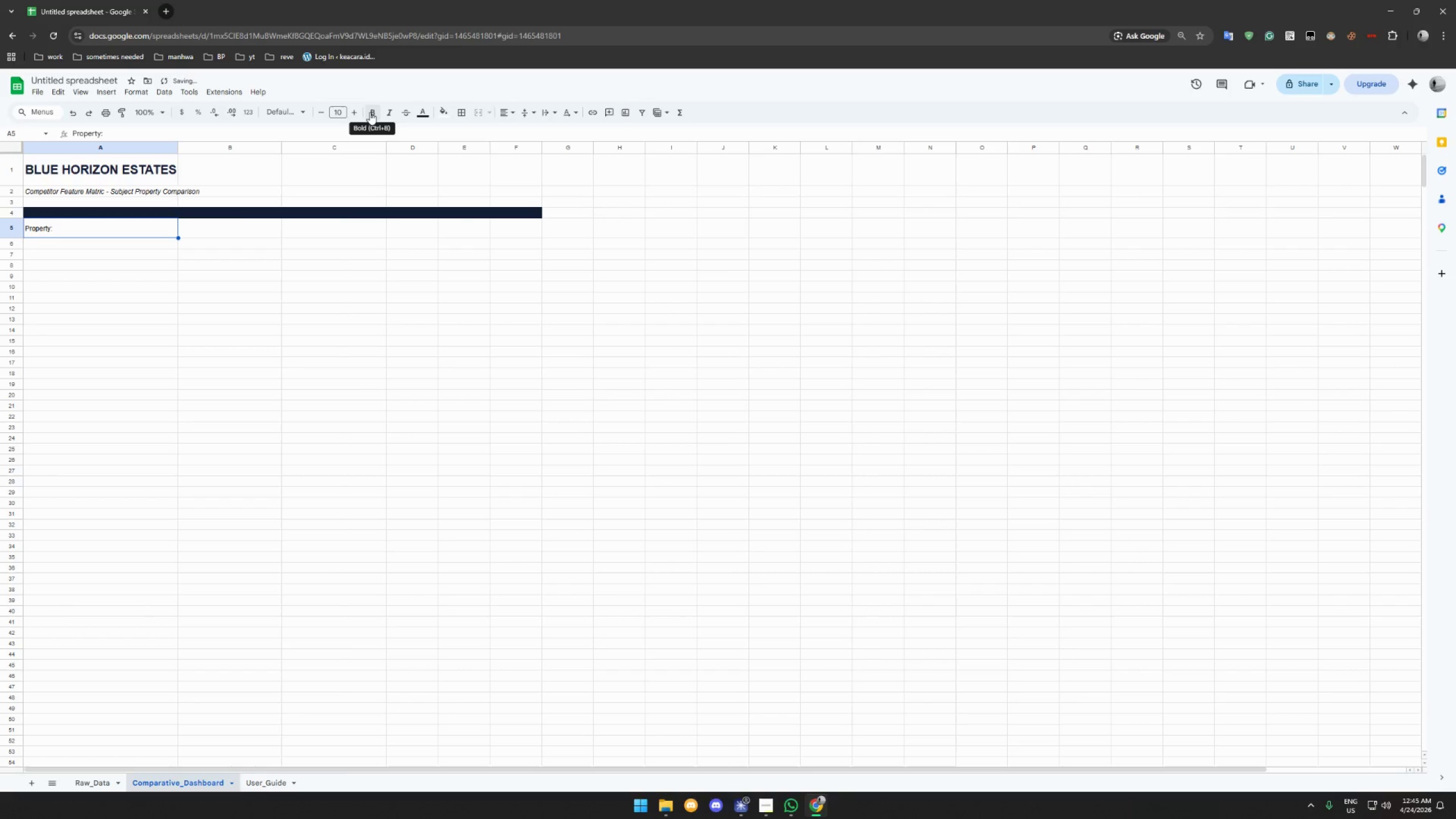 
left_click([370, 111])
 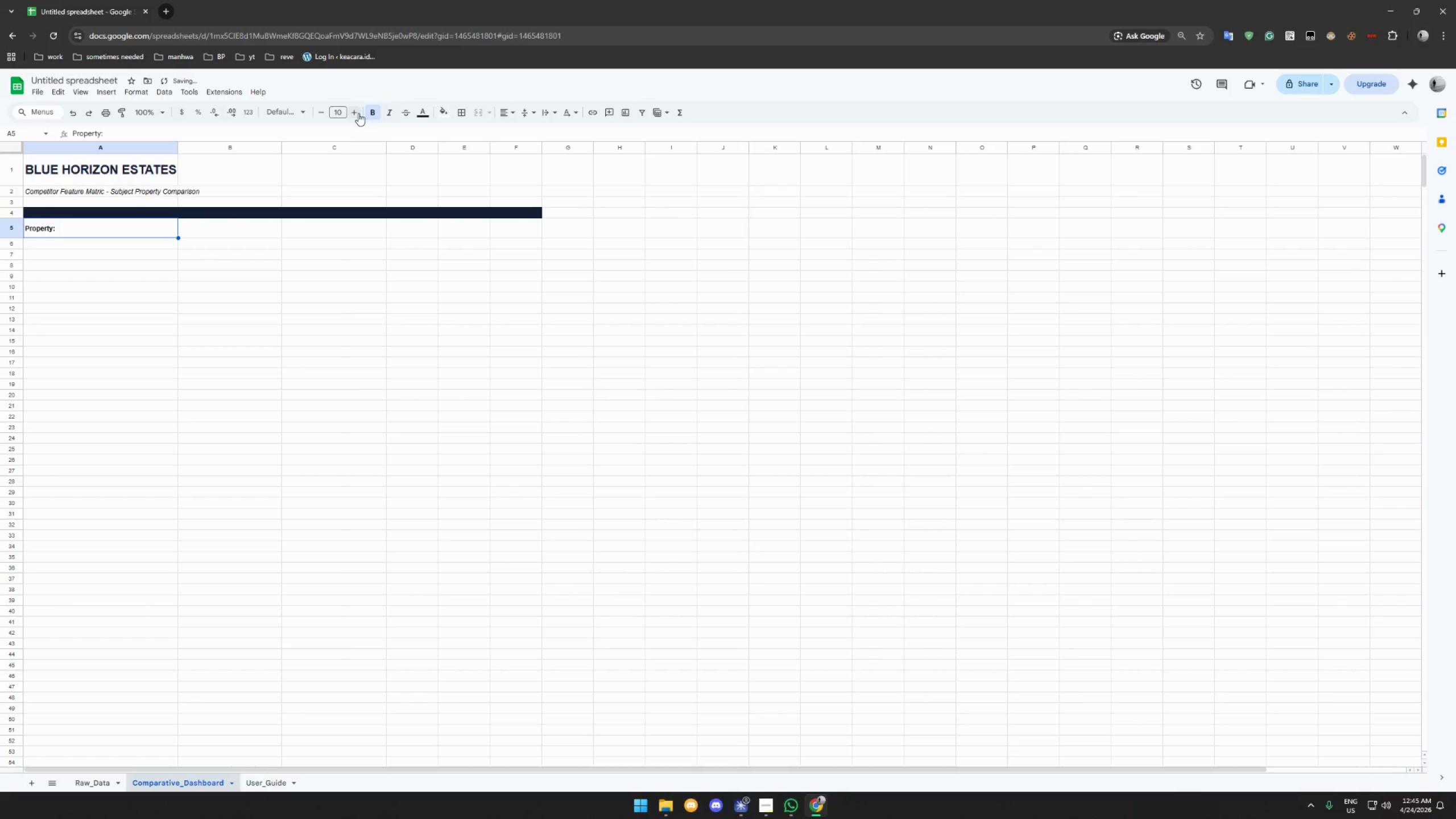 
double_click([354, 112])
 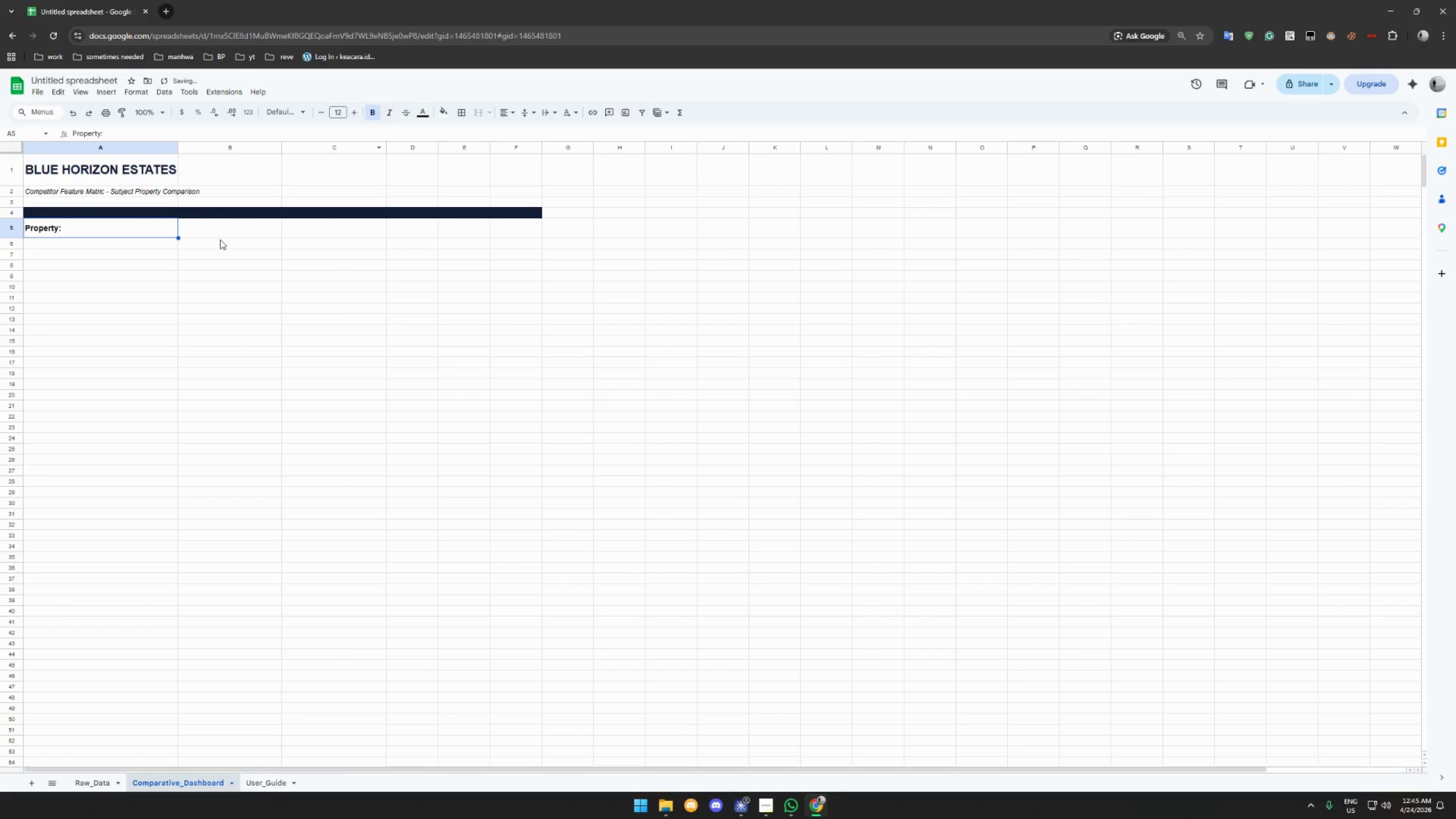 
left_click([225, 228])
 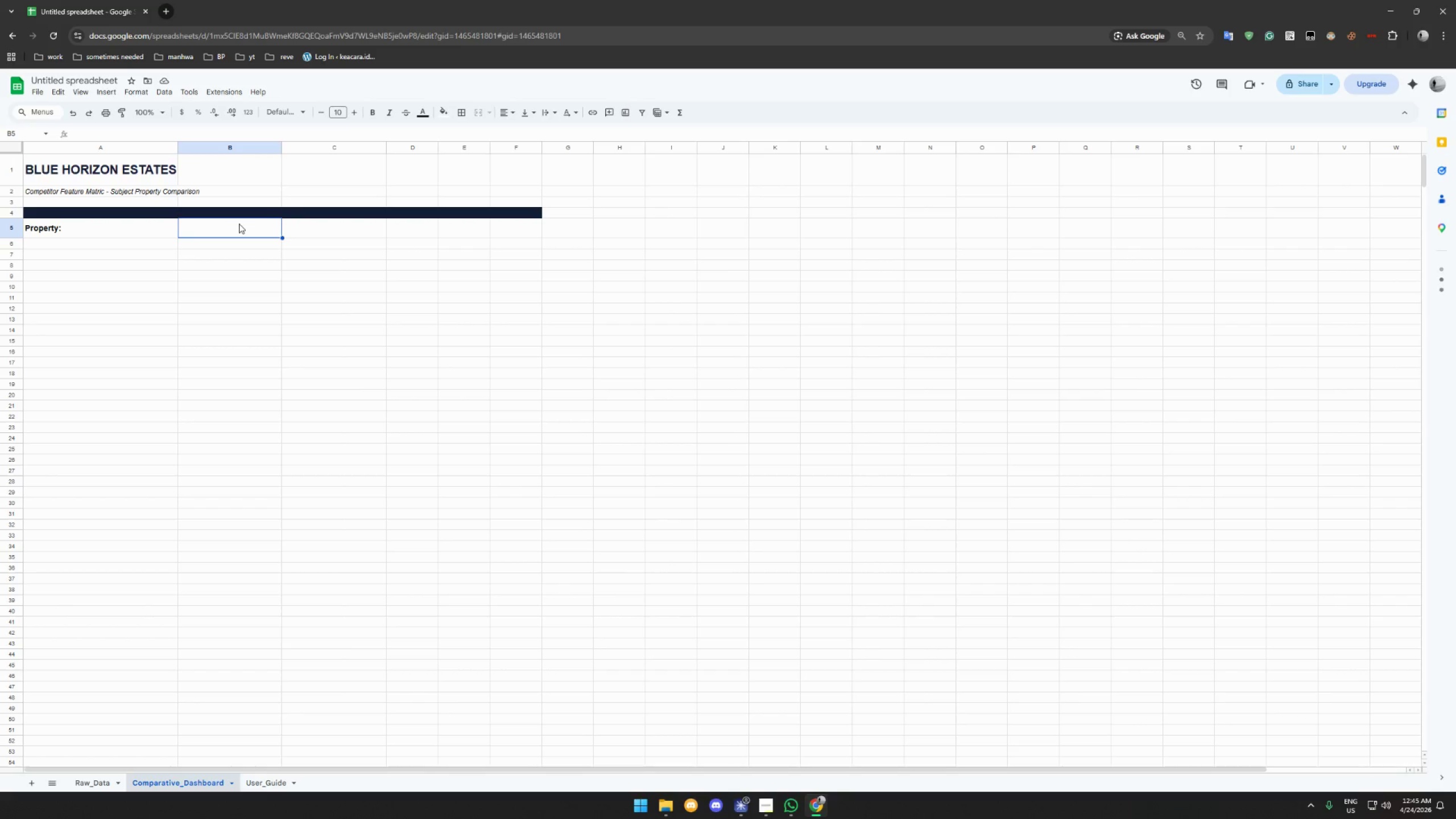 
wait(5.09)
 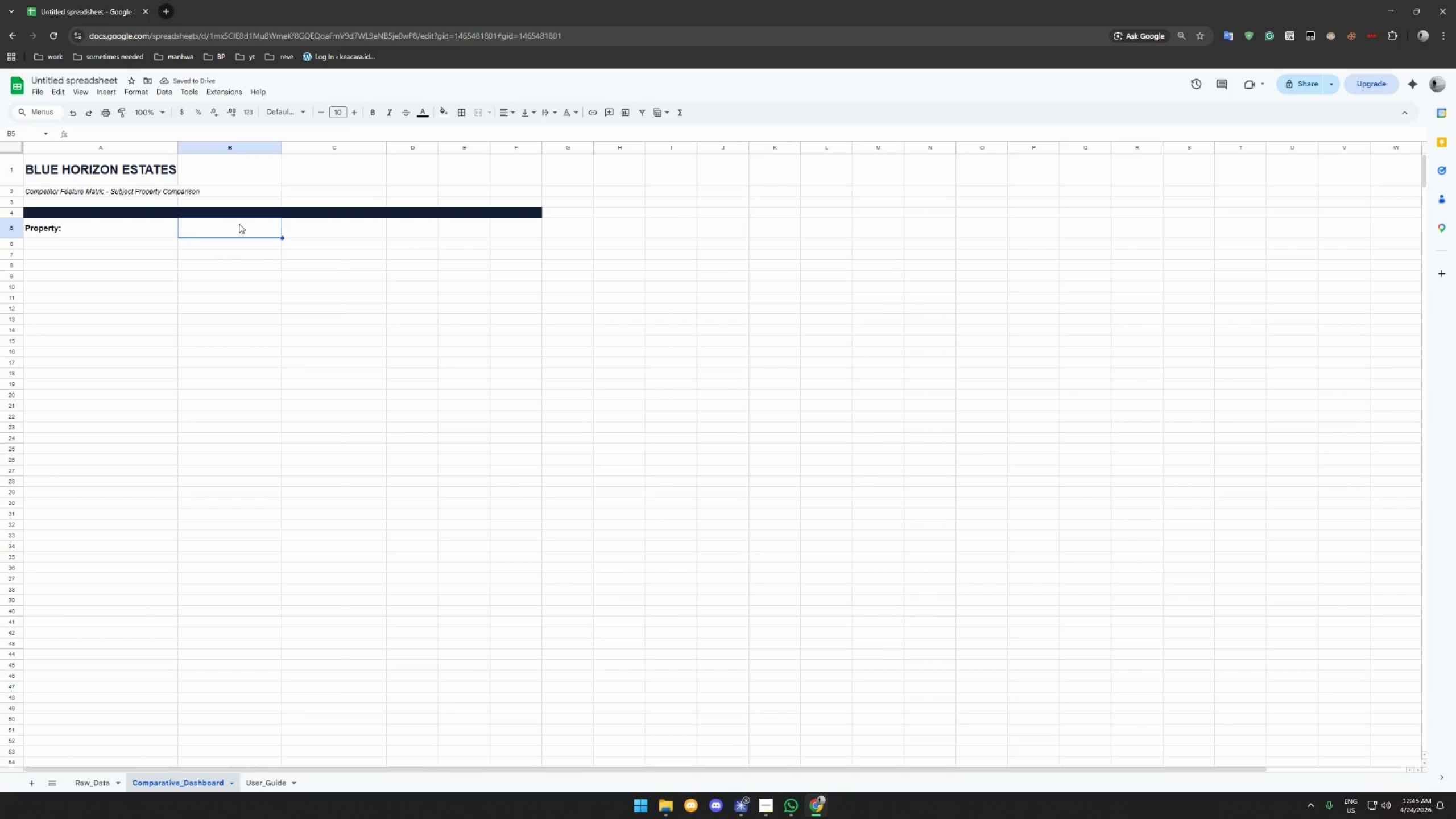 
right_click([239, 224])
 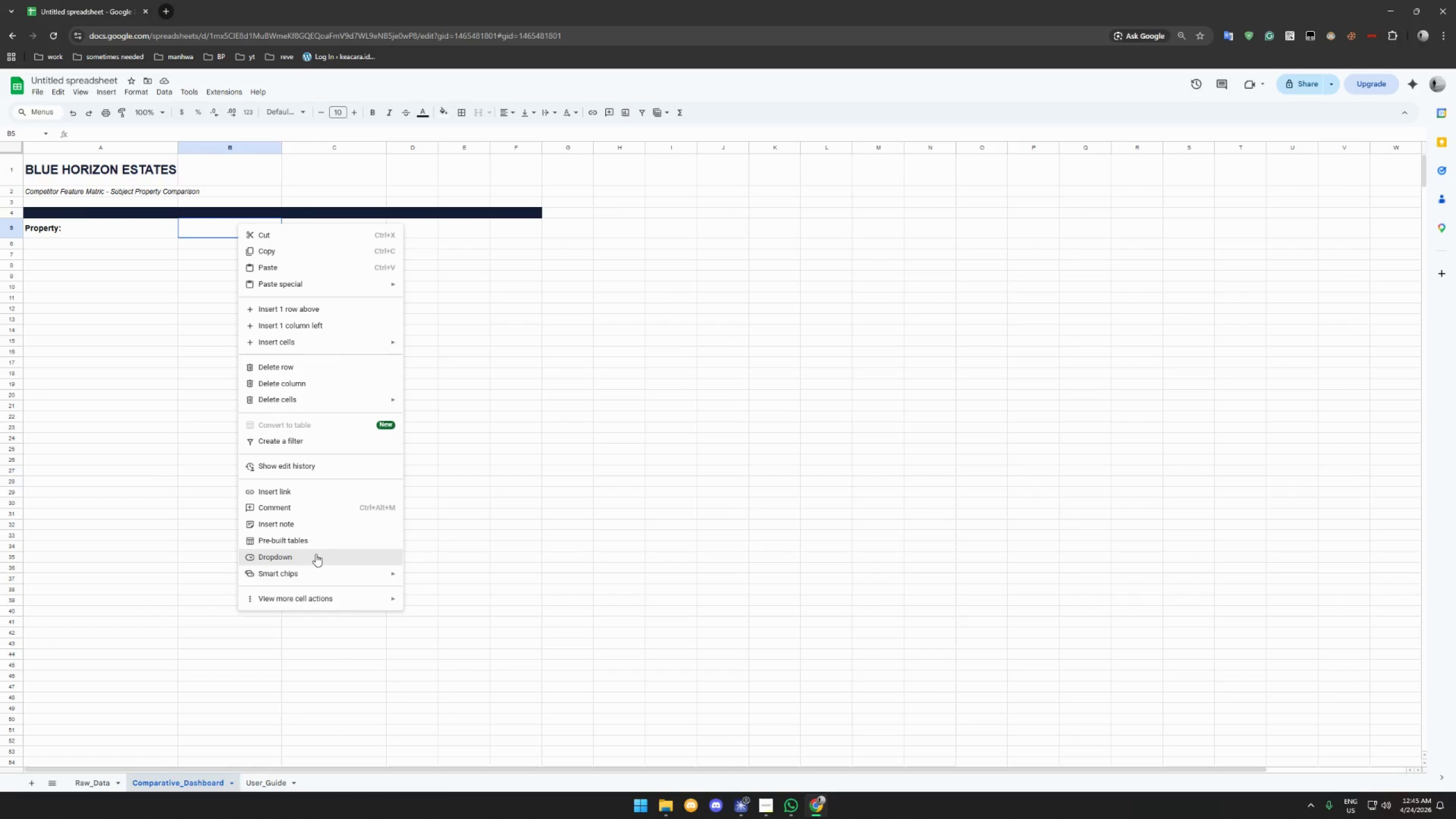 
left_click([315, 555])
 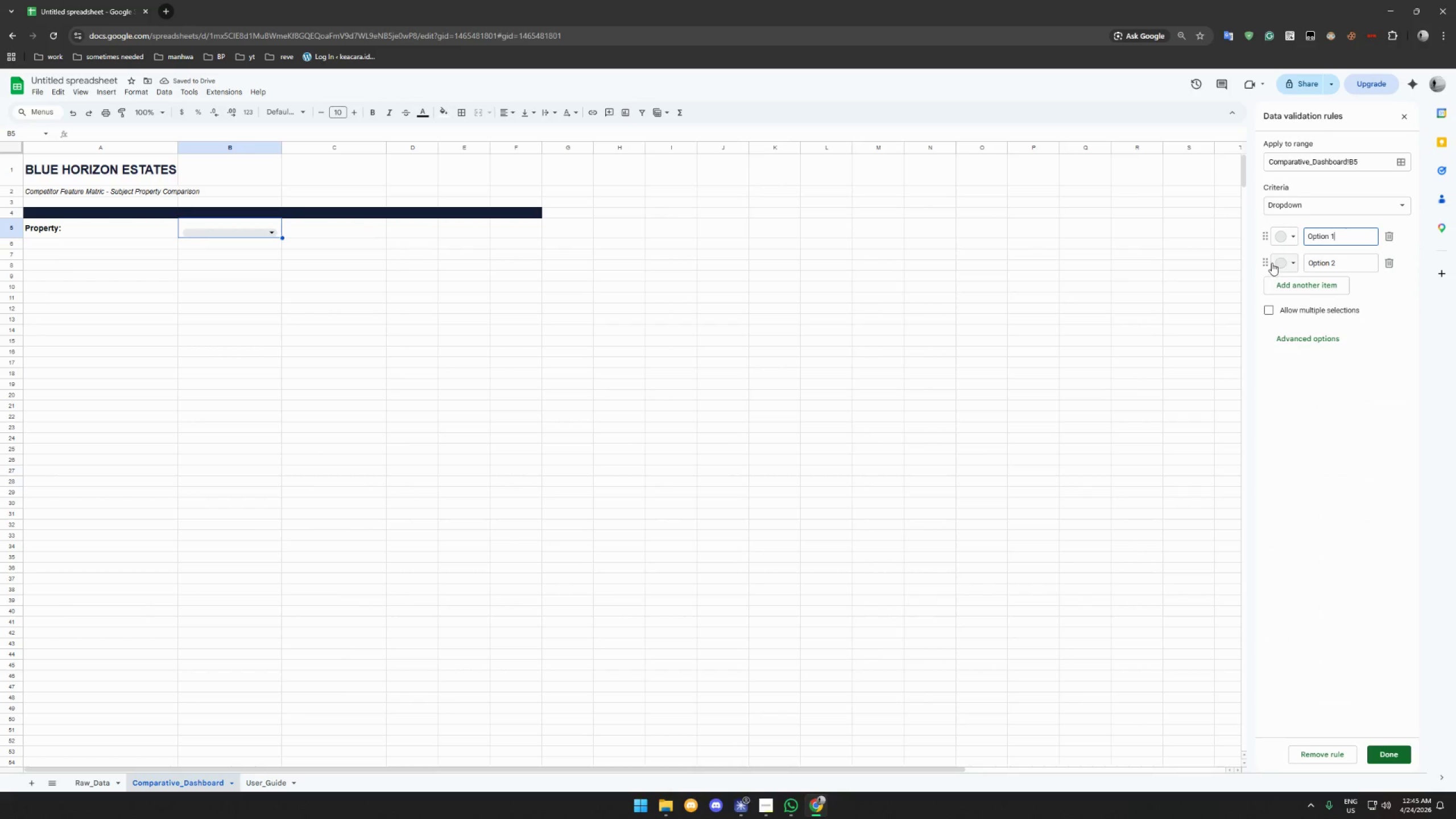 
mouse_move([1284, 277])
 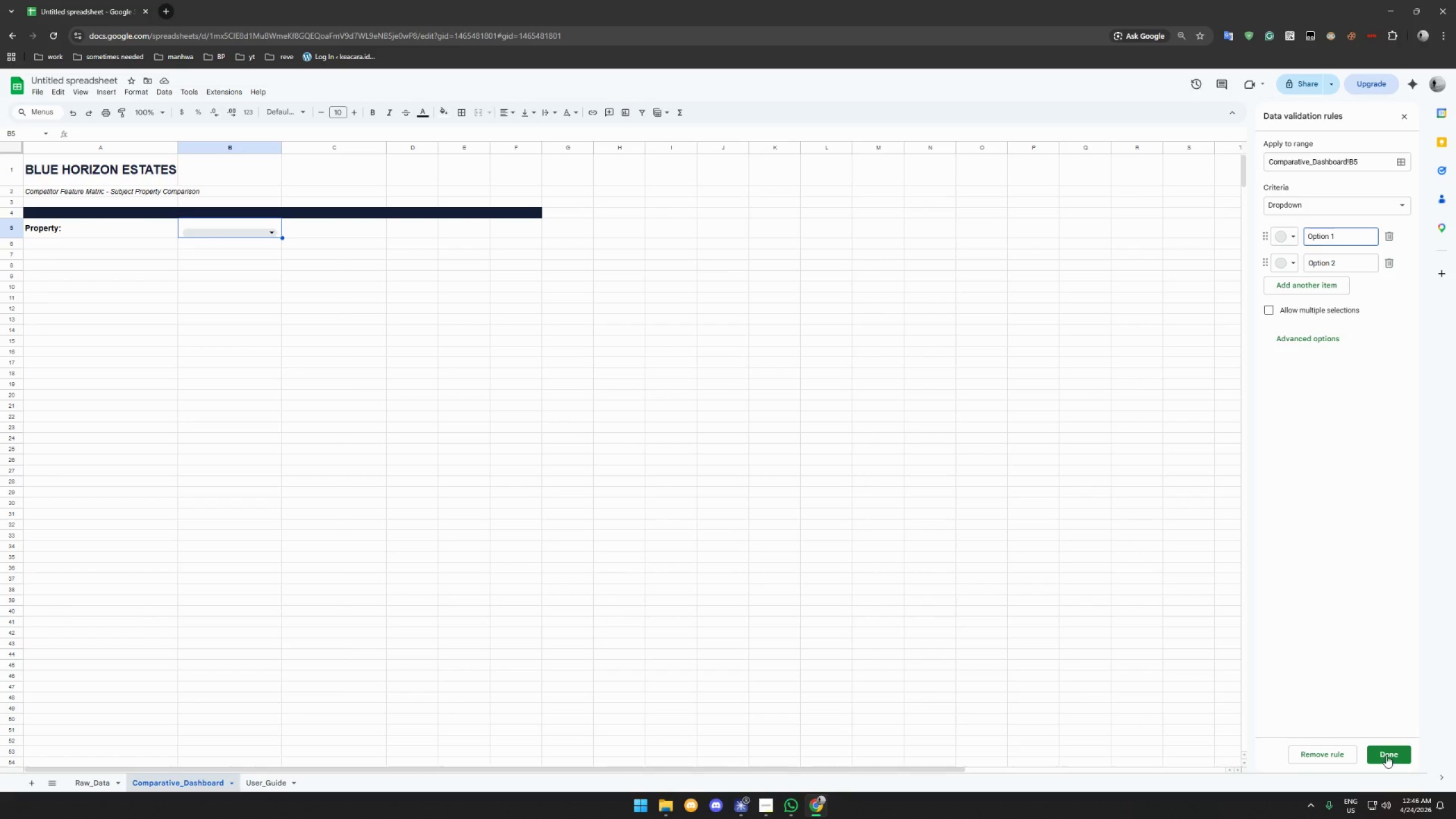 
left_click([1386, 755])
 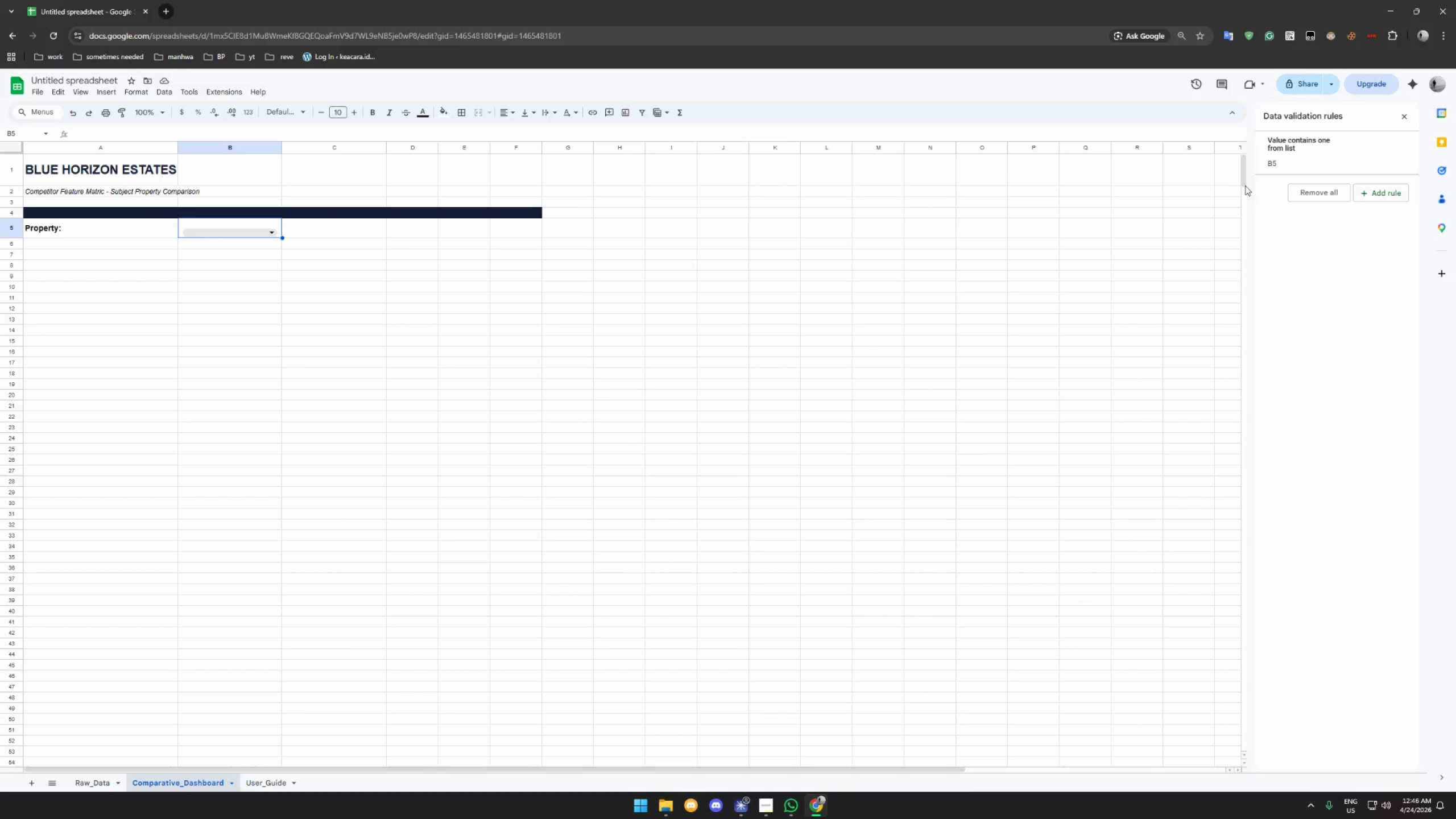 
left_click([1303, 148])
 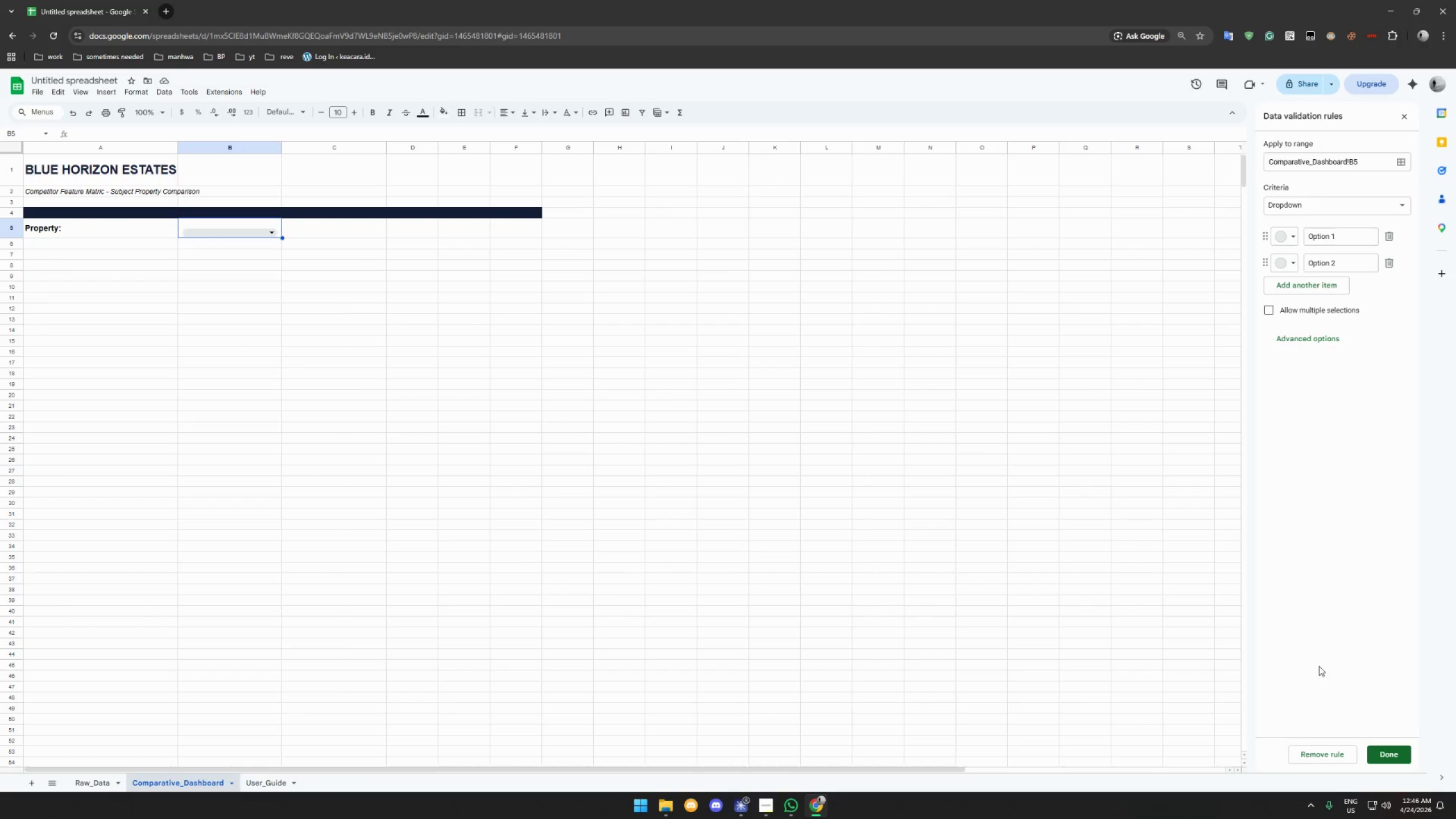 
left_click([1294, 343])
 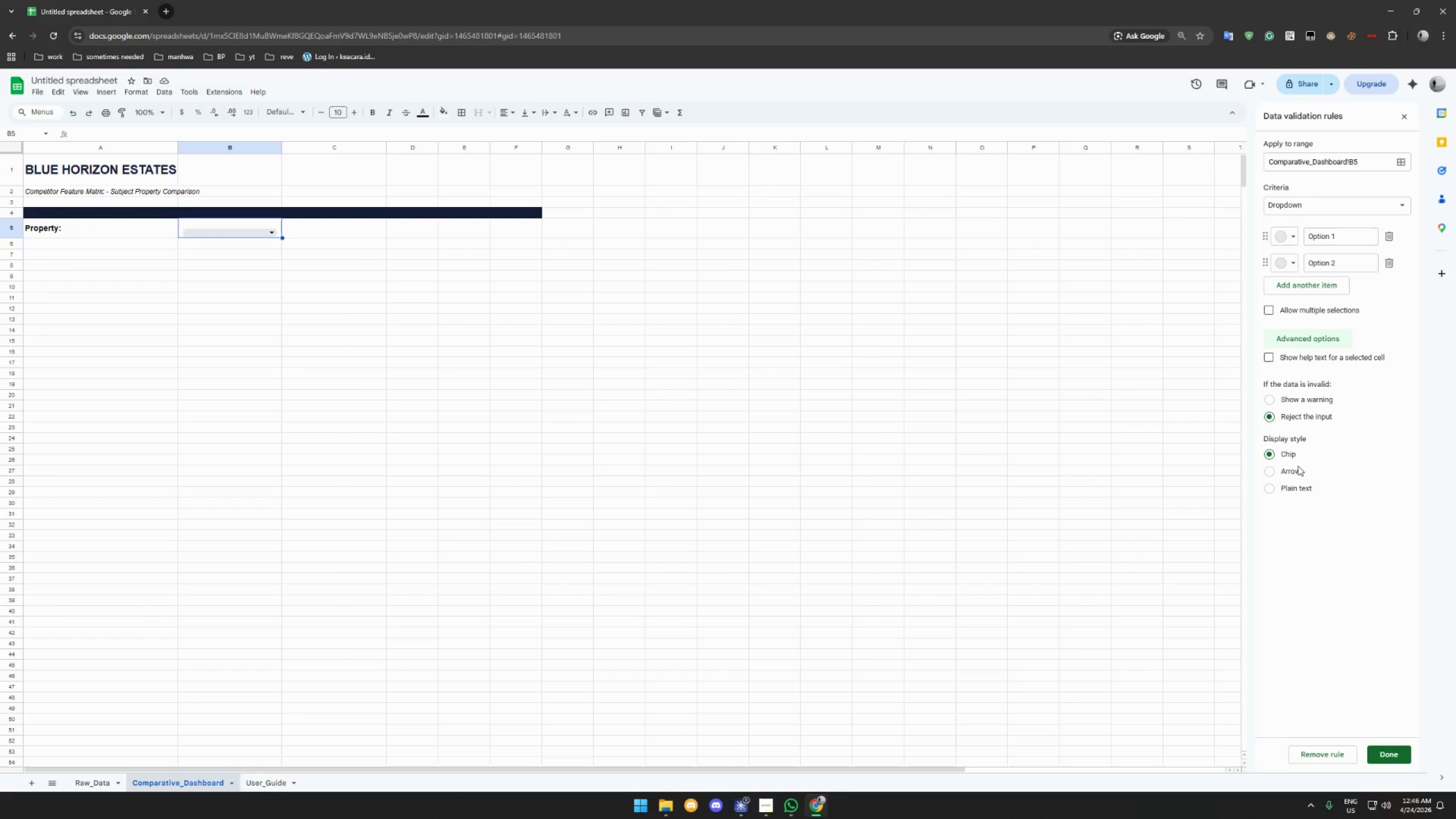 
left_click([1293, 471])
 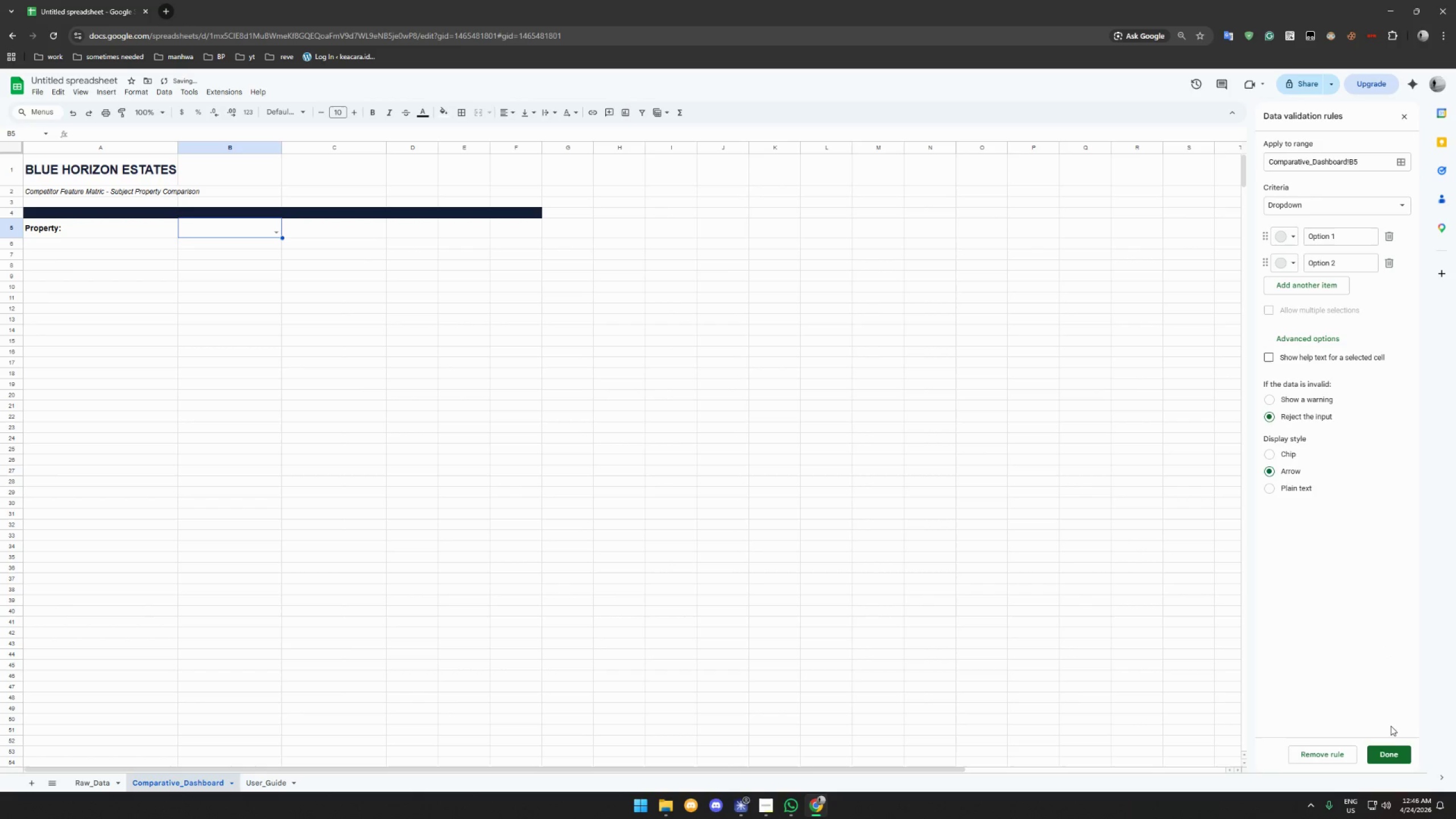 
left_click([1391, 750])
 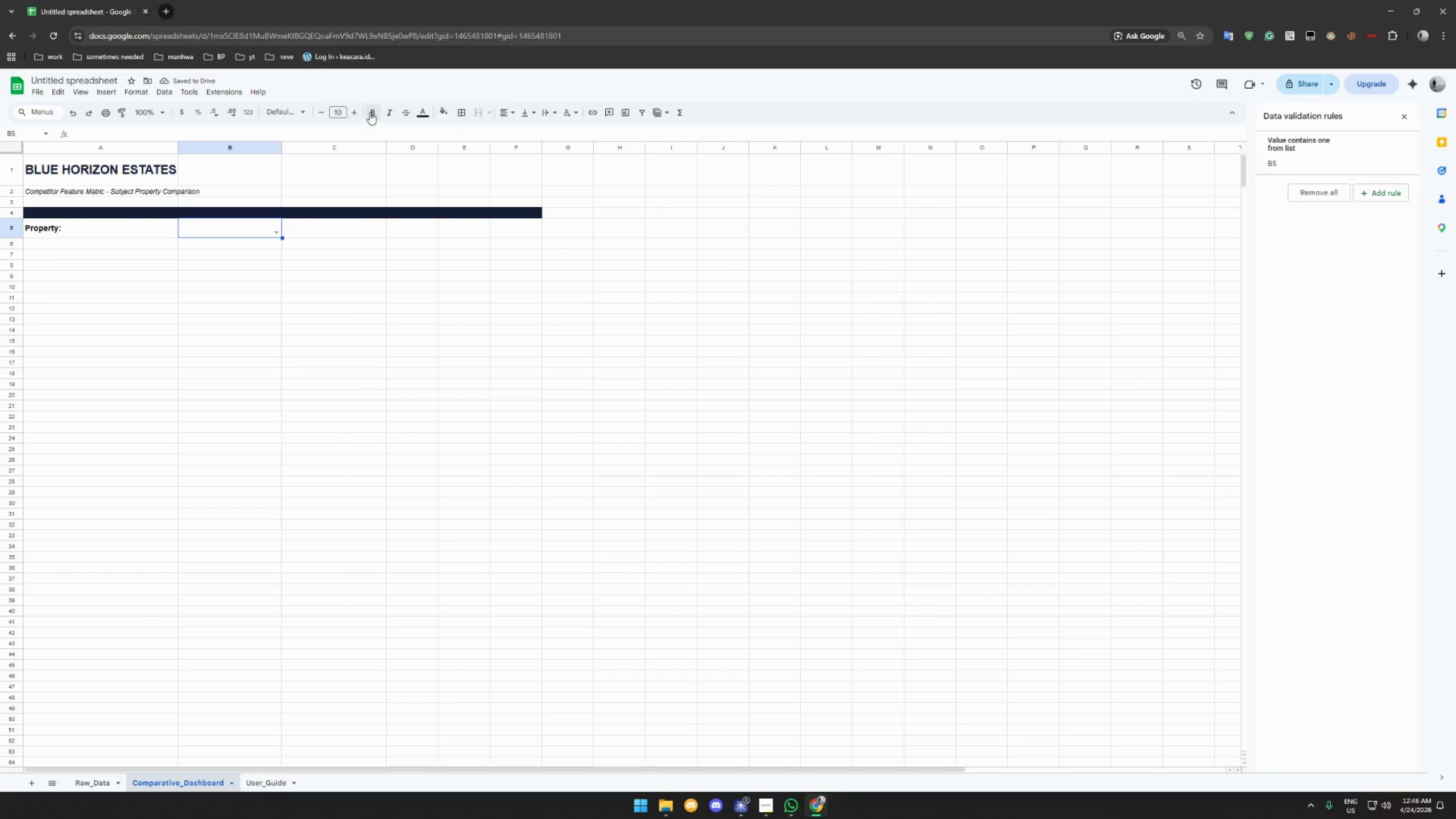 
left_click([370, 111])
 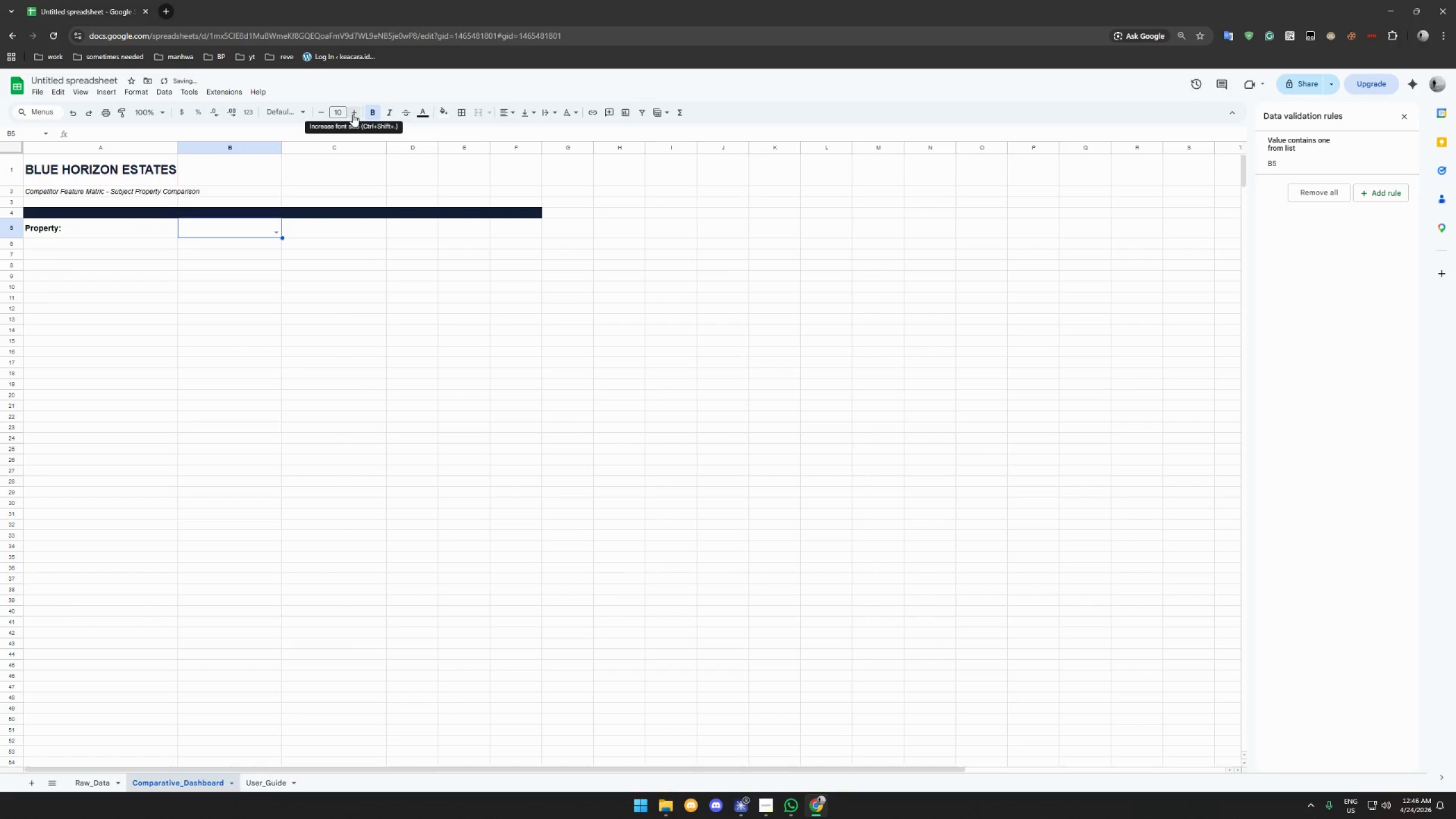 
double_click([353, 114])
 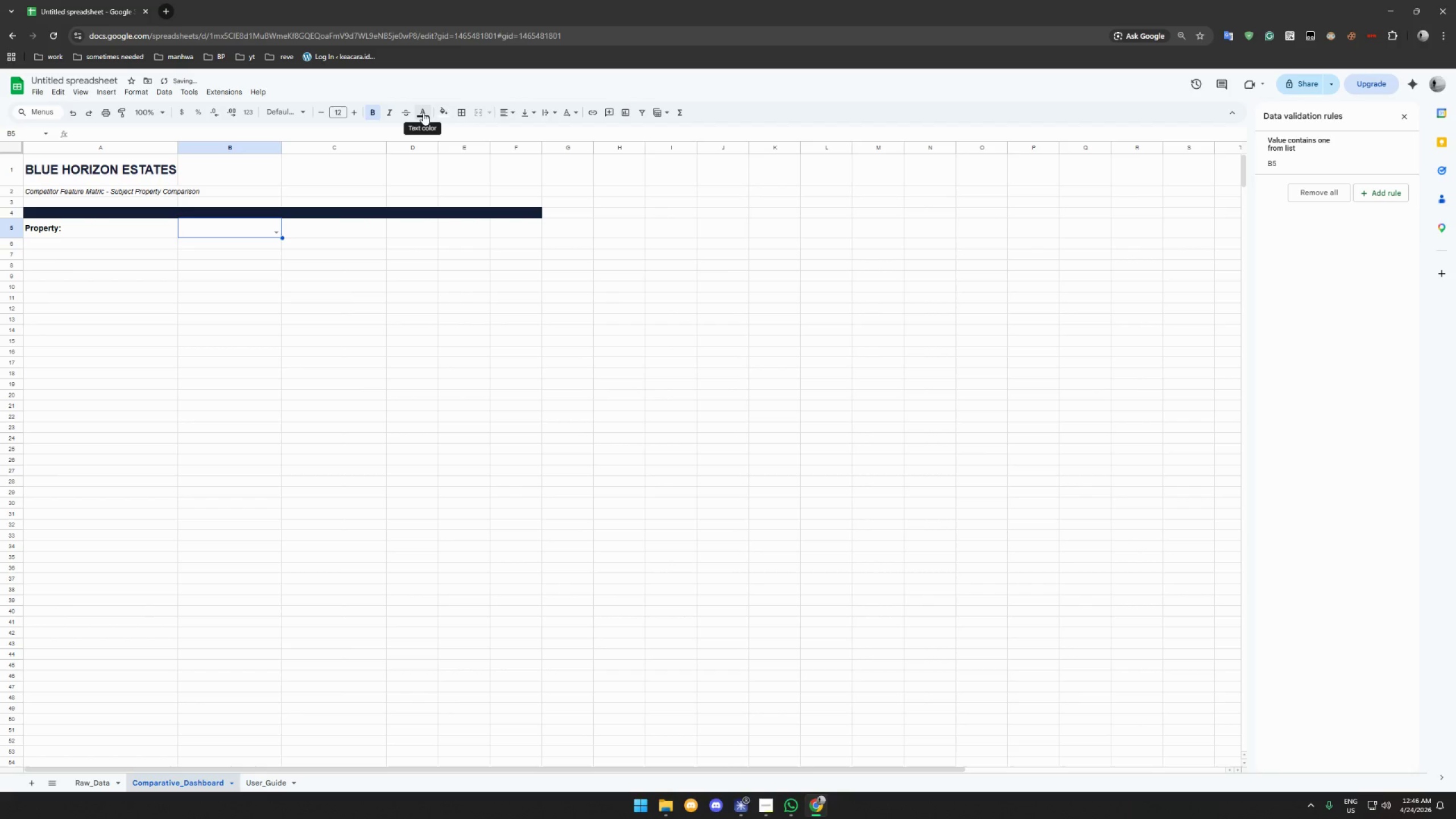 
left_click([423, 113])
 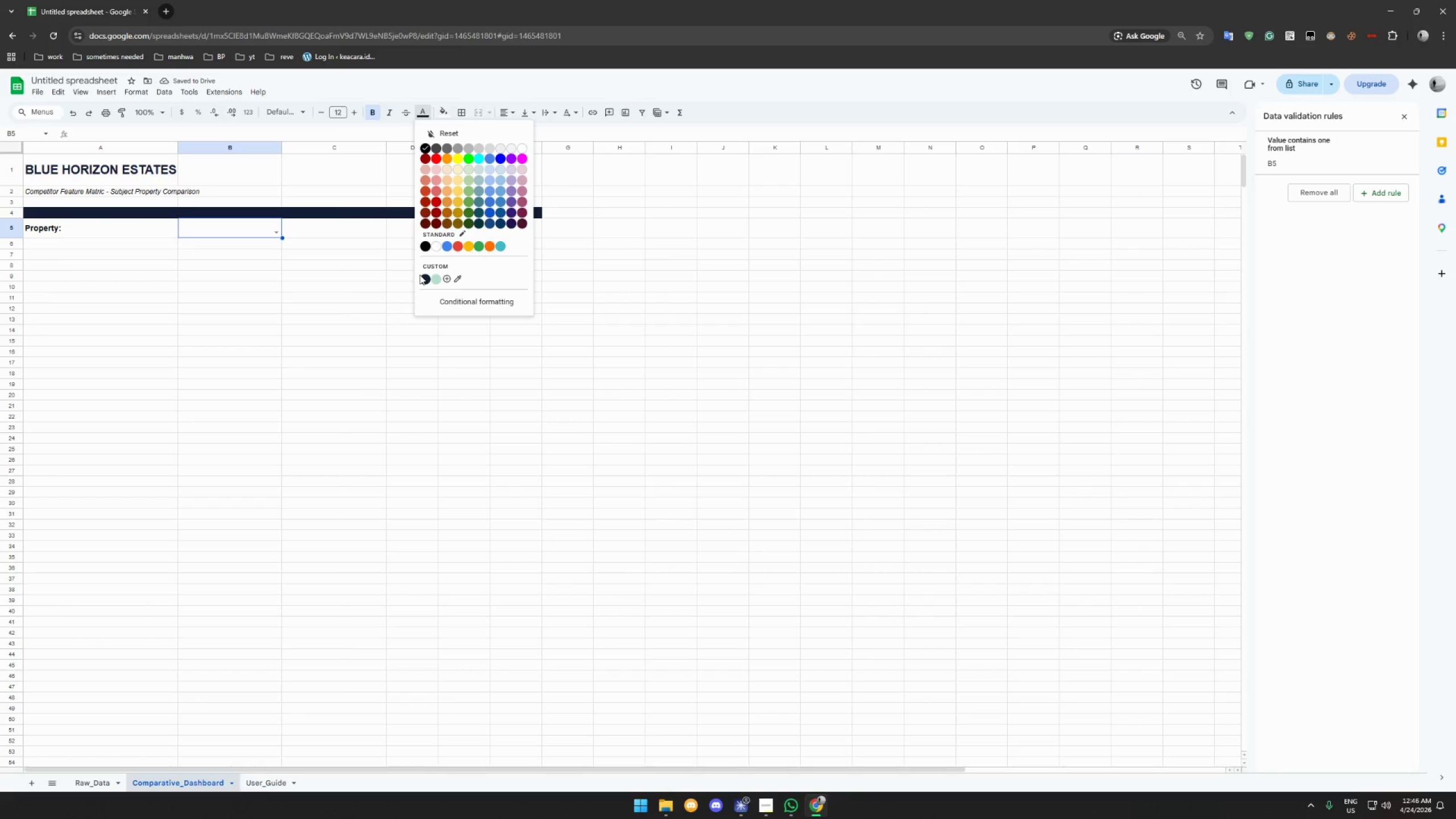 
left_click([424, 275])
 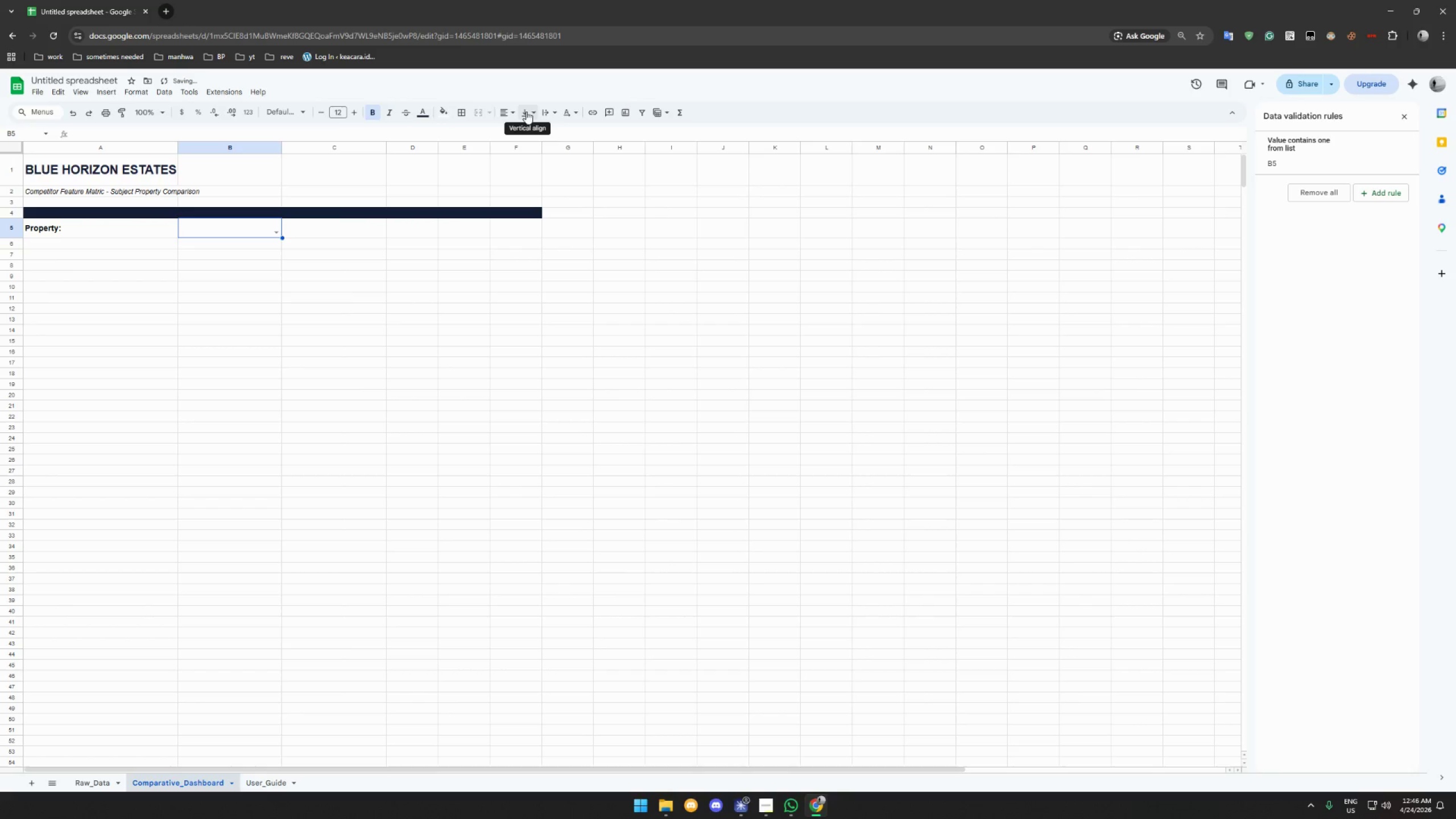 
left_click([526, 111])
 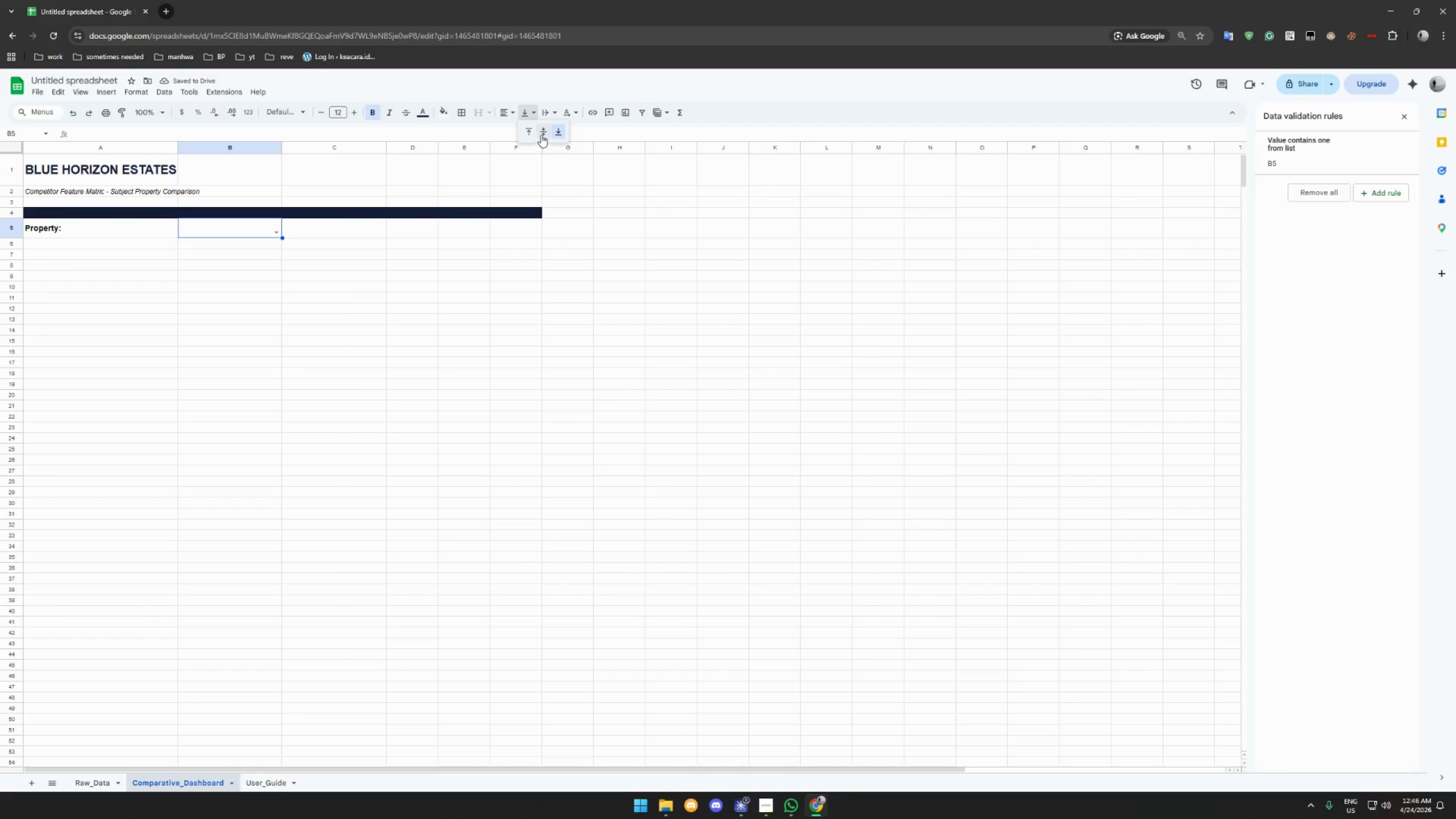 
left_click([543, 134])
 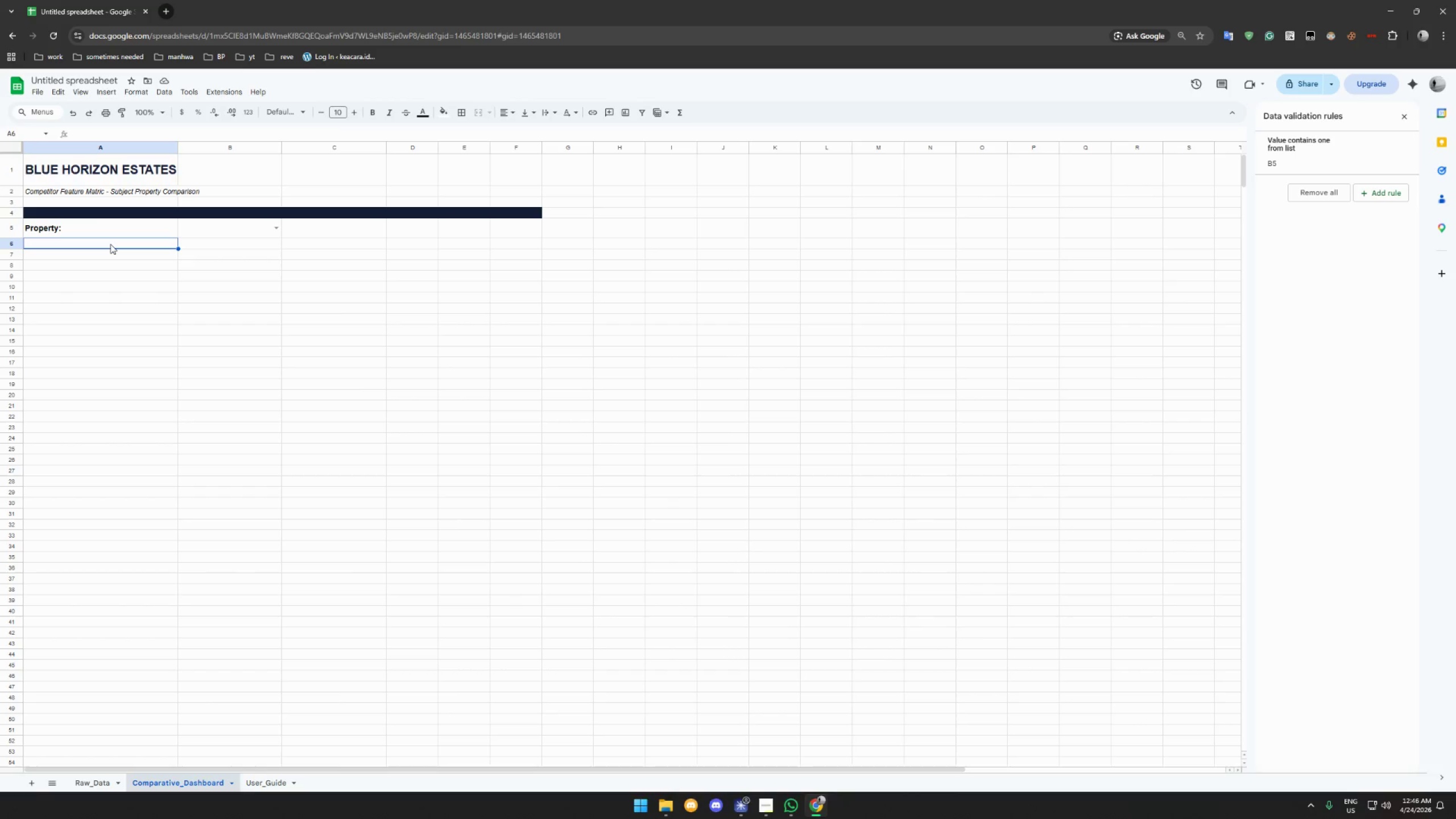 
wait(10.5)
 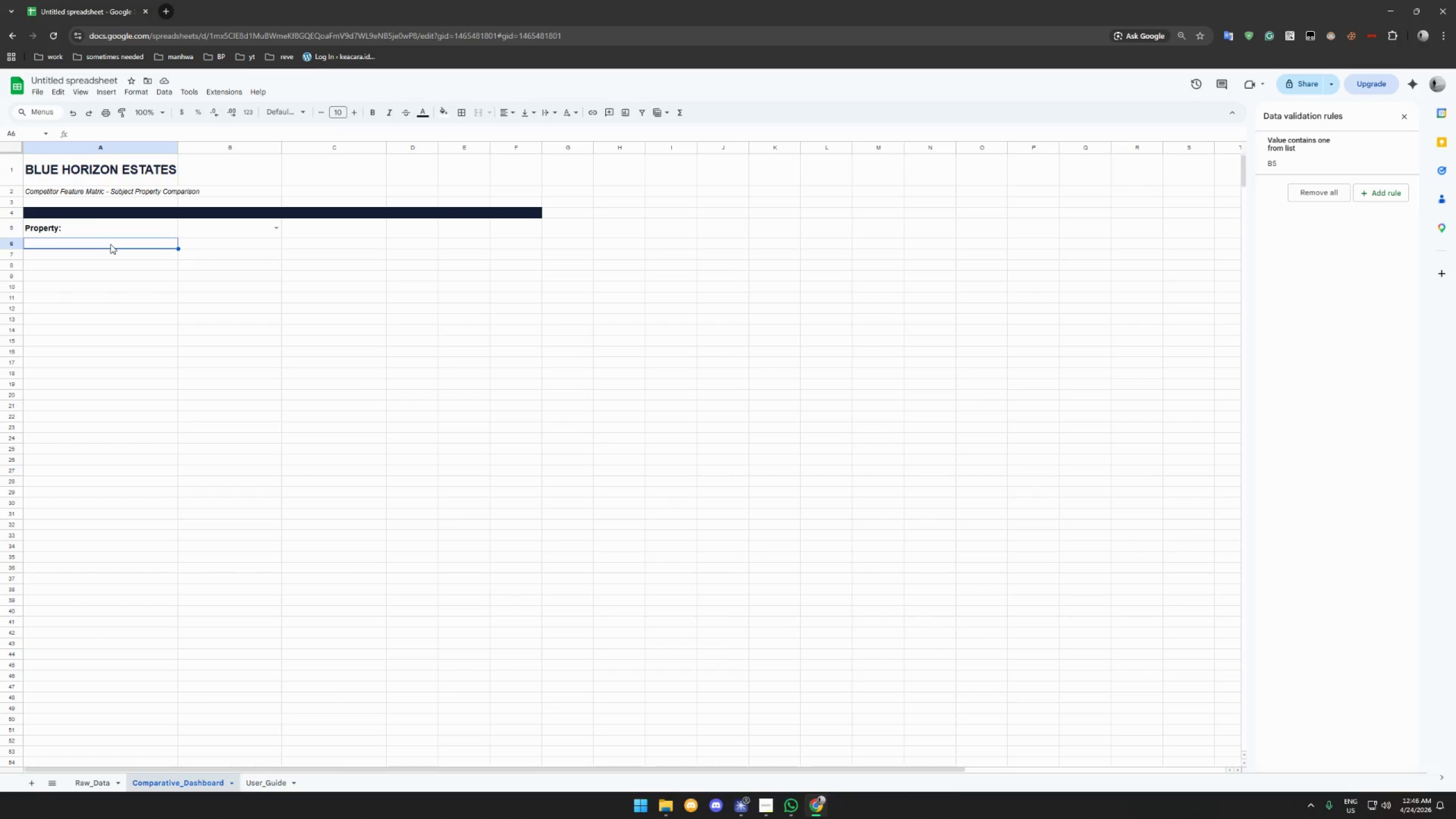 
left_click_drag(start_coordinate=[436, 151], to_coordinate=[489, 154])
 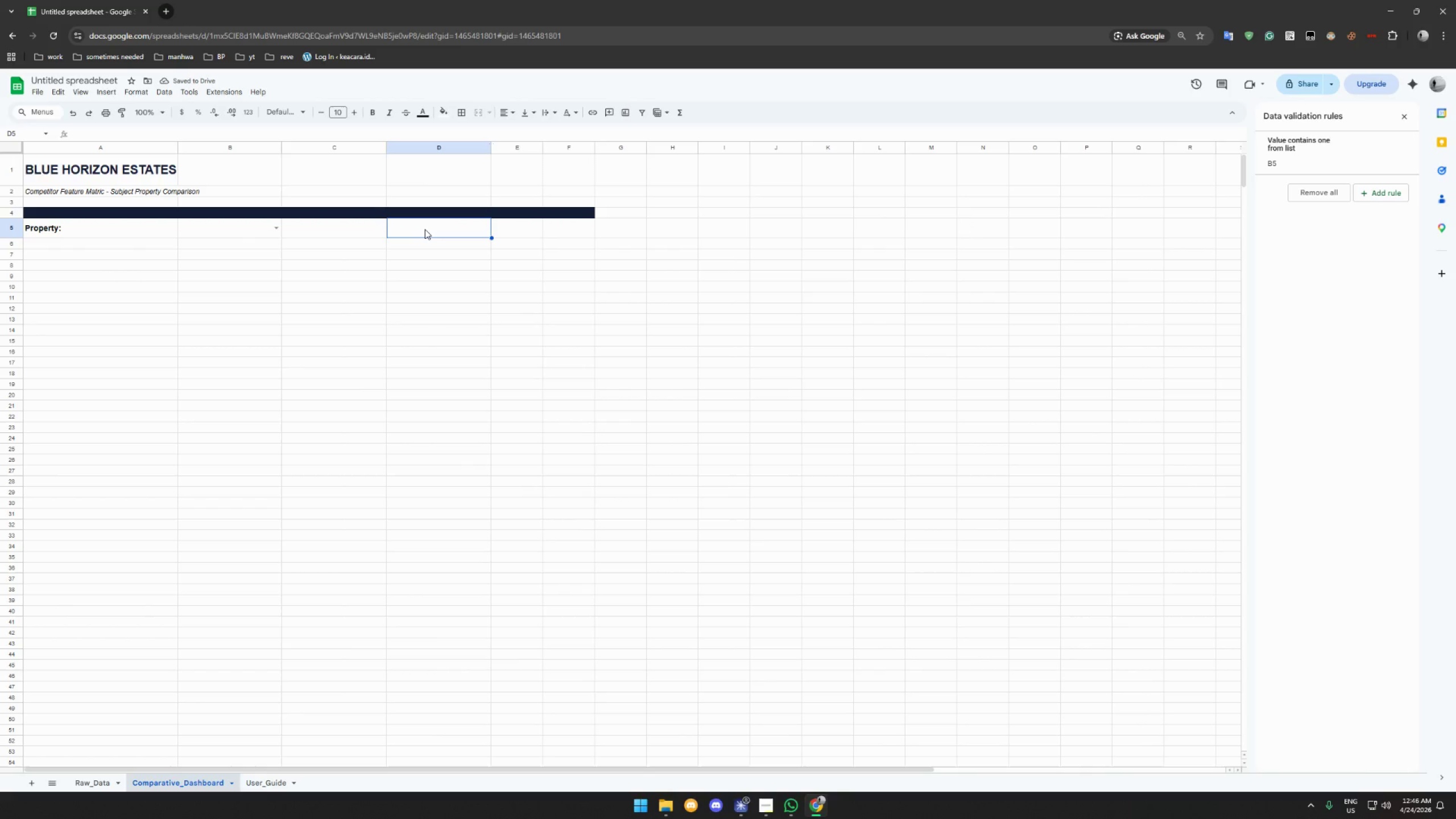 
type(Neighborhood:)
 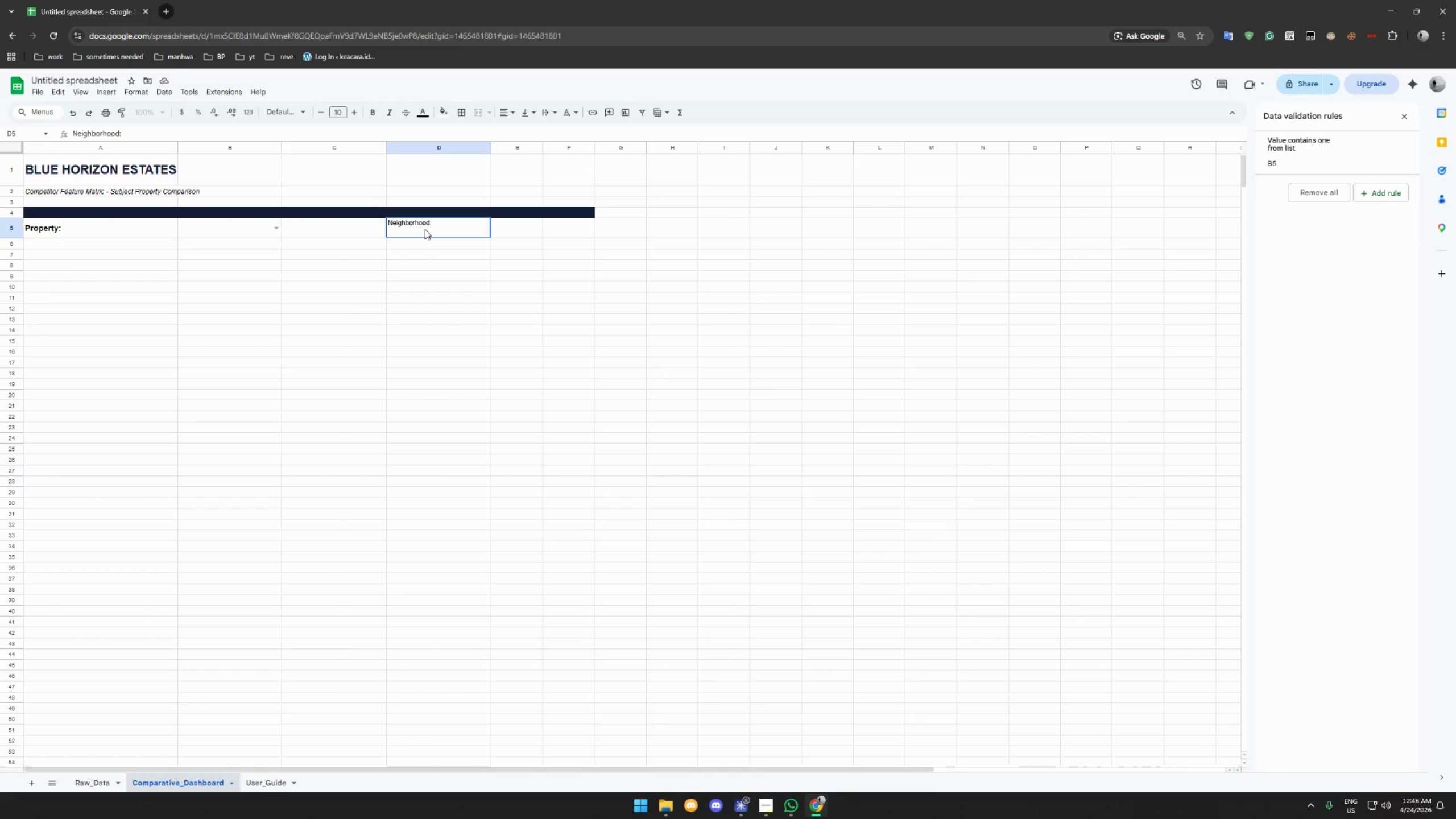 
left_click([500, 229])
 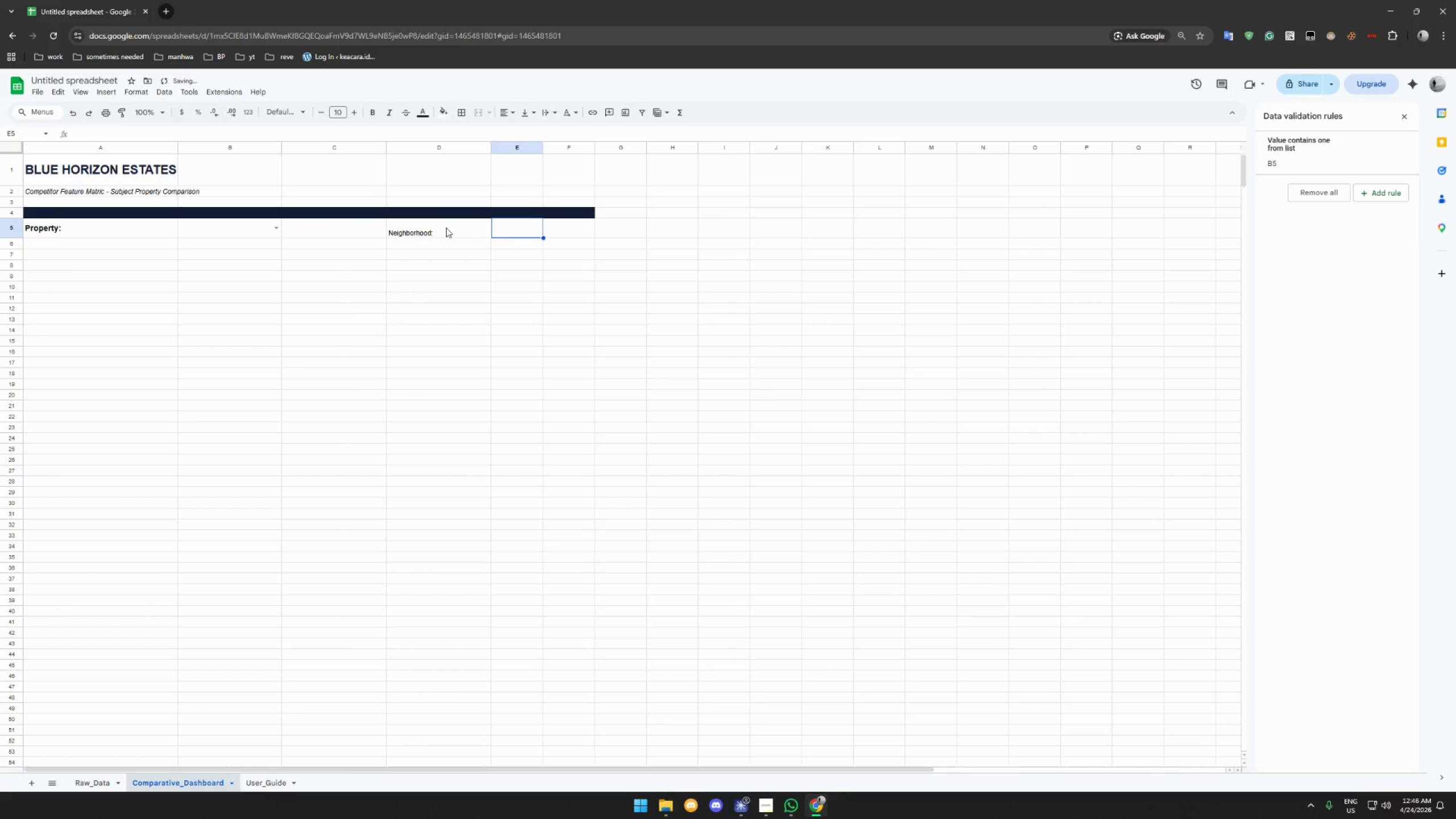 
left_click([442, 228])
 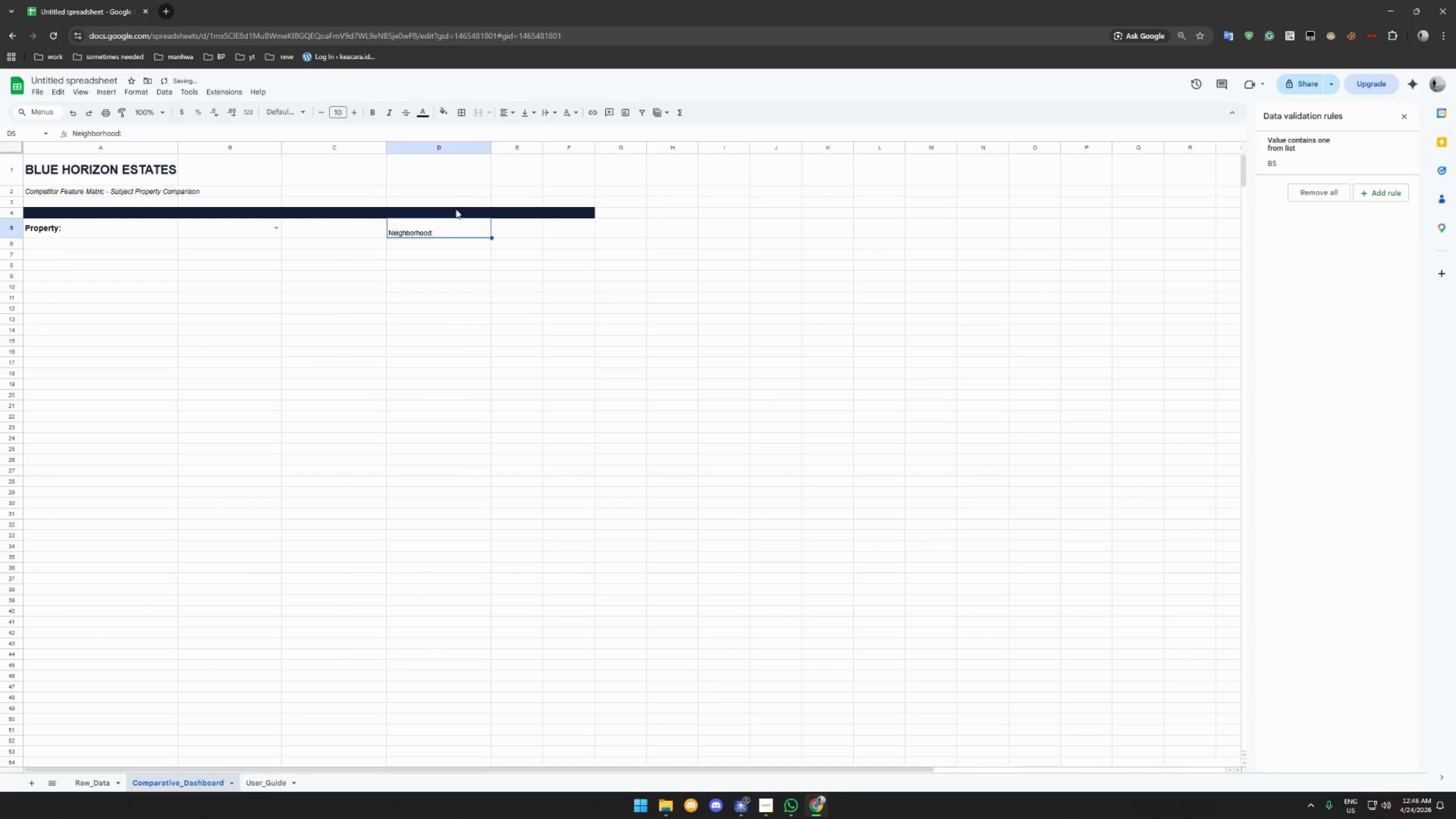 
left_click_drag(start_coordinate=[445, 228], to_coordinate=[504, 229])
 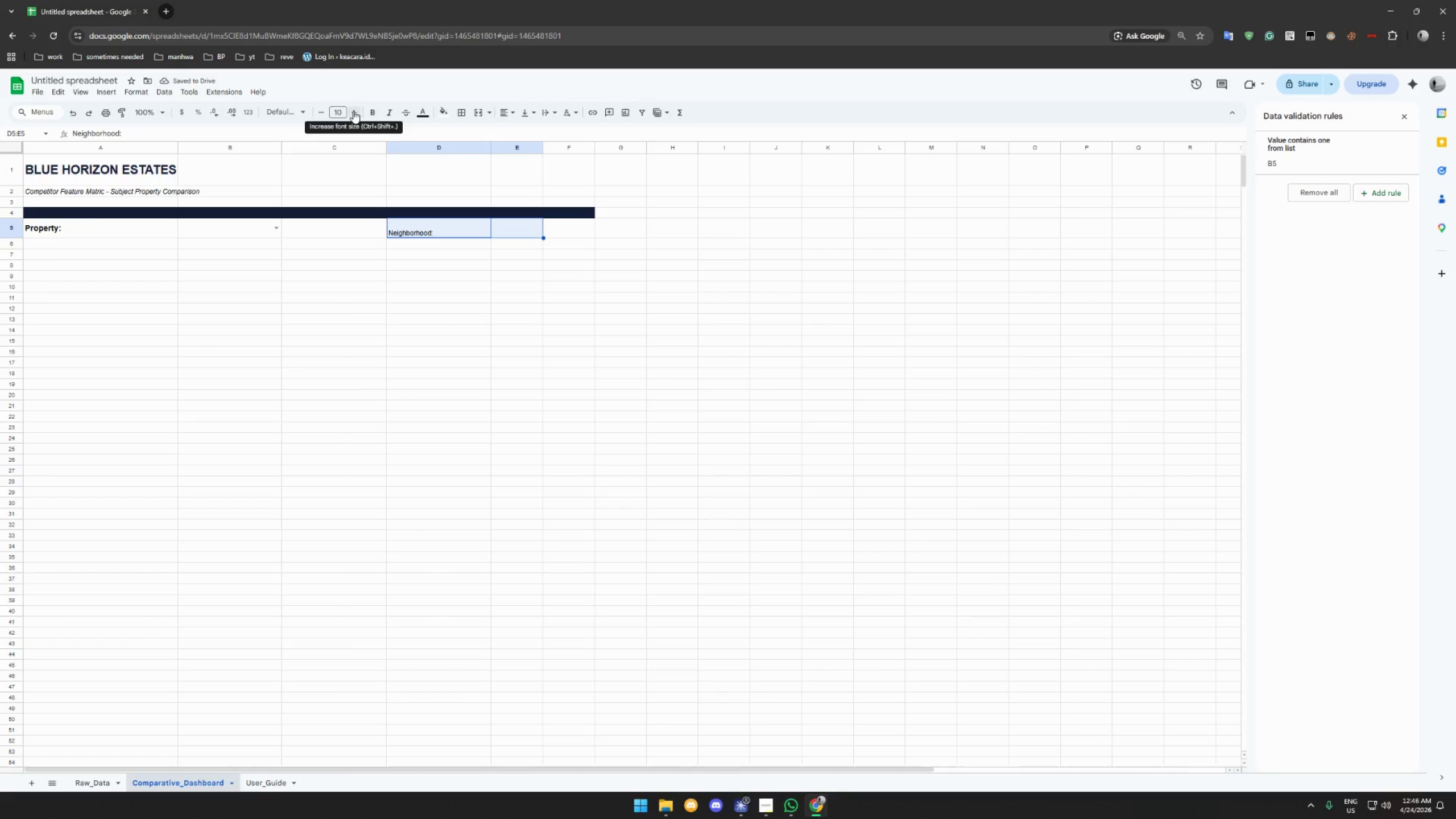 
double_click([353, 111])
 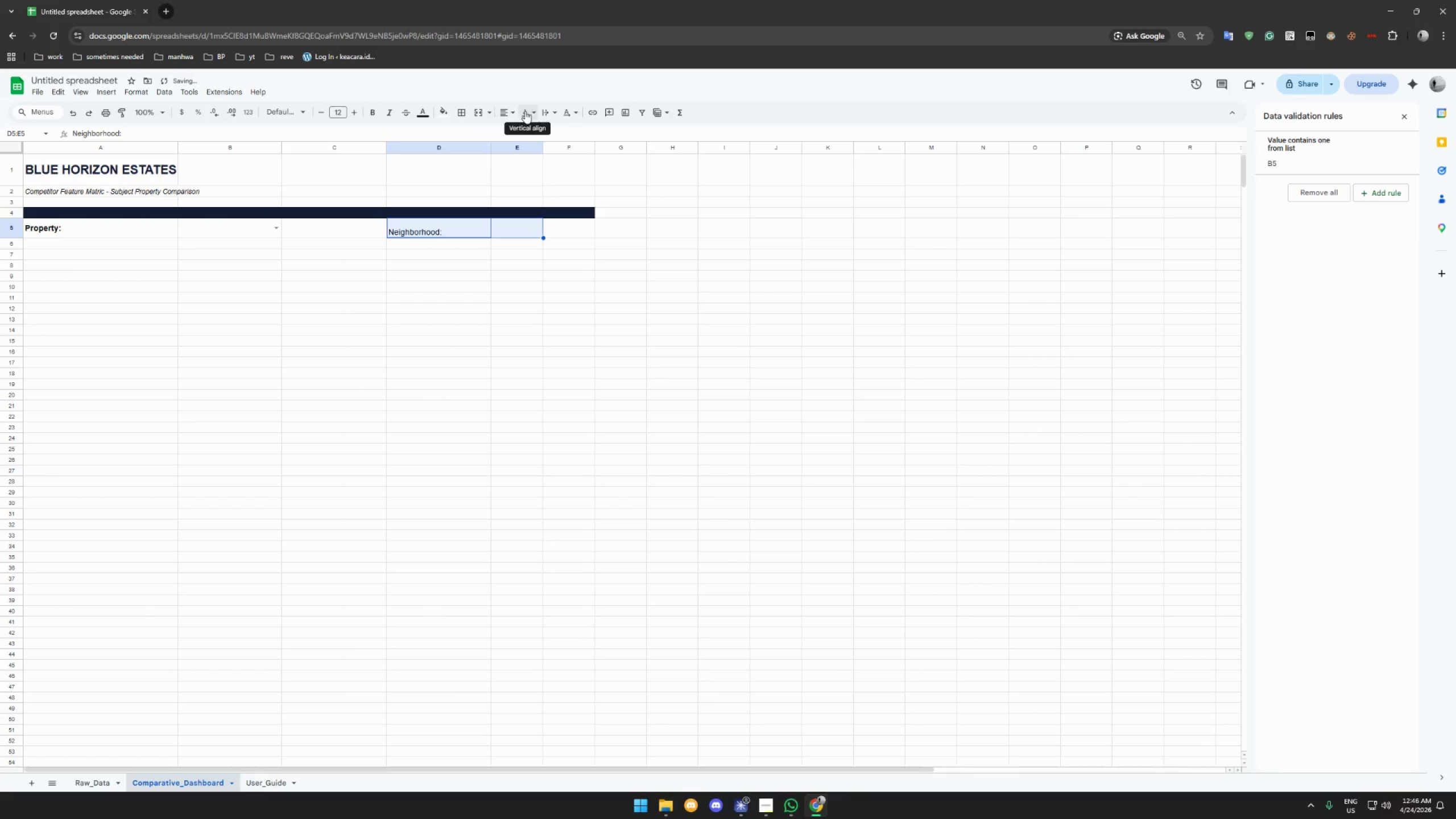 
left_click([543, 133])
 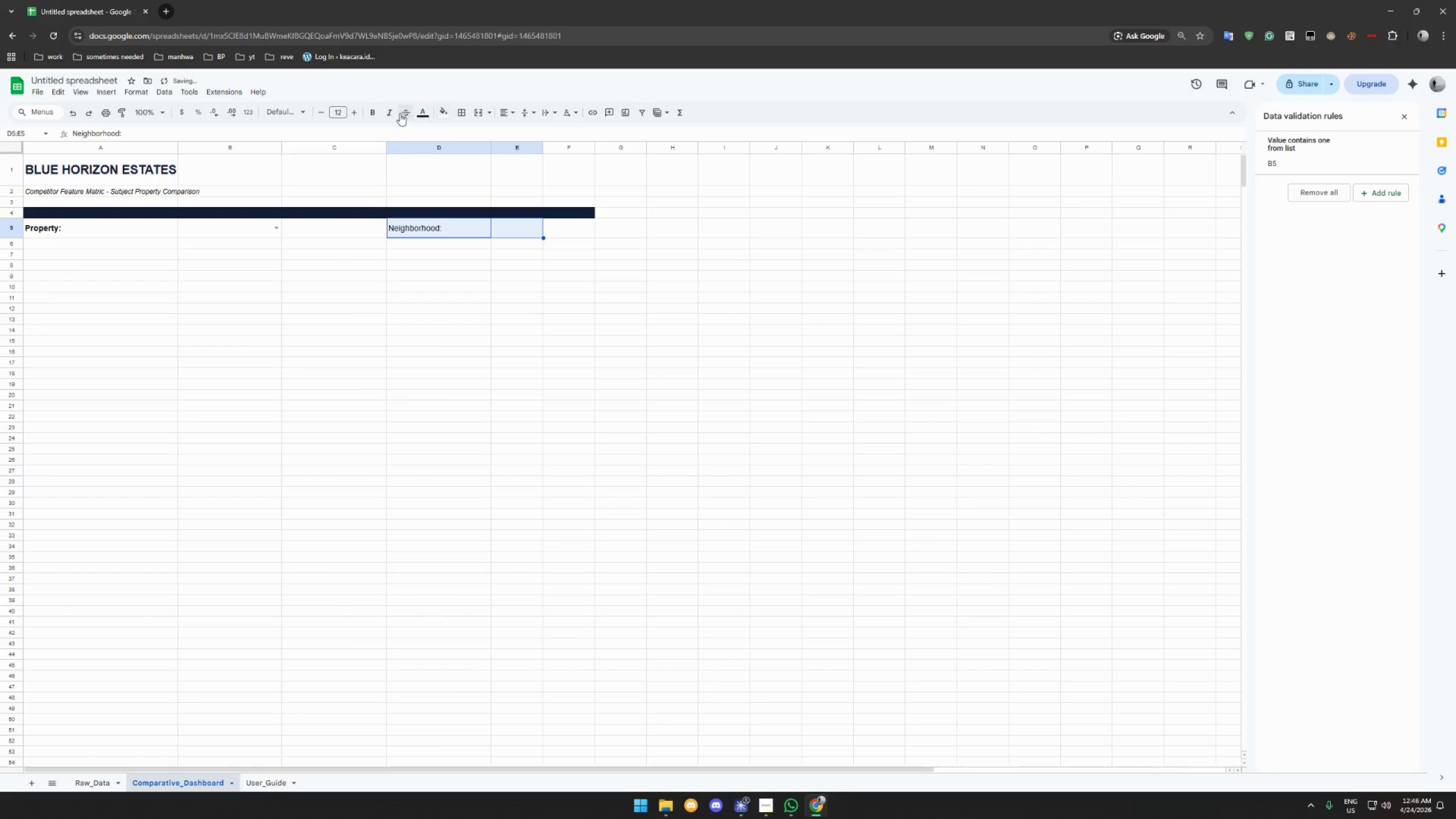 
left_click([373, 113])
 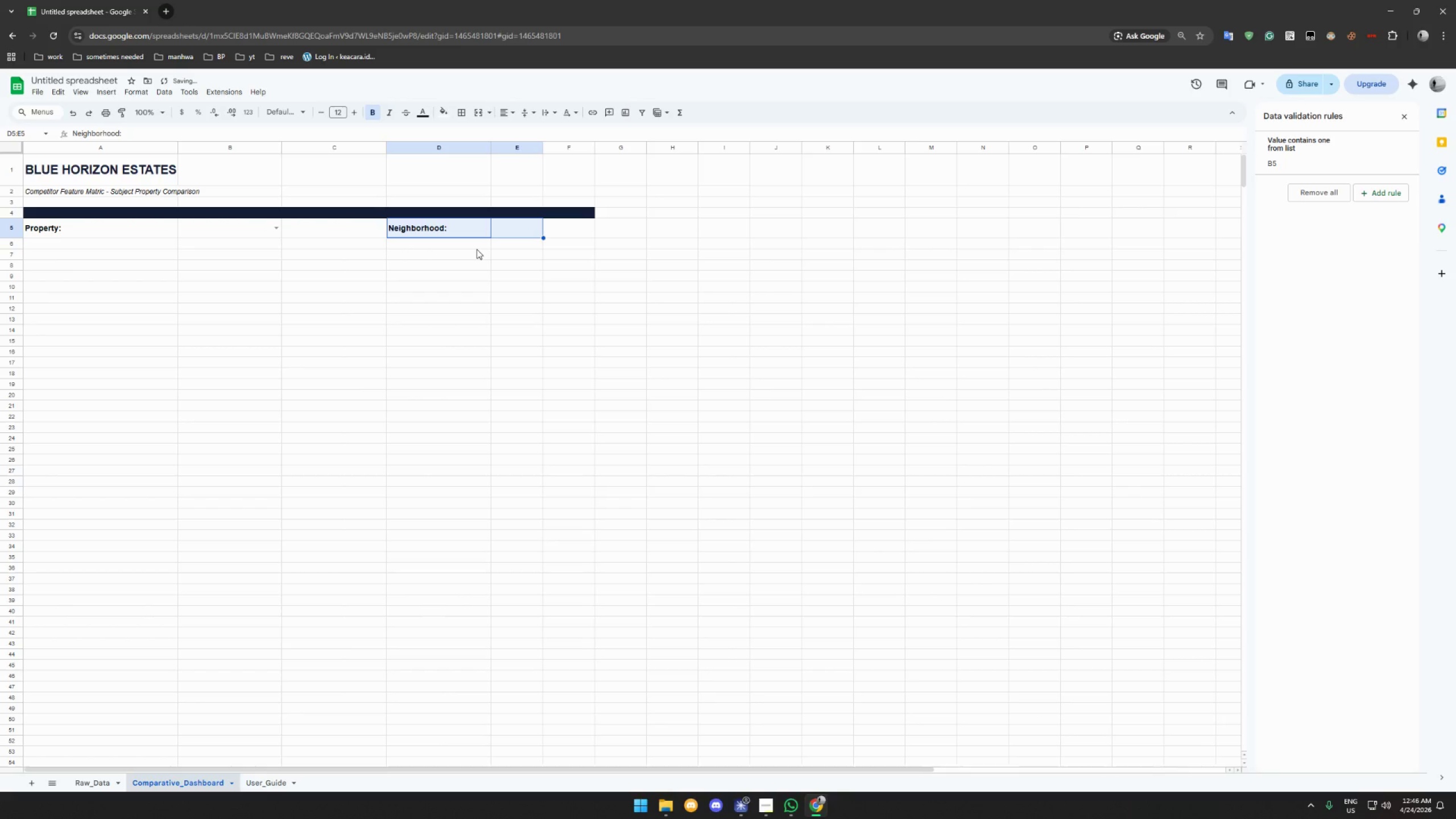 
left_click([477, 249])
 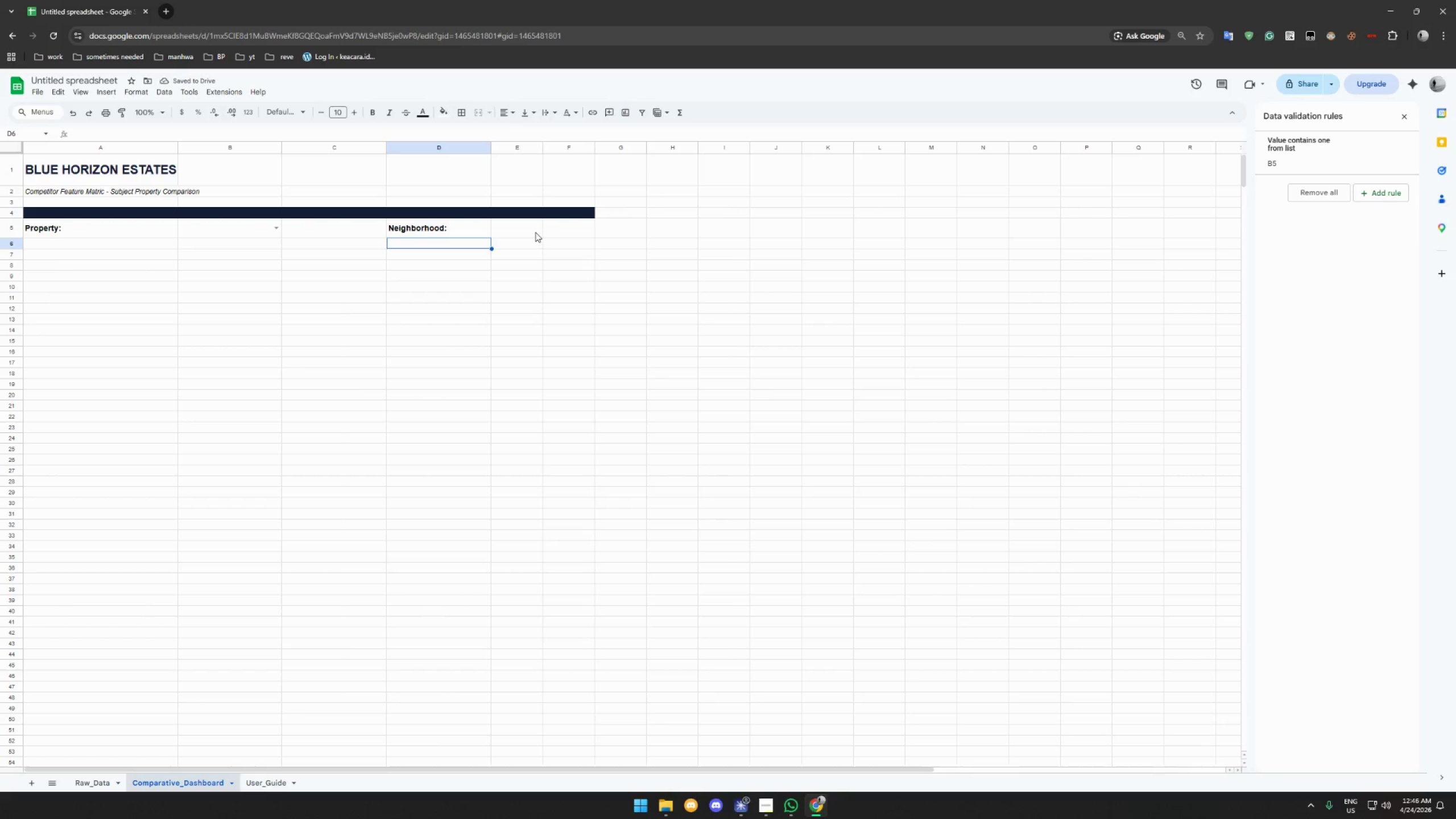 
left_click([523, 231])
 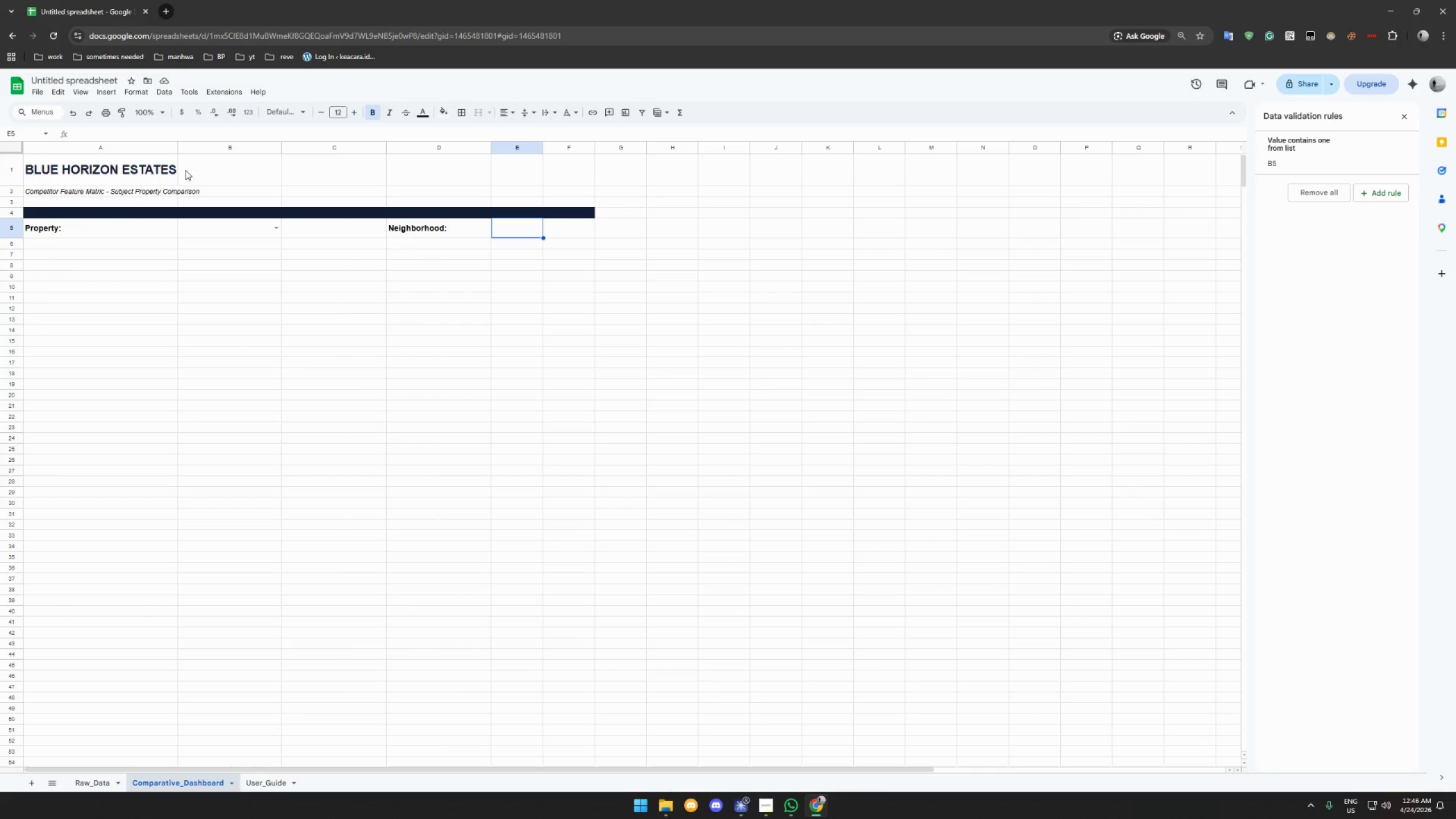 
wait(7.12)
 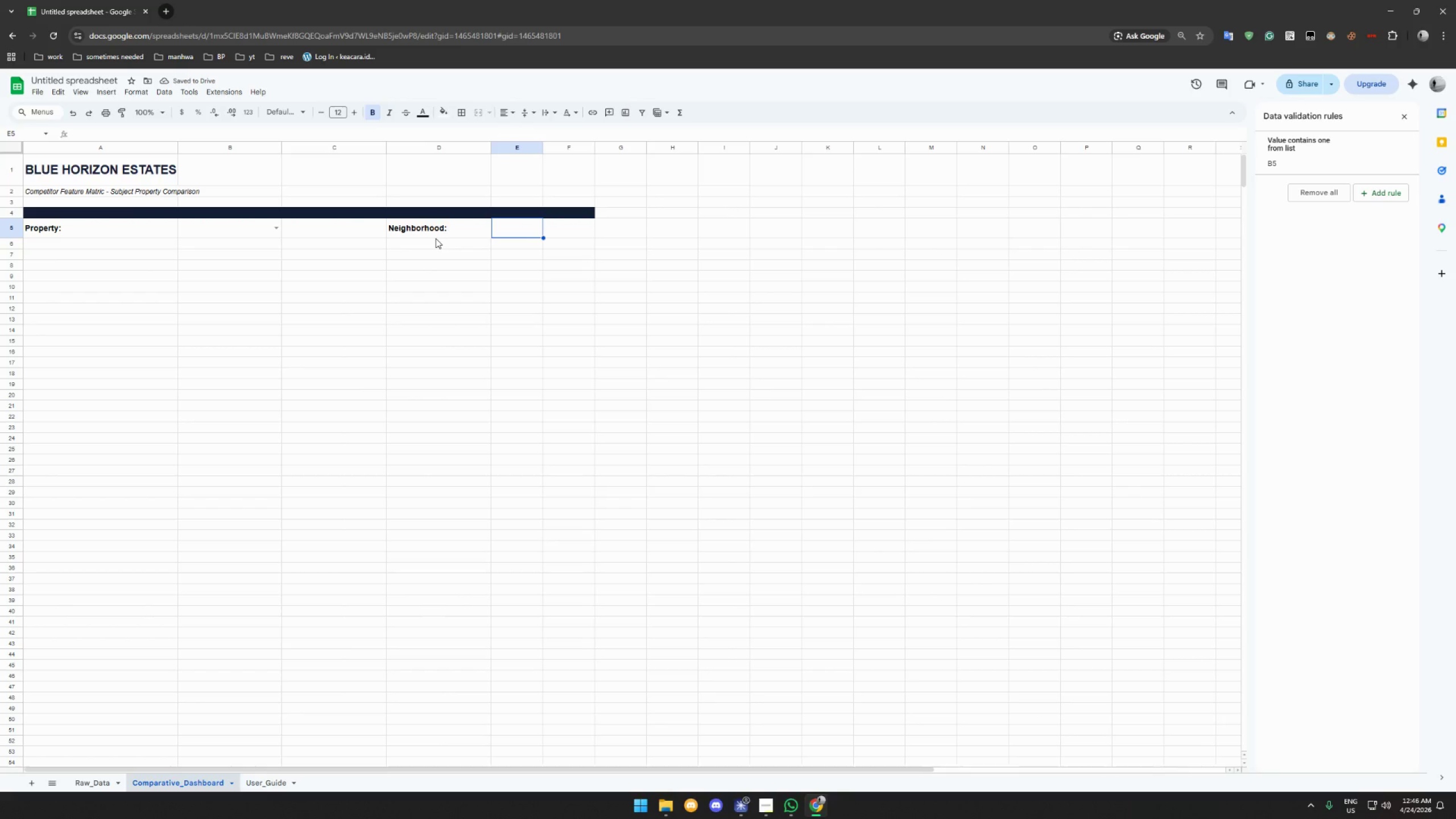 
left_click_drag(start_coordinate=[175, 149], to_coordinate=[151, 149])
 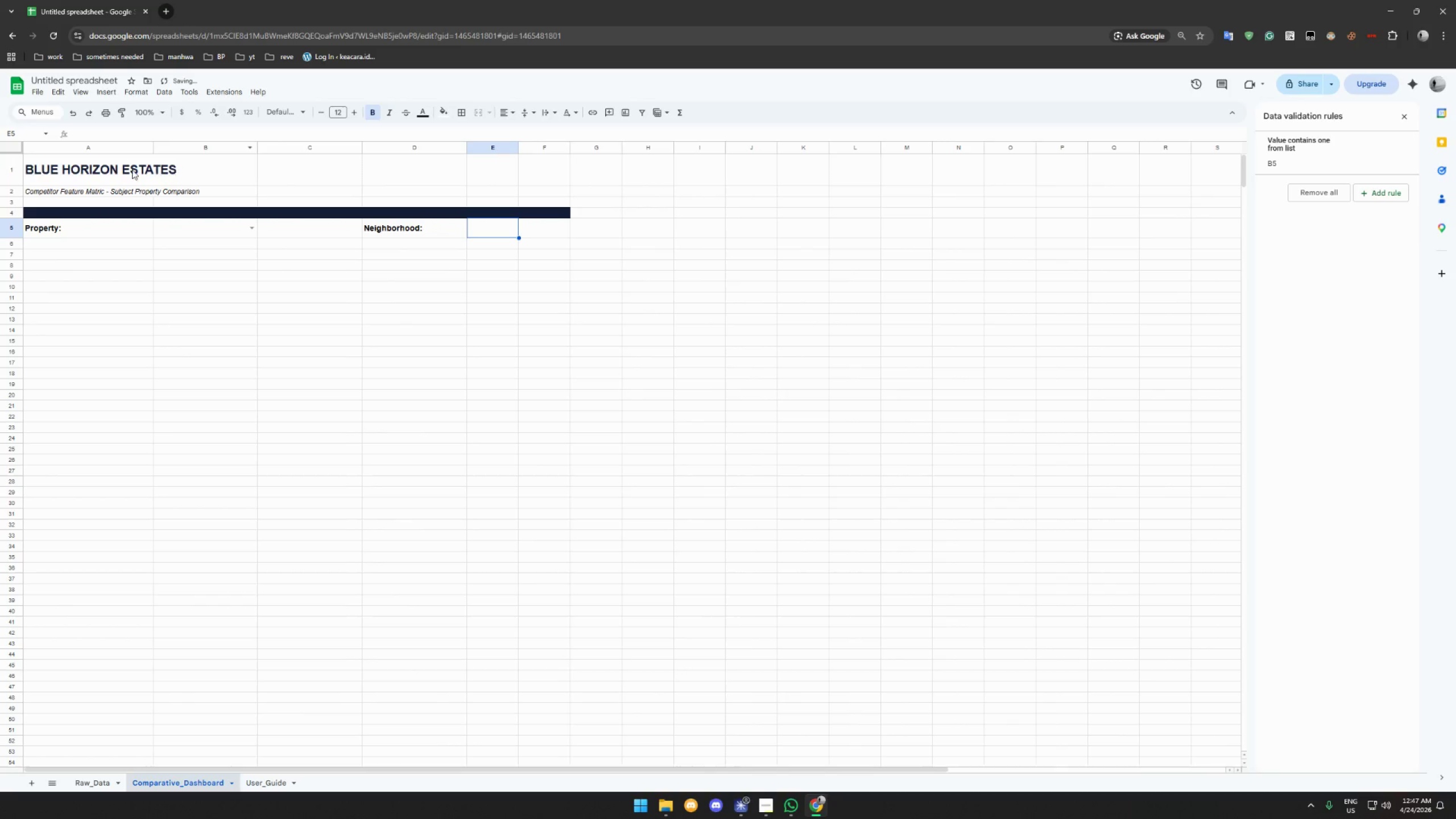 
left_click_drag(start_coordinate=[127, 167], to_coordinate=[195, 172])
 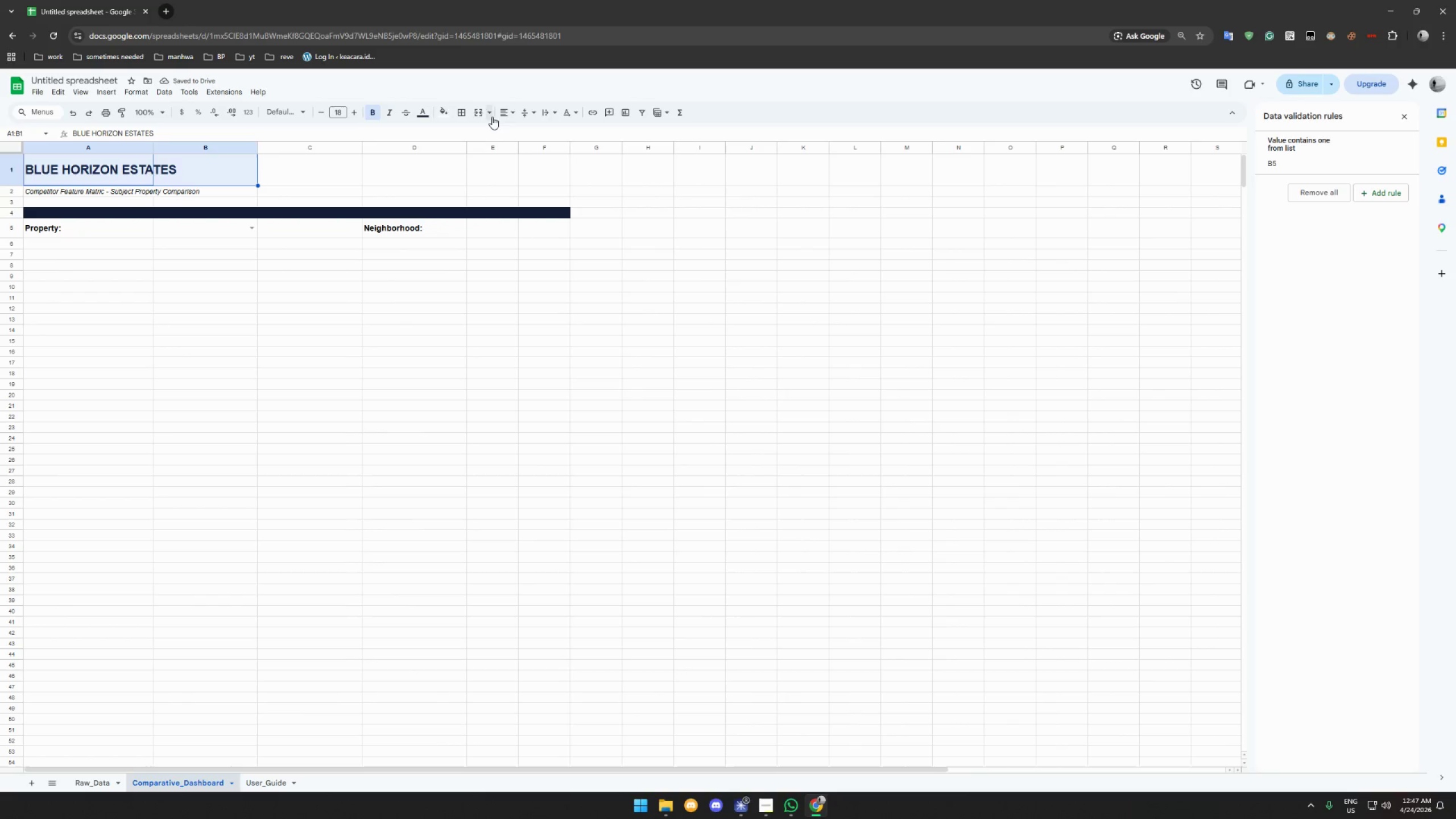 
left_click([477, 111])
 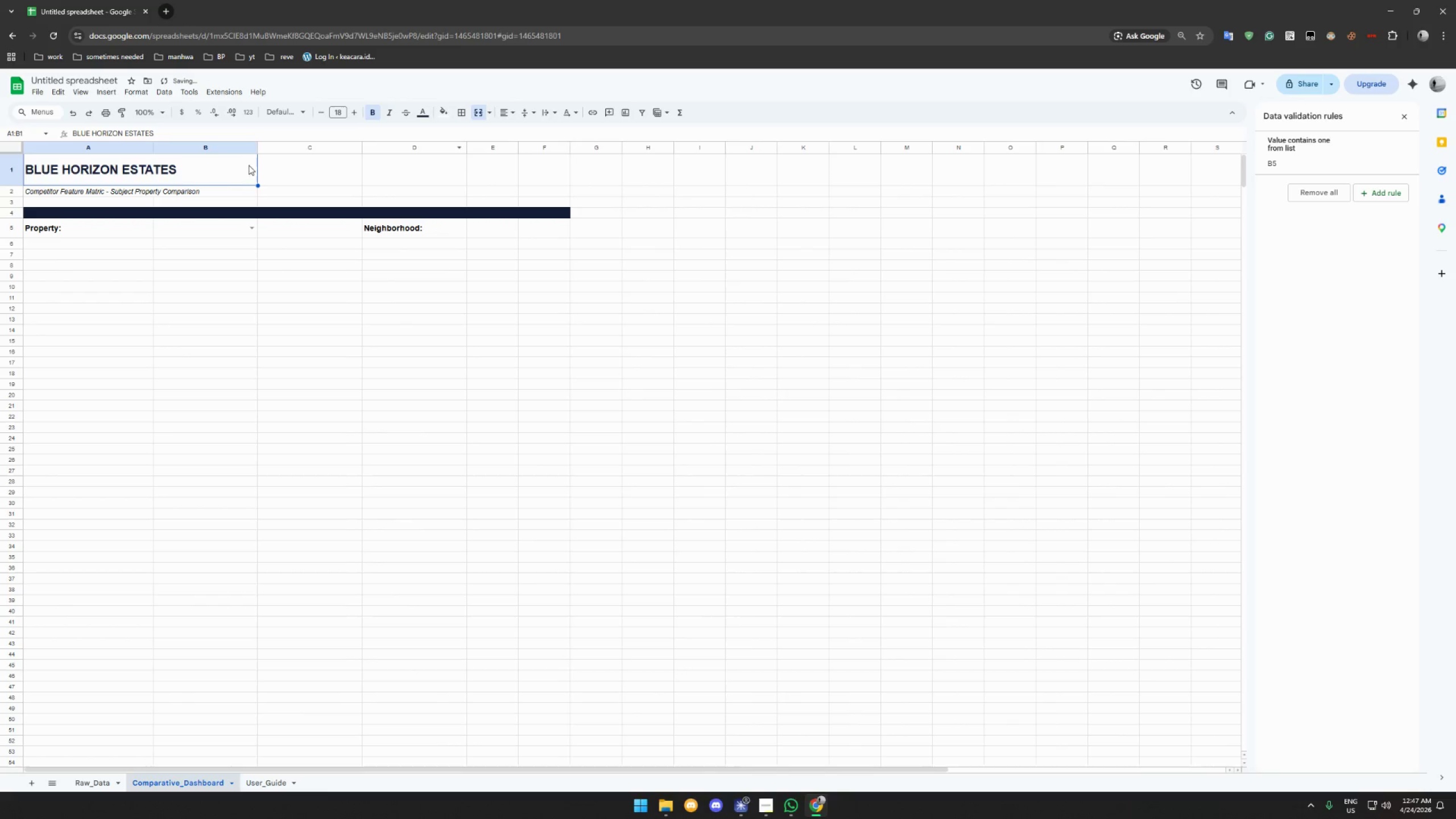 
left_click([218, 250])
 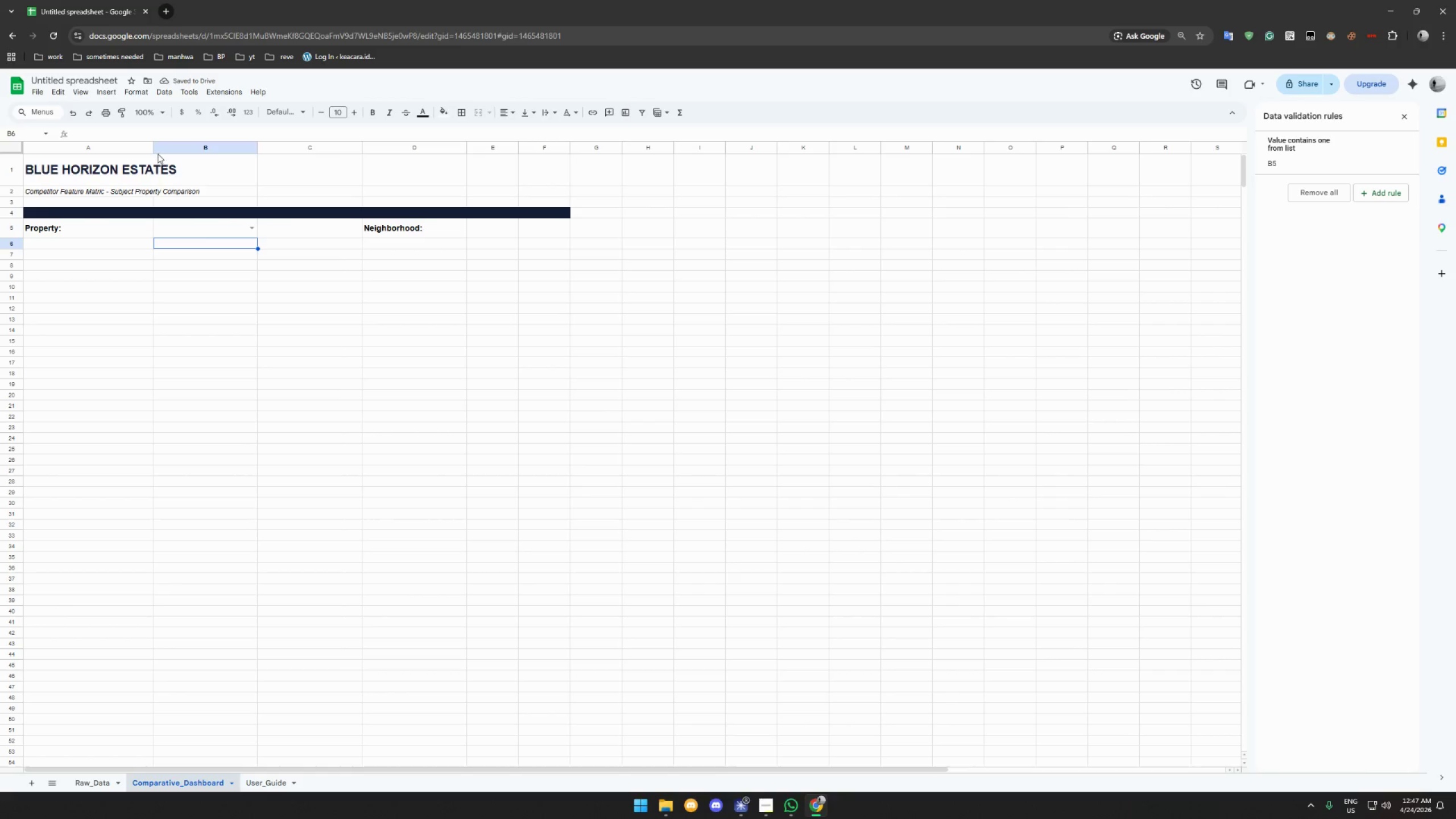 
left_click_drag(start_coordinate=[153, 150], to_coordinate=[131, 148])
 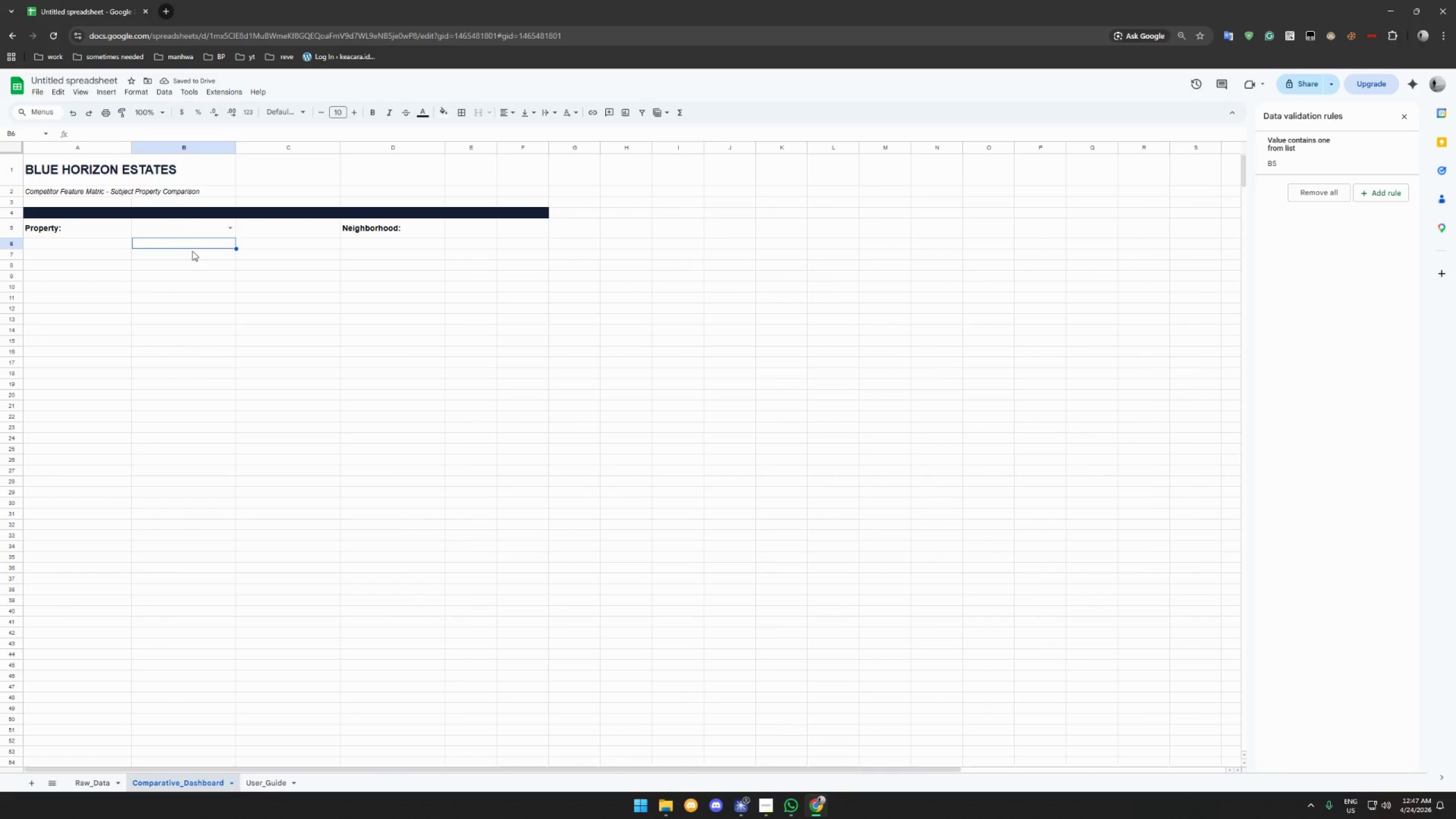 
left_click([89, 243])
 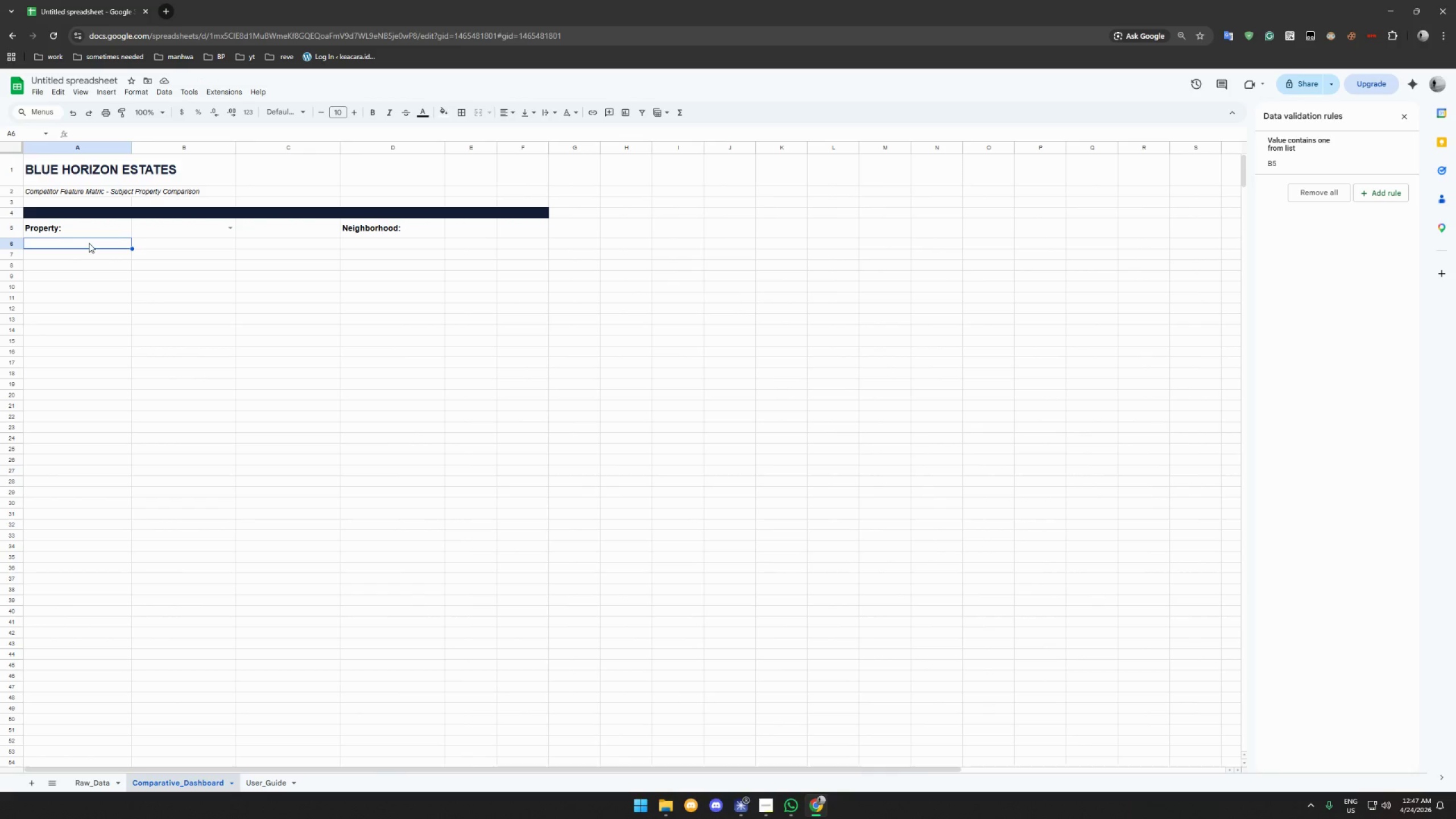 
left_click_drag(start_coordinate=[40, 255], to_coordinate=[140, 255])
 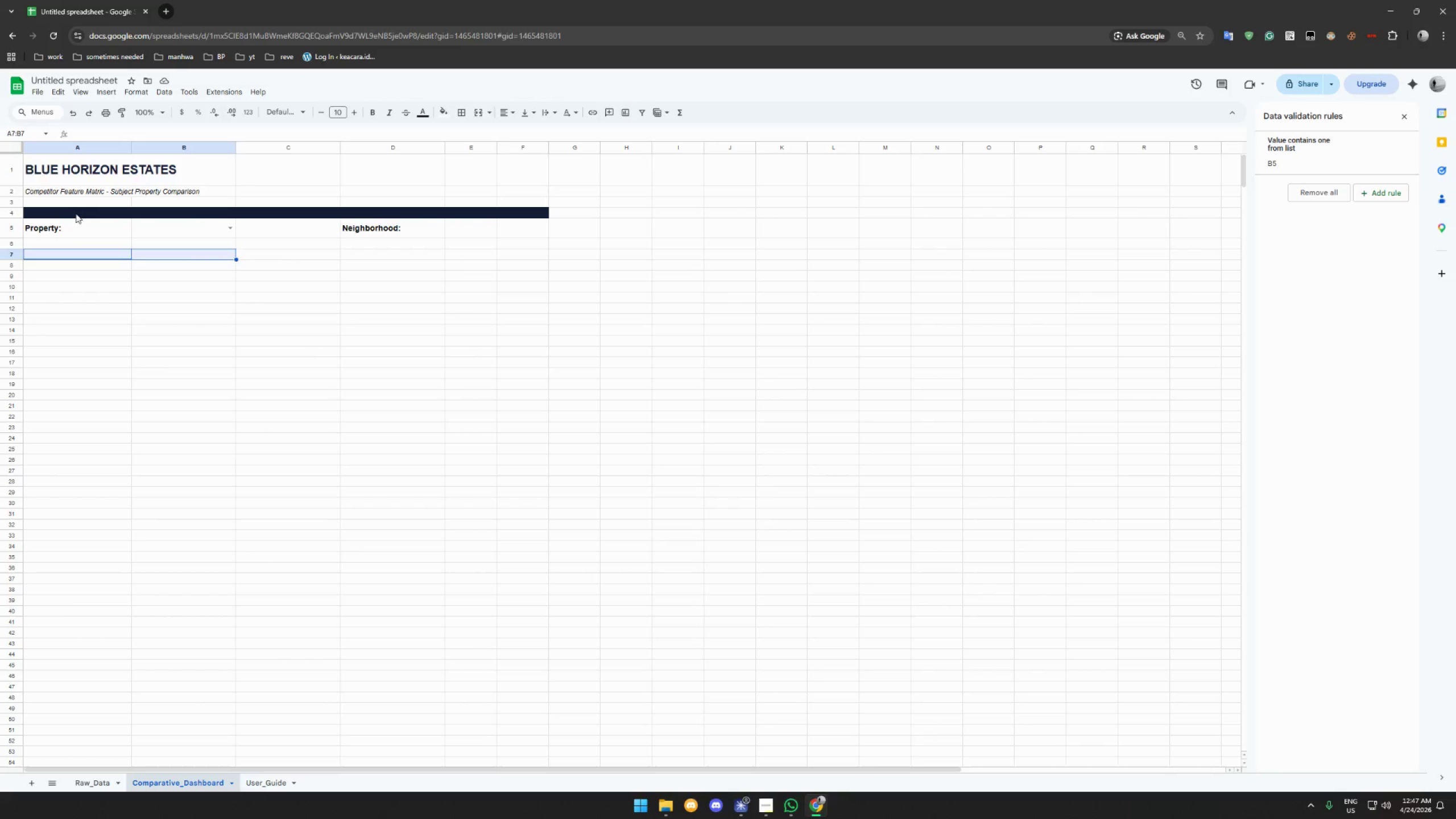 
left_click([76, 213])
 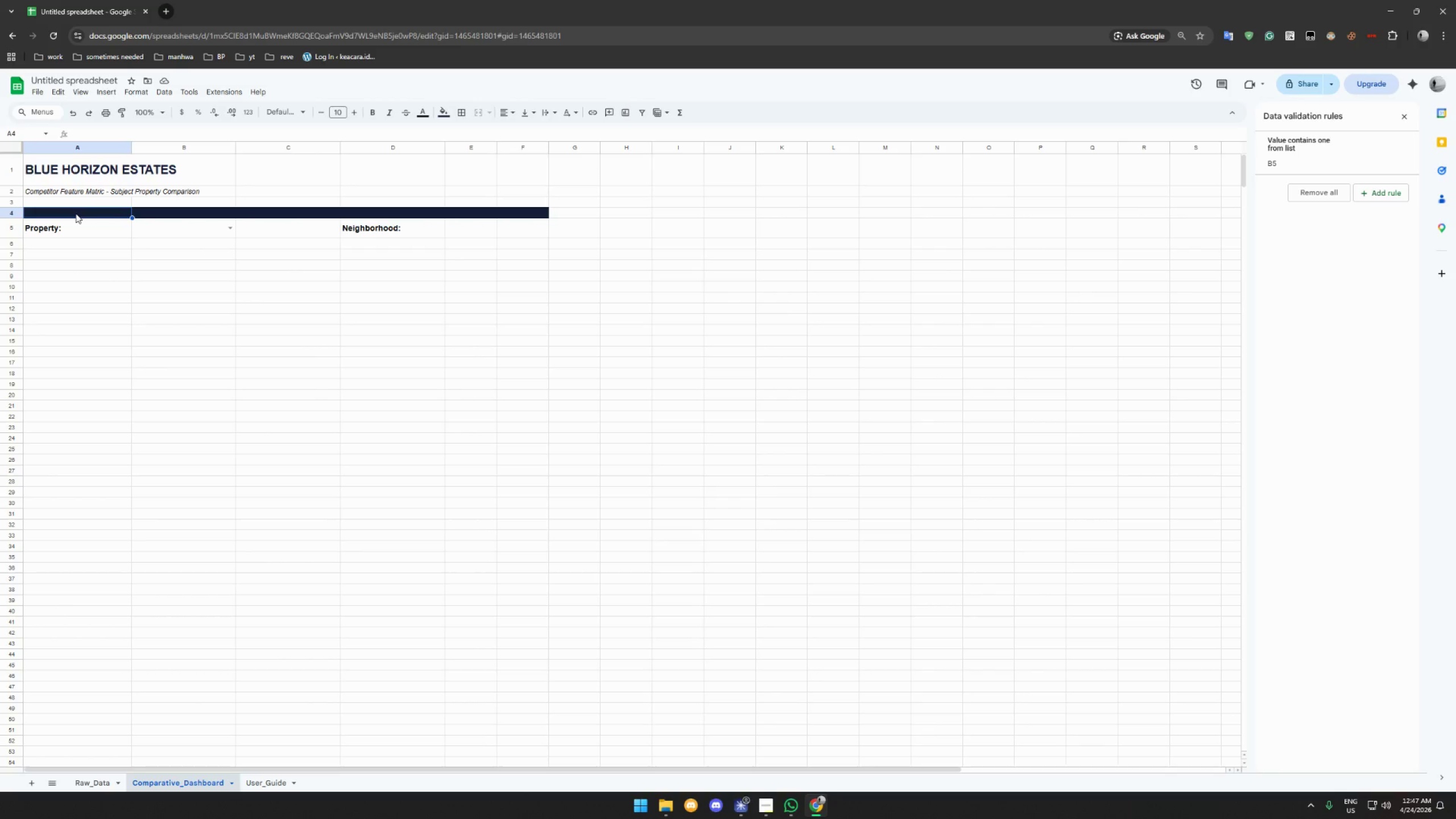 
type(SELECT SUBJECT PROPERTY)
 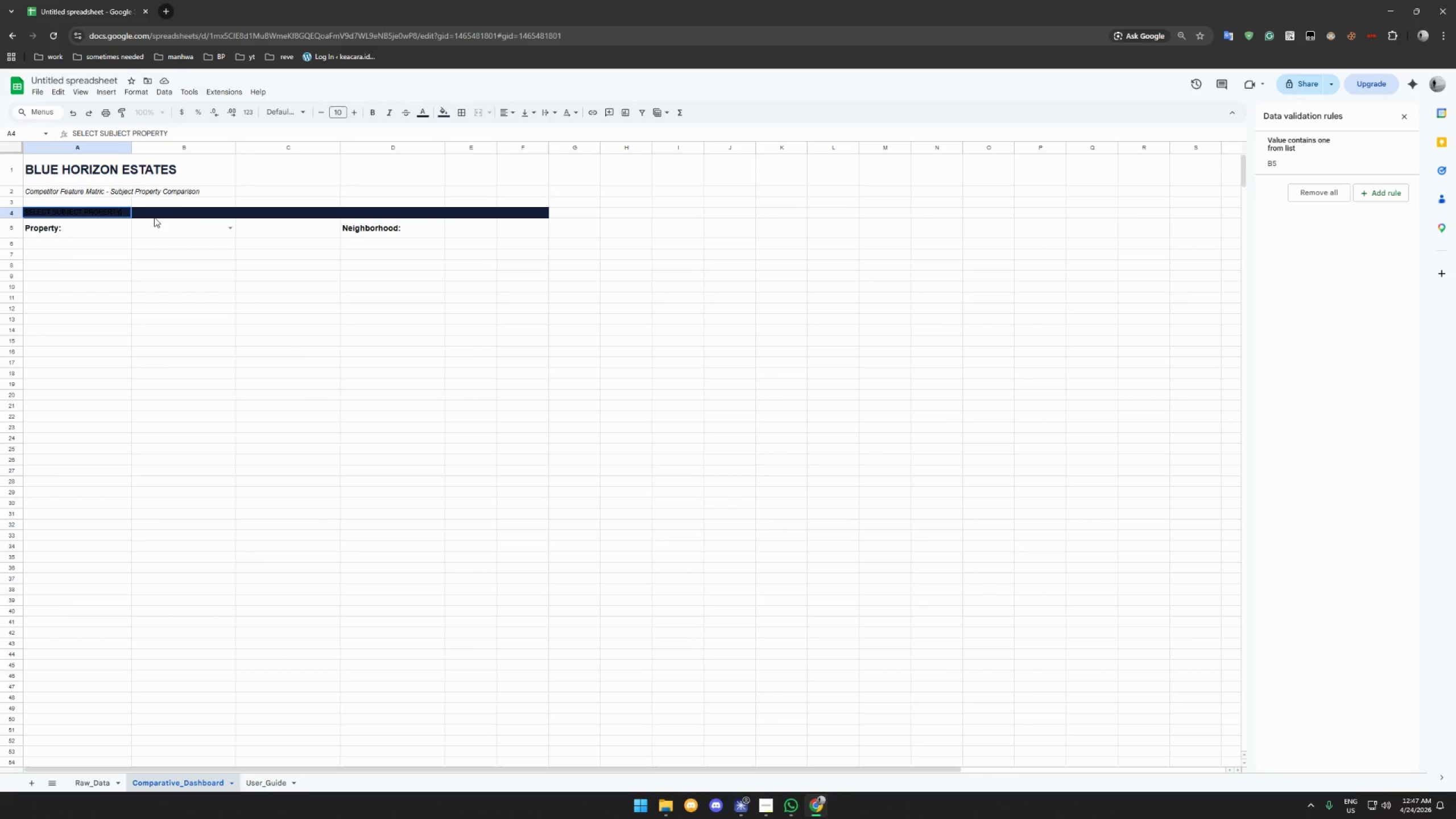 
left_click([168, 214])
 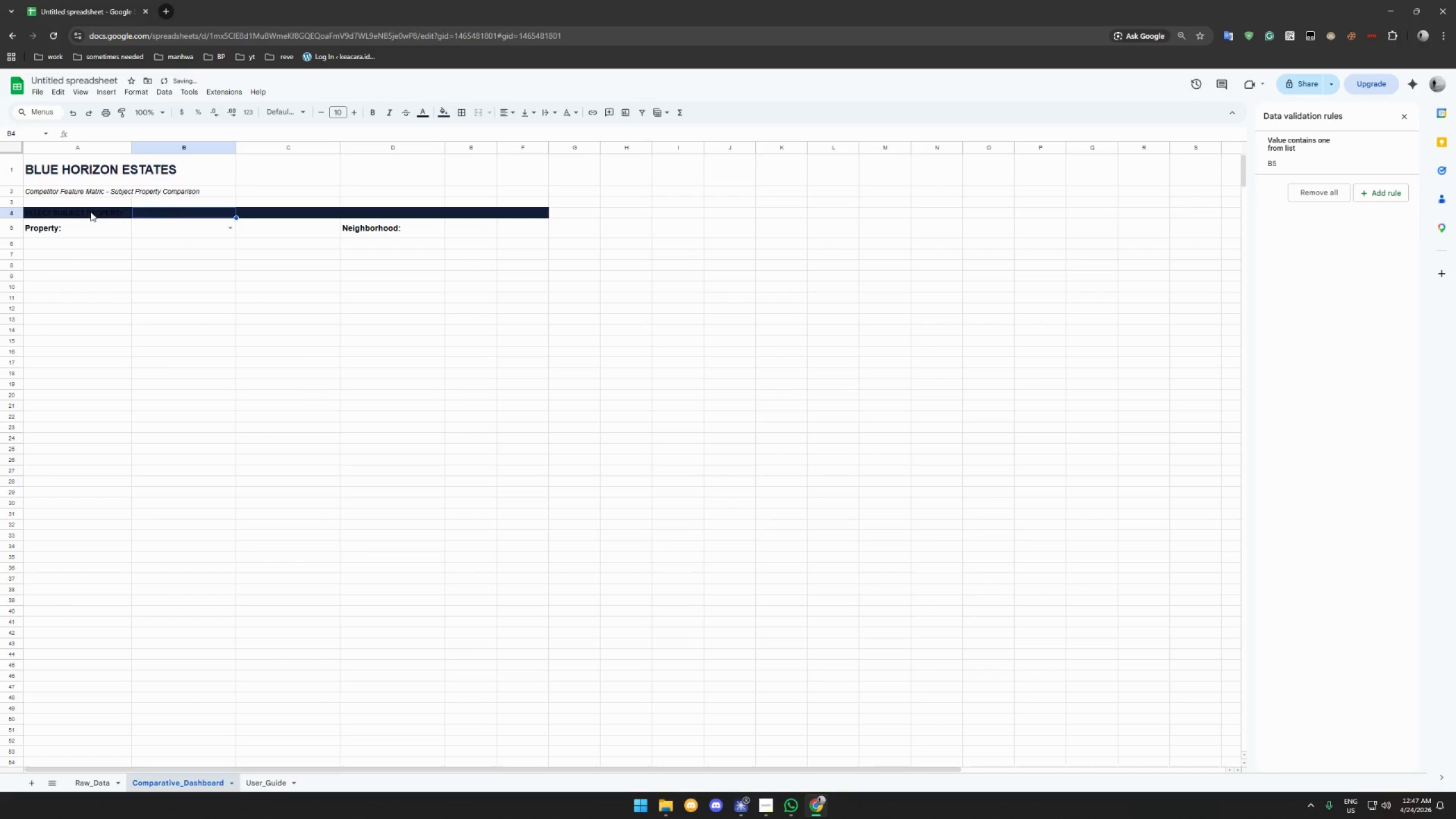 
left_click([90, 212])
 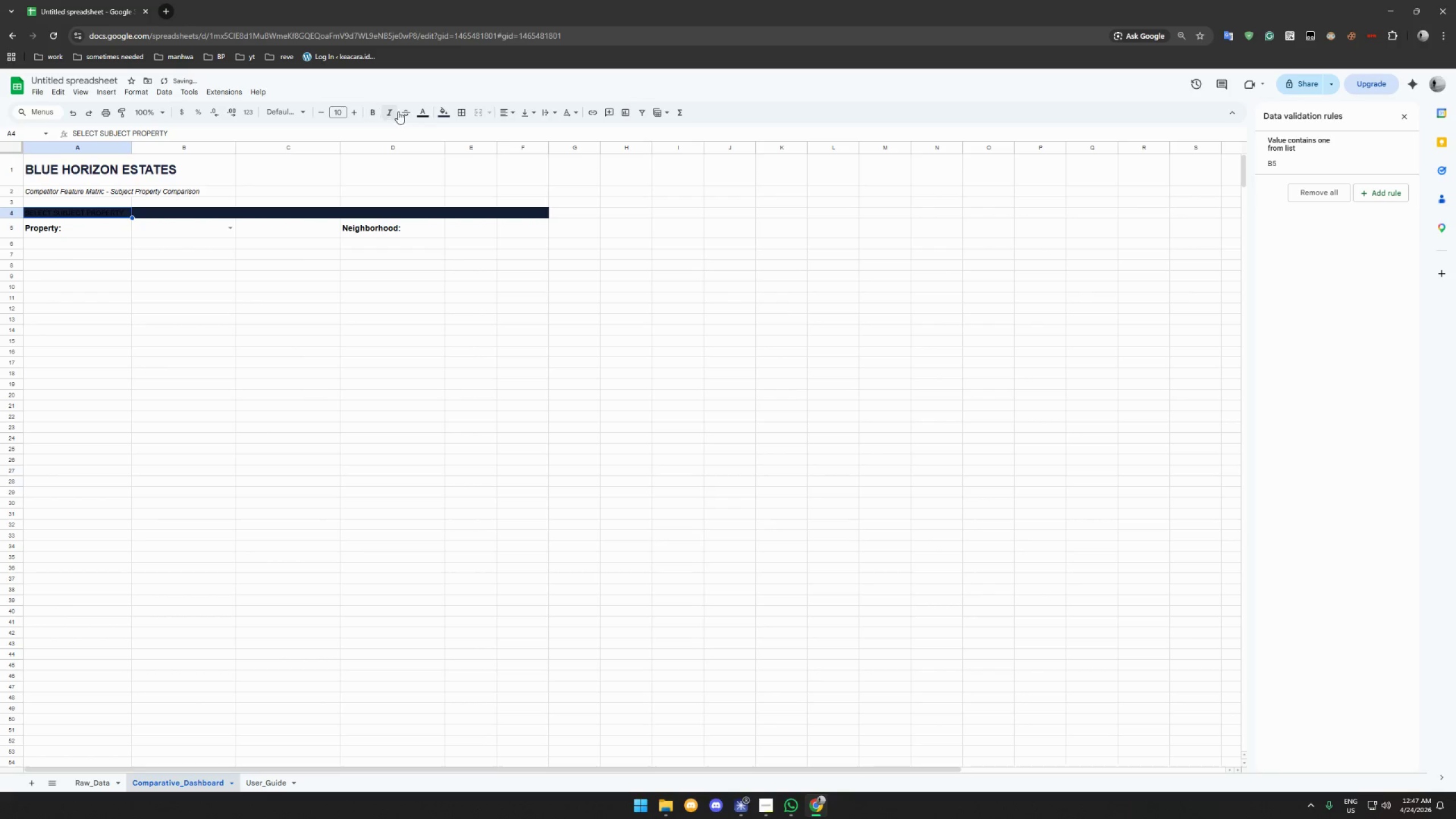 
left_click([424, 114])
 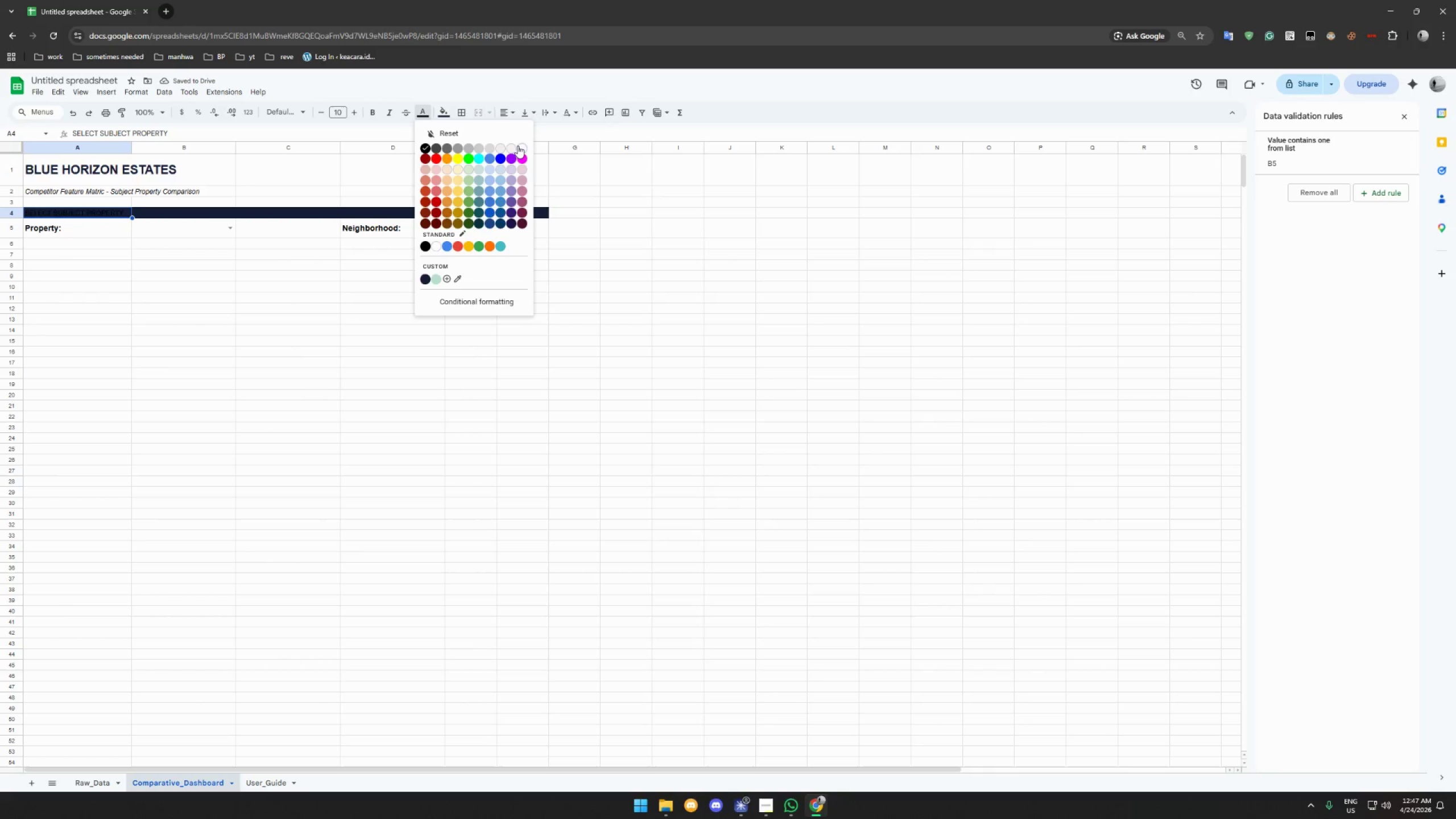 
left_click([520, 146])
 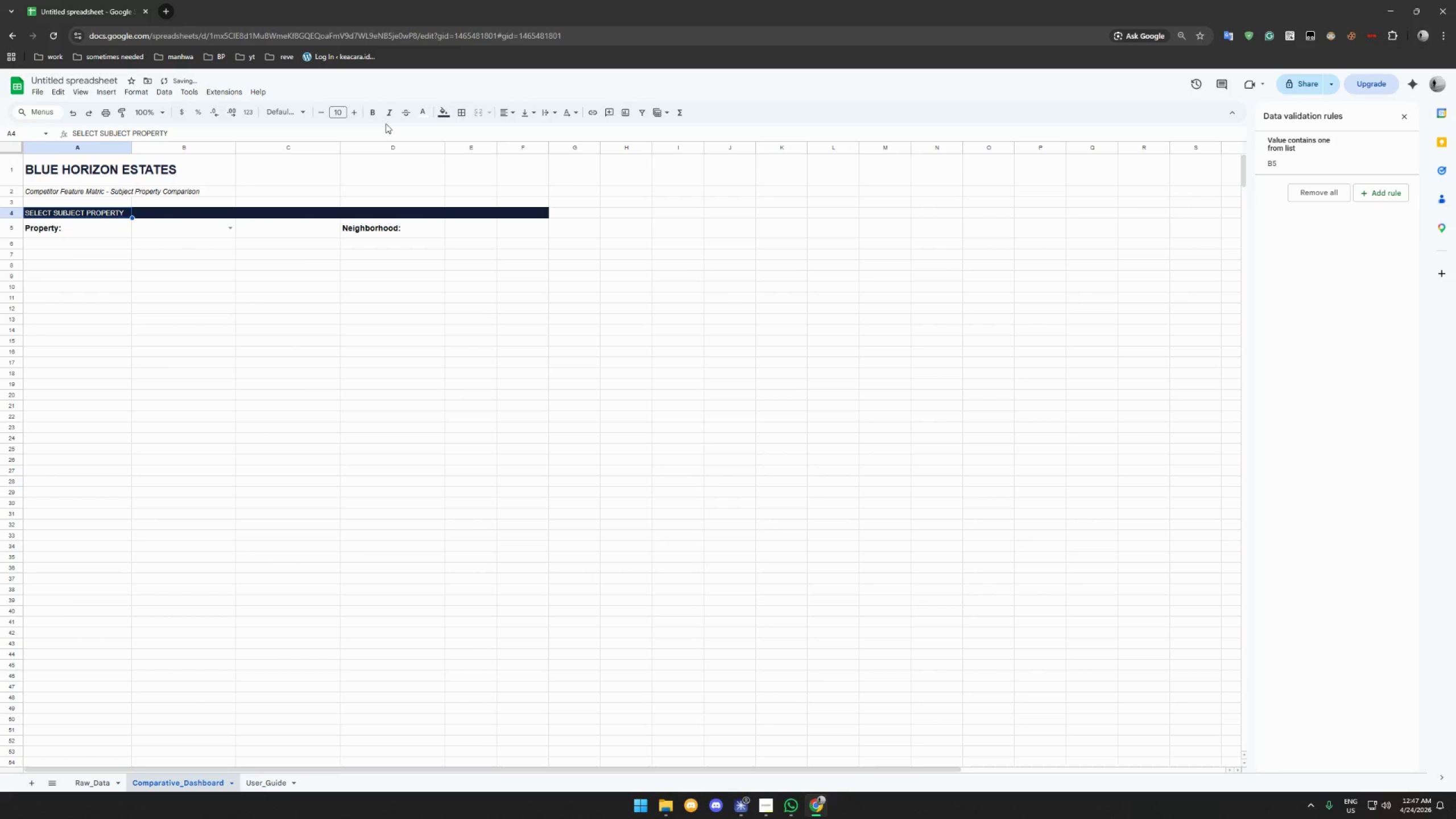 
left_click([374, 114])
 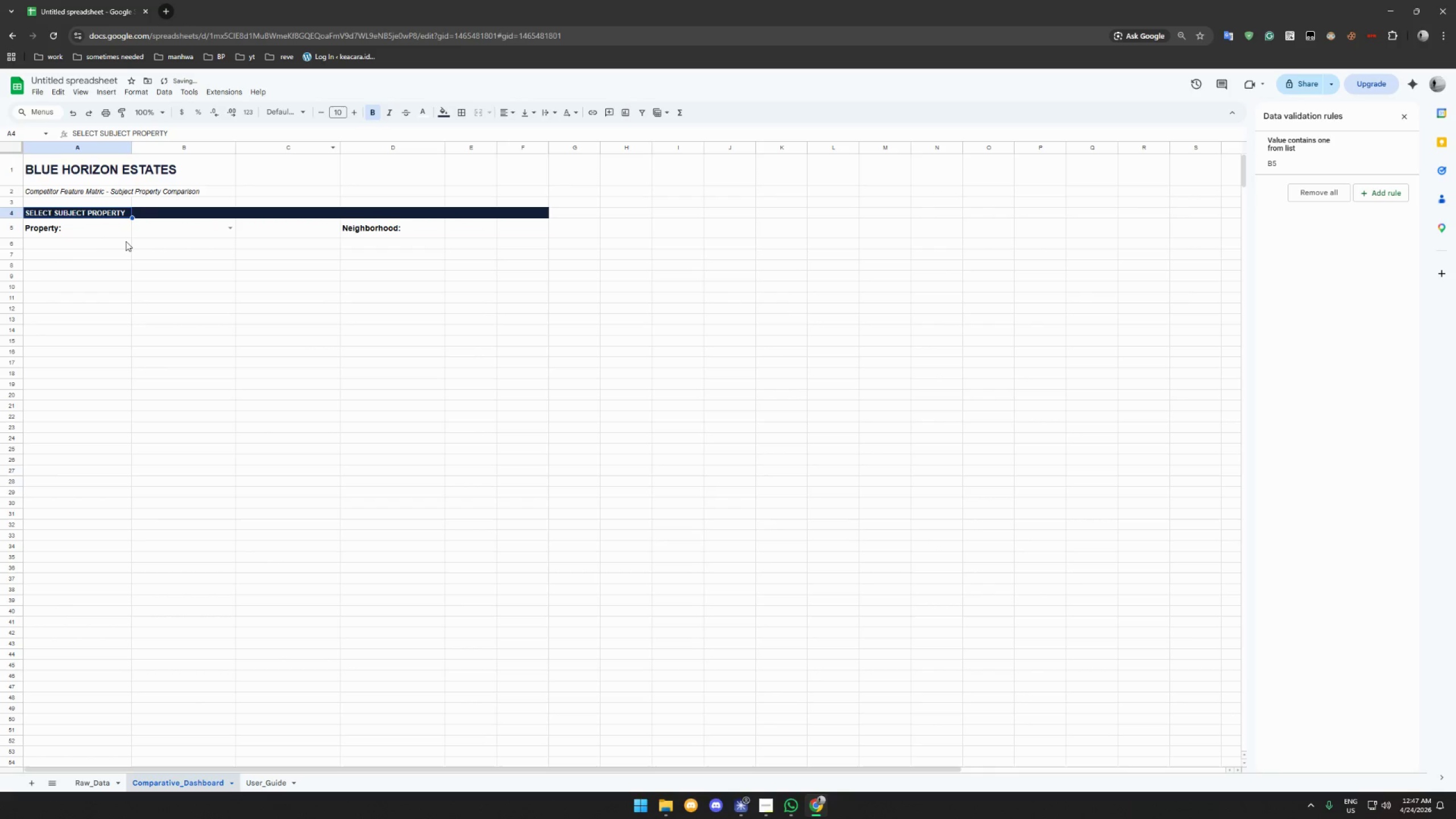 
left_click([107, 252])
 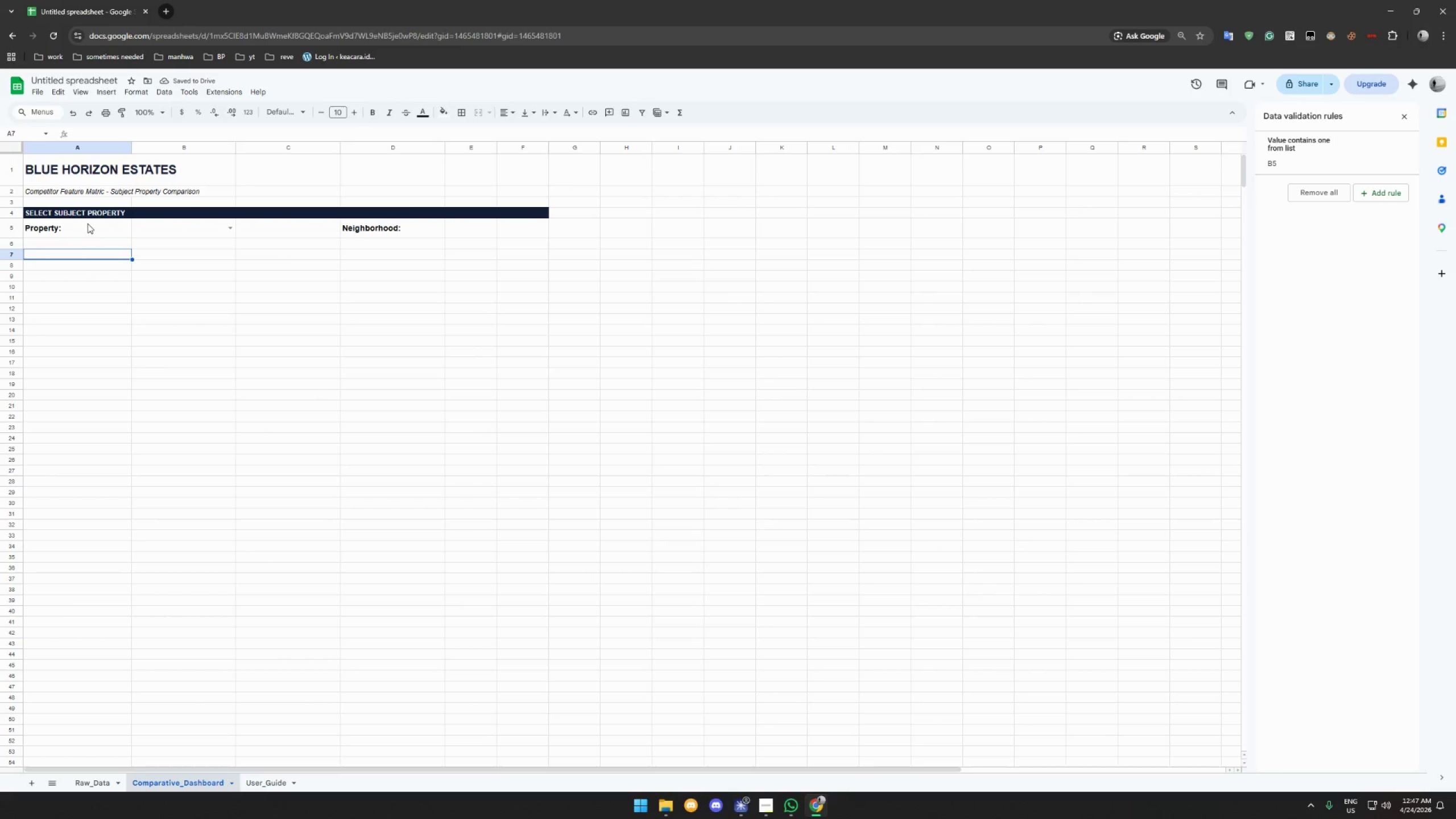 
left_click([90, 210])
 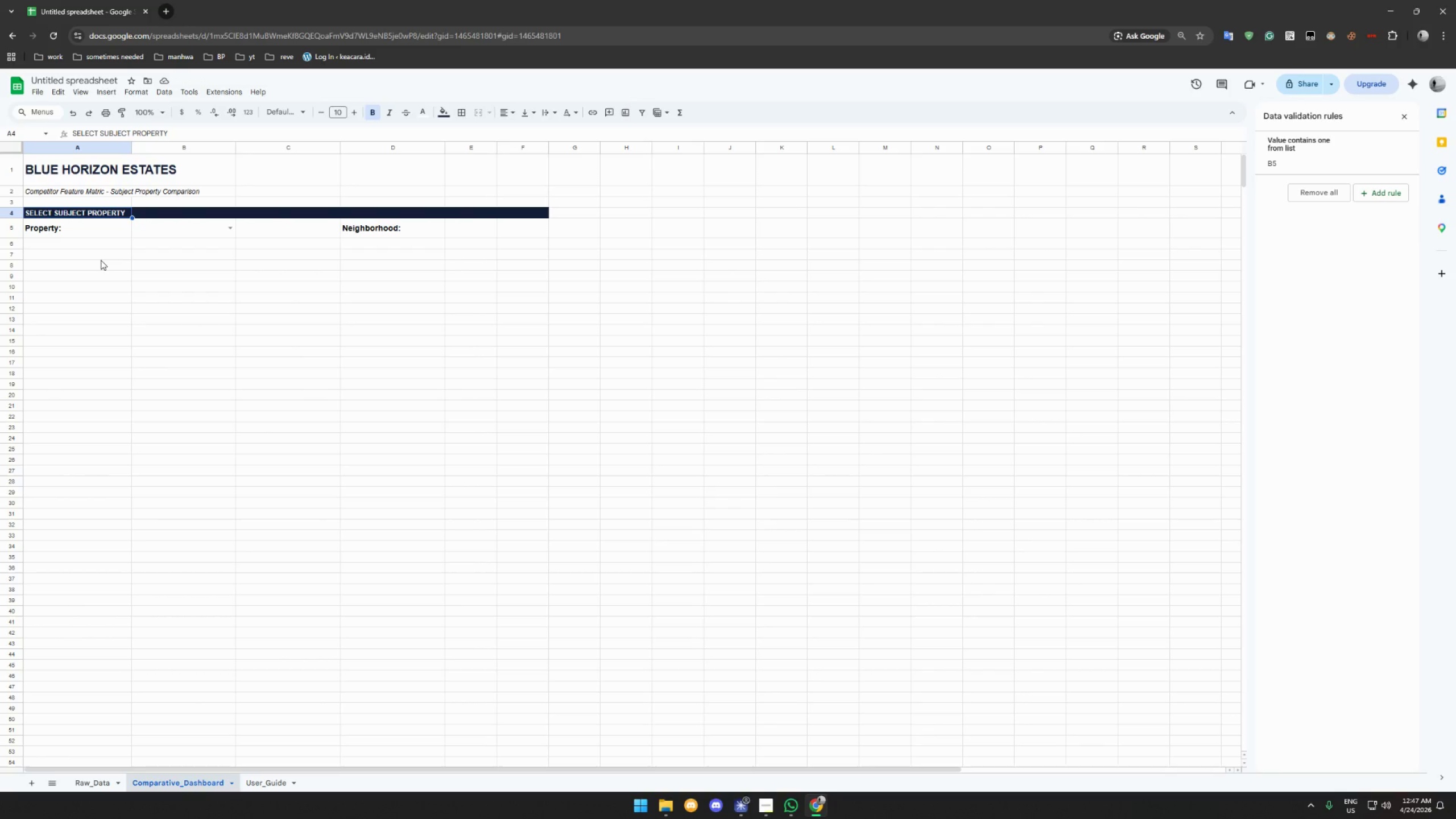 
left_click([101, 260])
 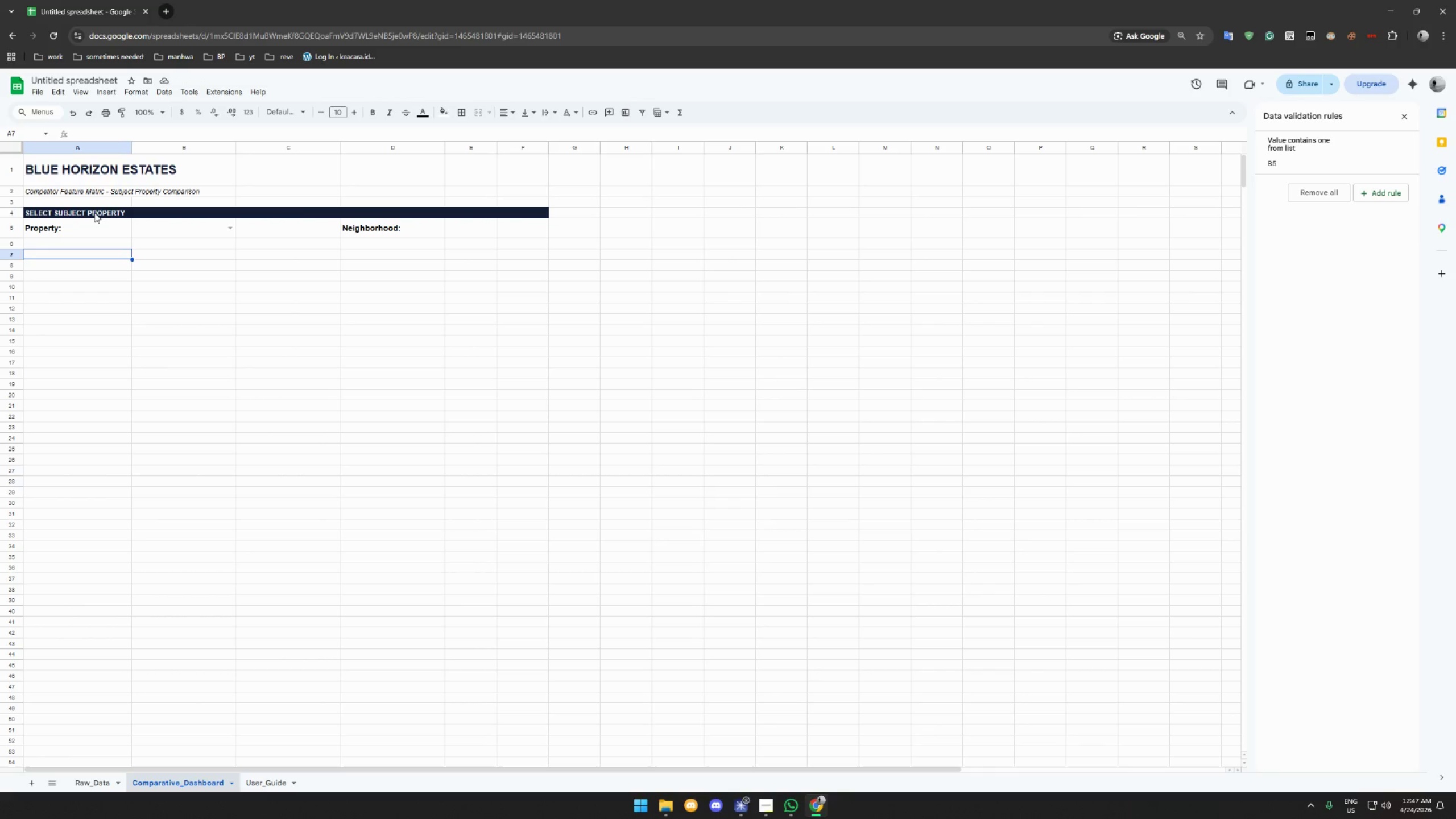 
left_click([94, 212])
 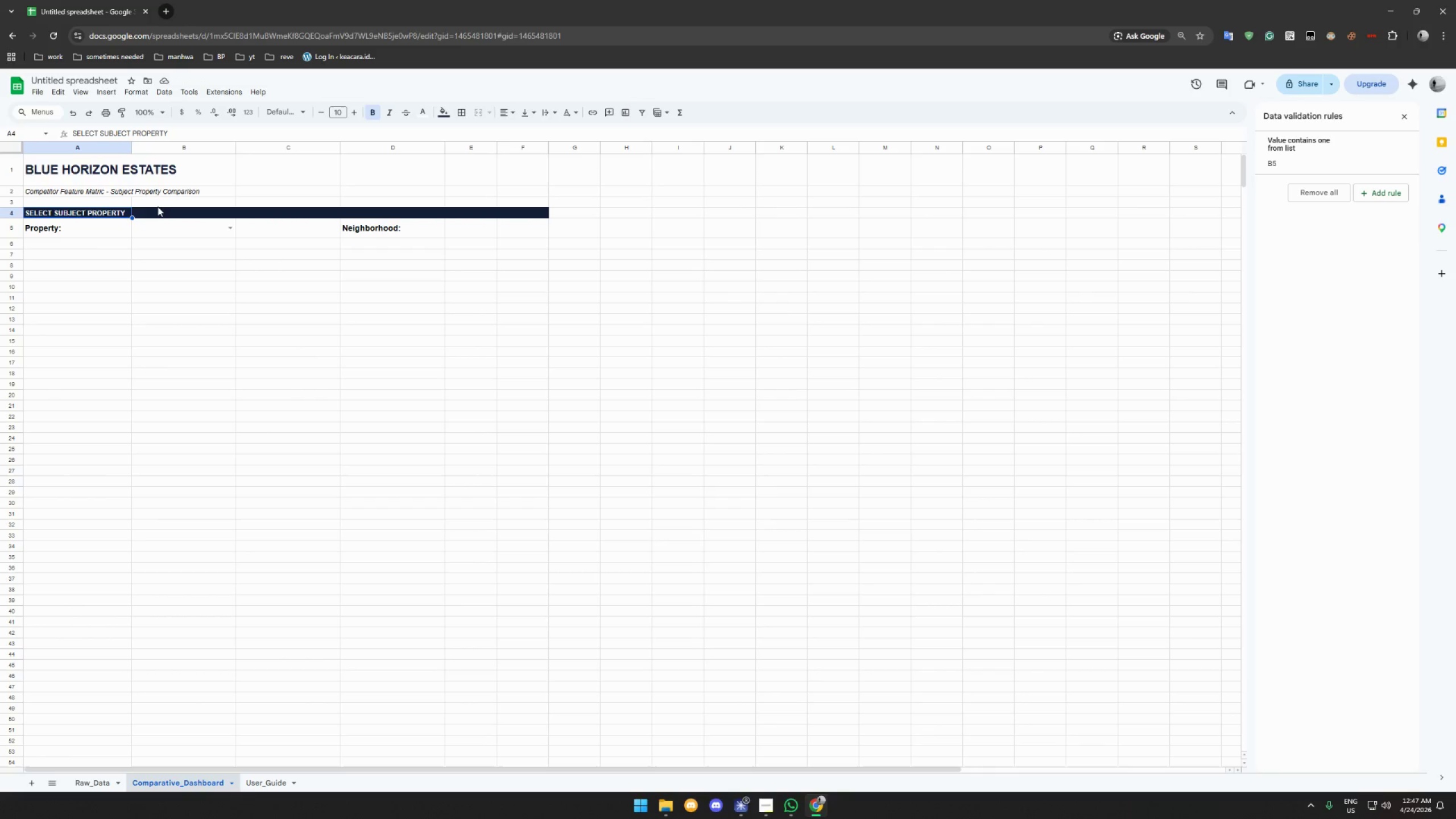 
left_click_drag(start_coordinate=[116, 212], to_coordinate=[537, 216])
 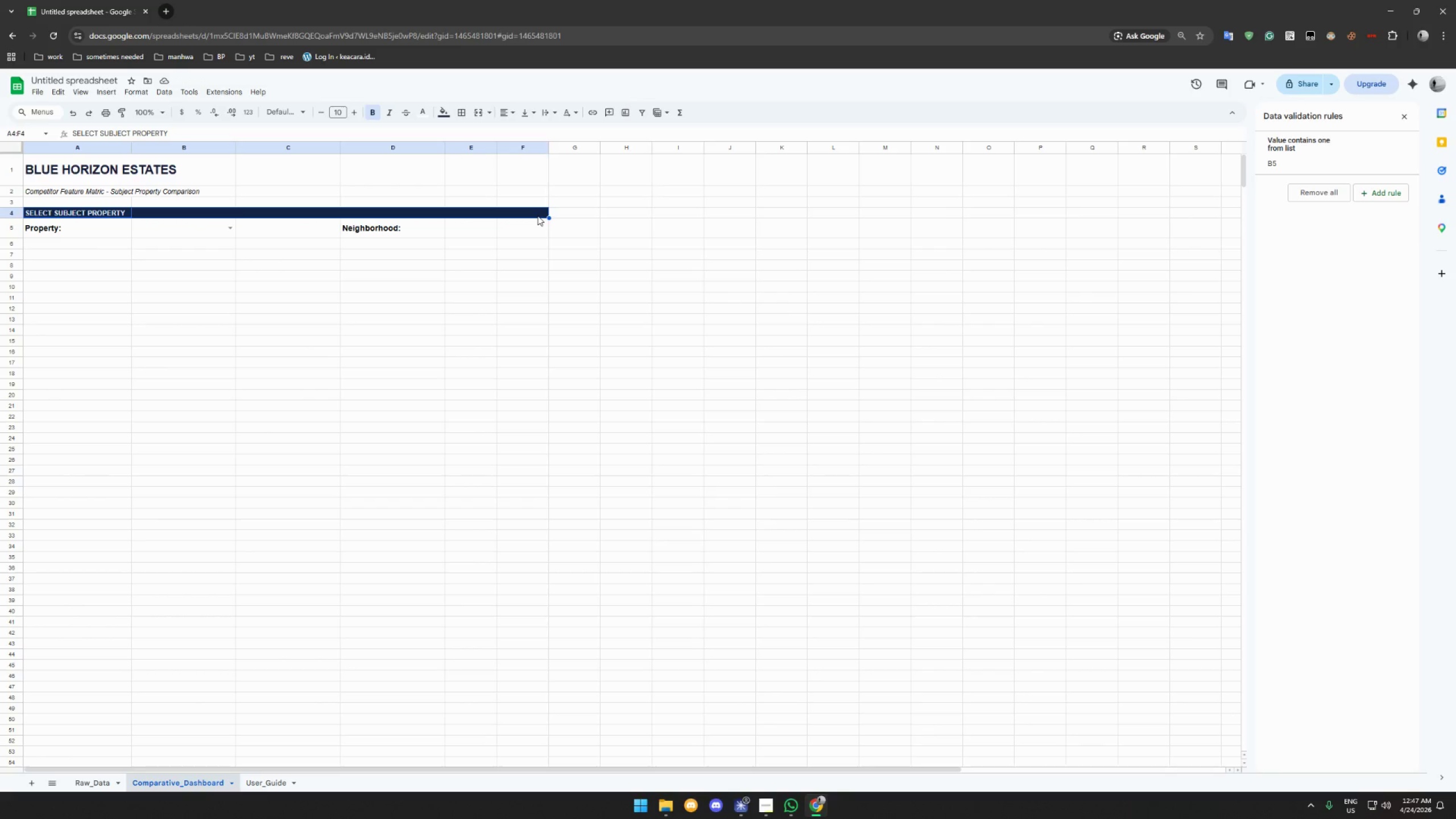 
key(Control+C)
 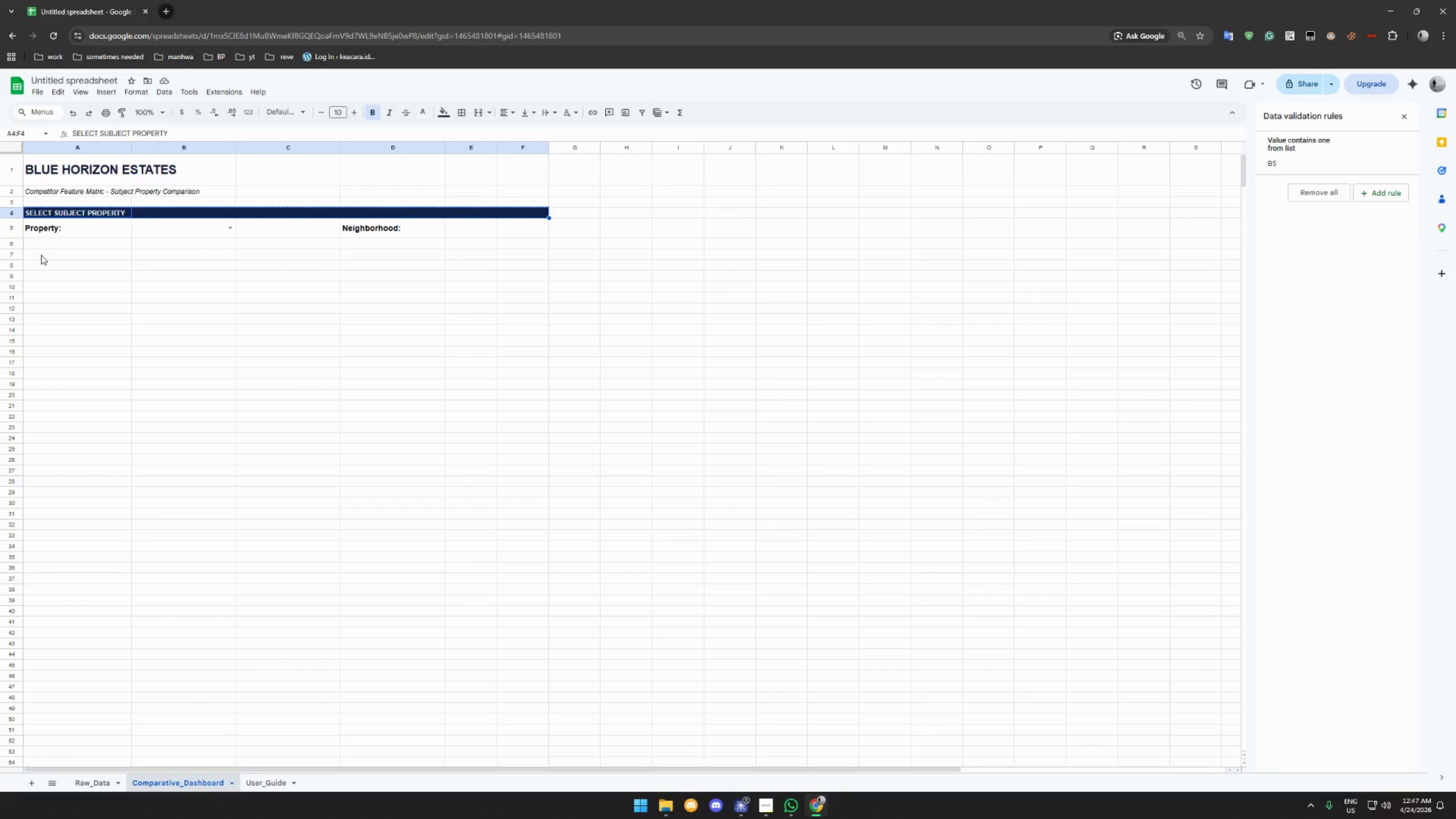 
left_click([41, 255])
 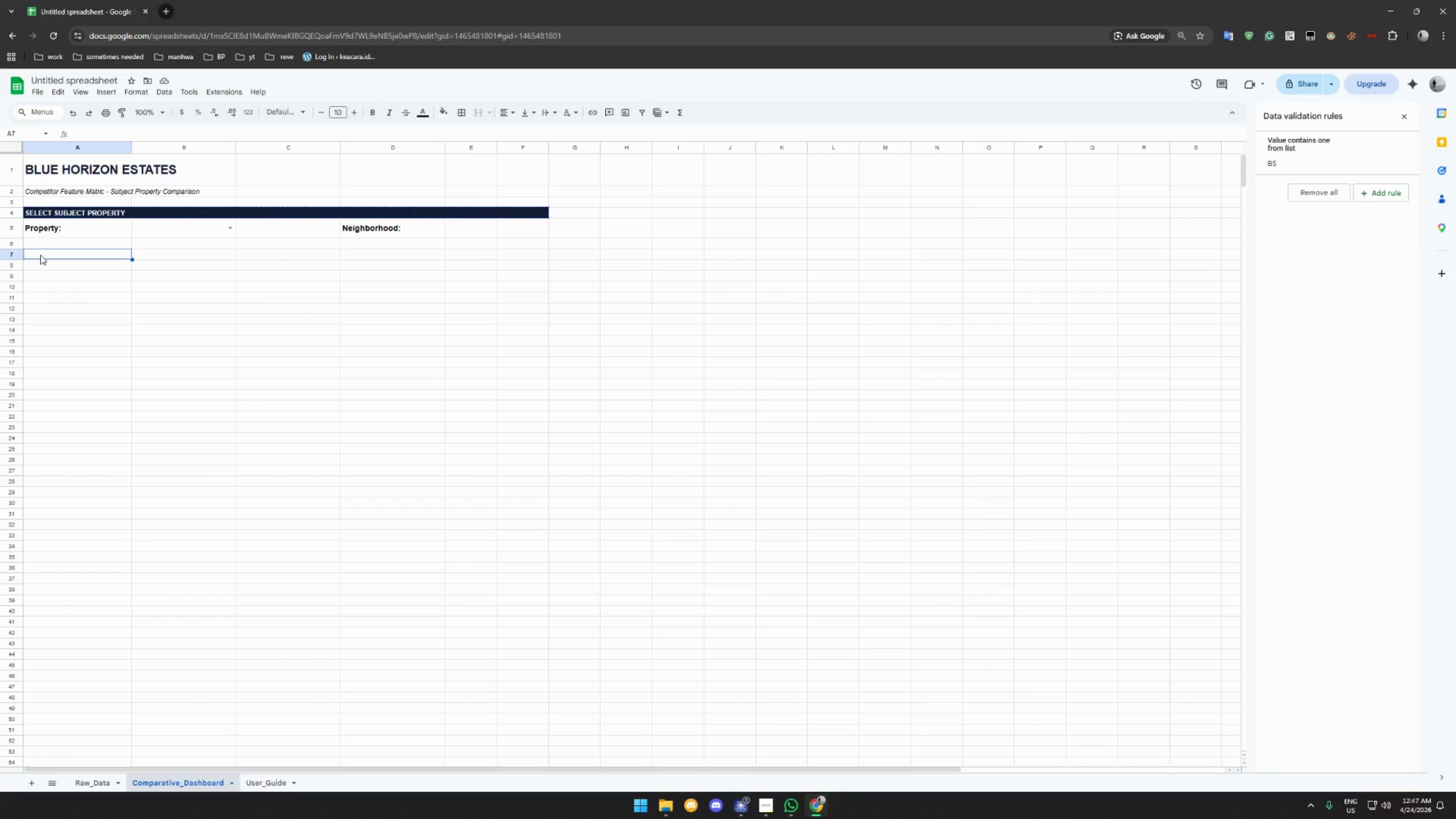 
key(Control+V)
 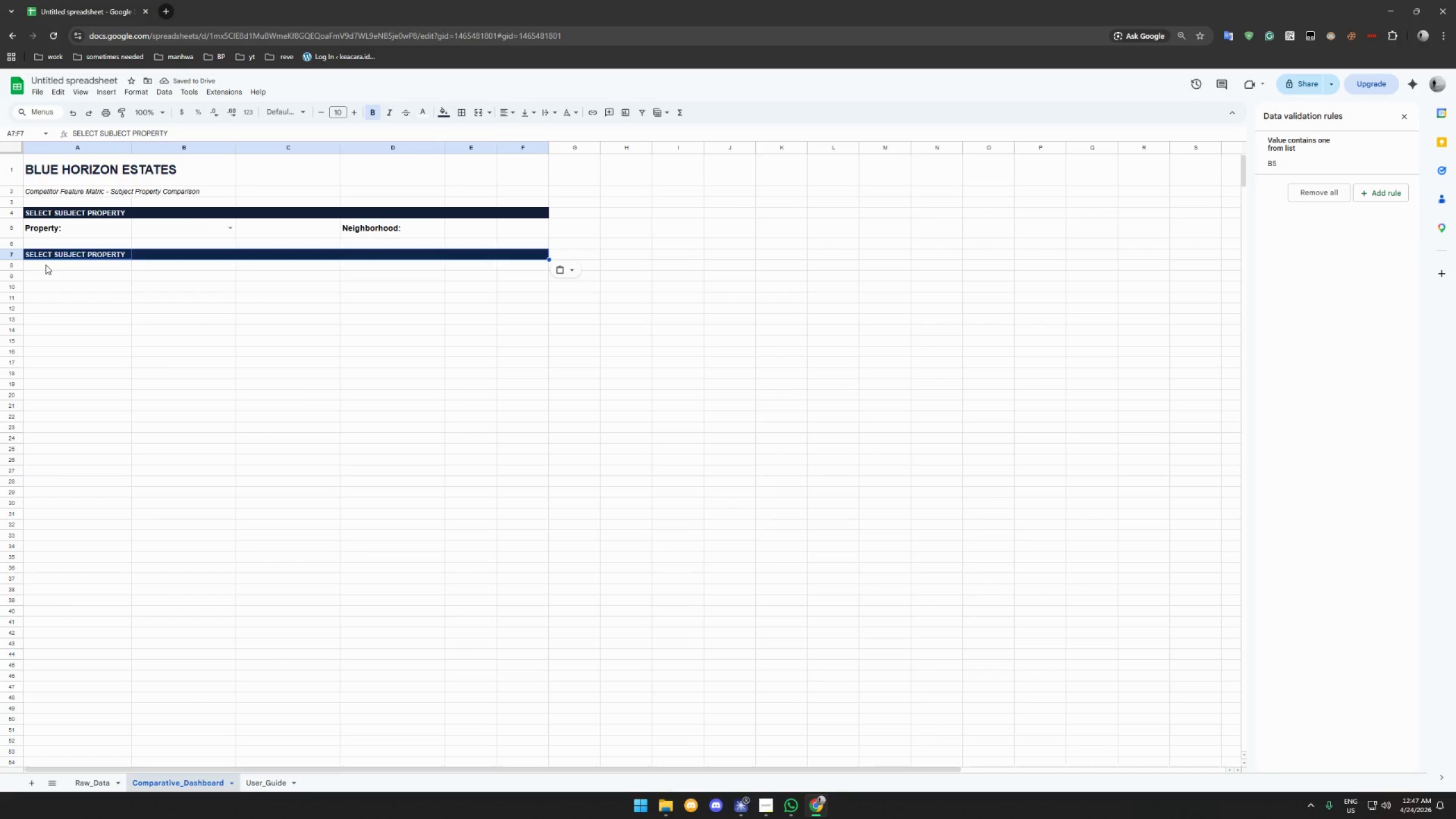 
left_click_drag(start_coordinate=[46, 267], to_coordinate=[518, 266])
 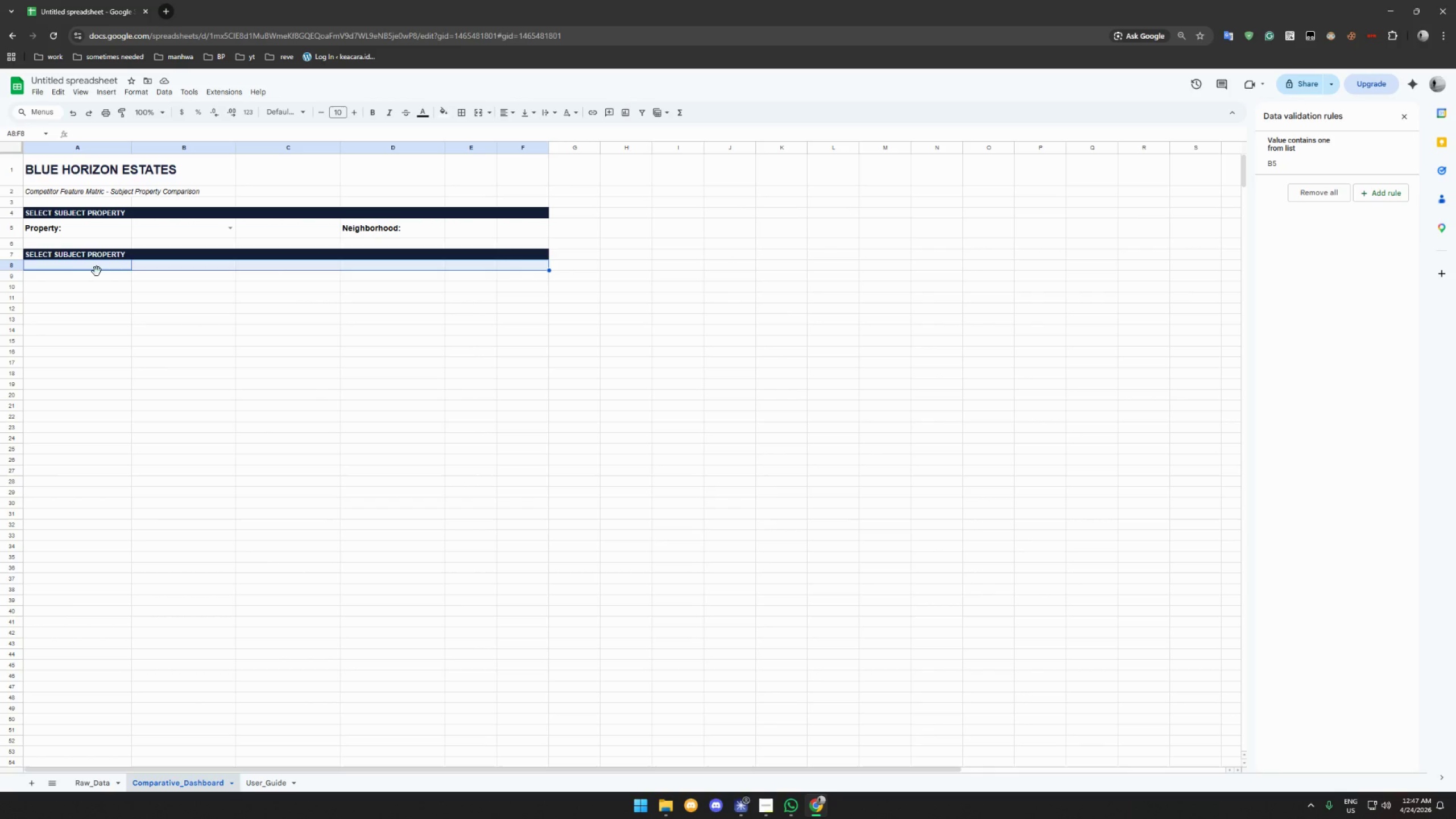 
left_click([80, 271])
 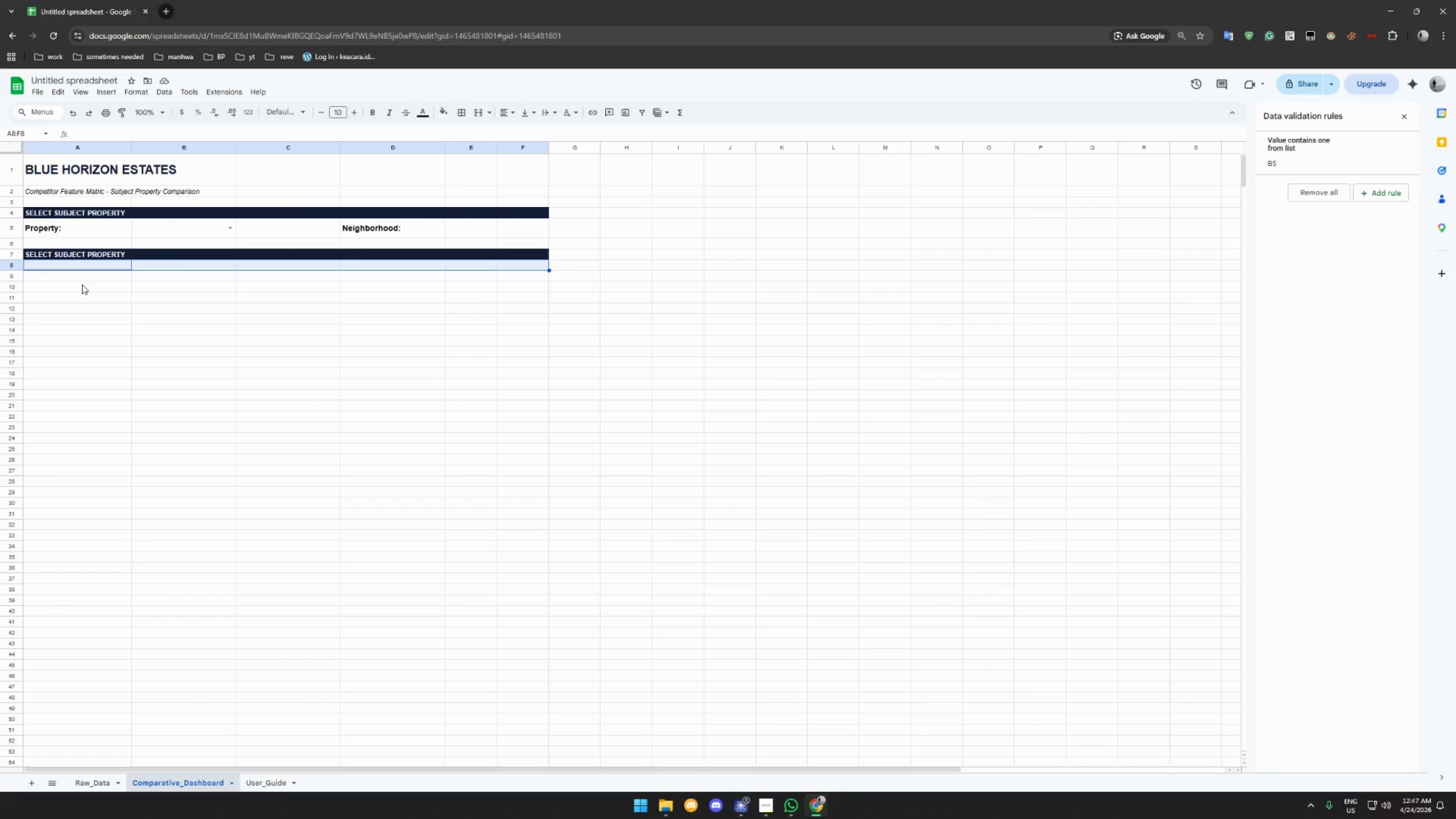 
left_click([82, 284])
 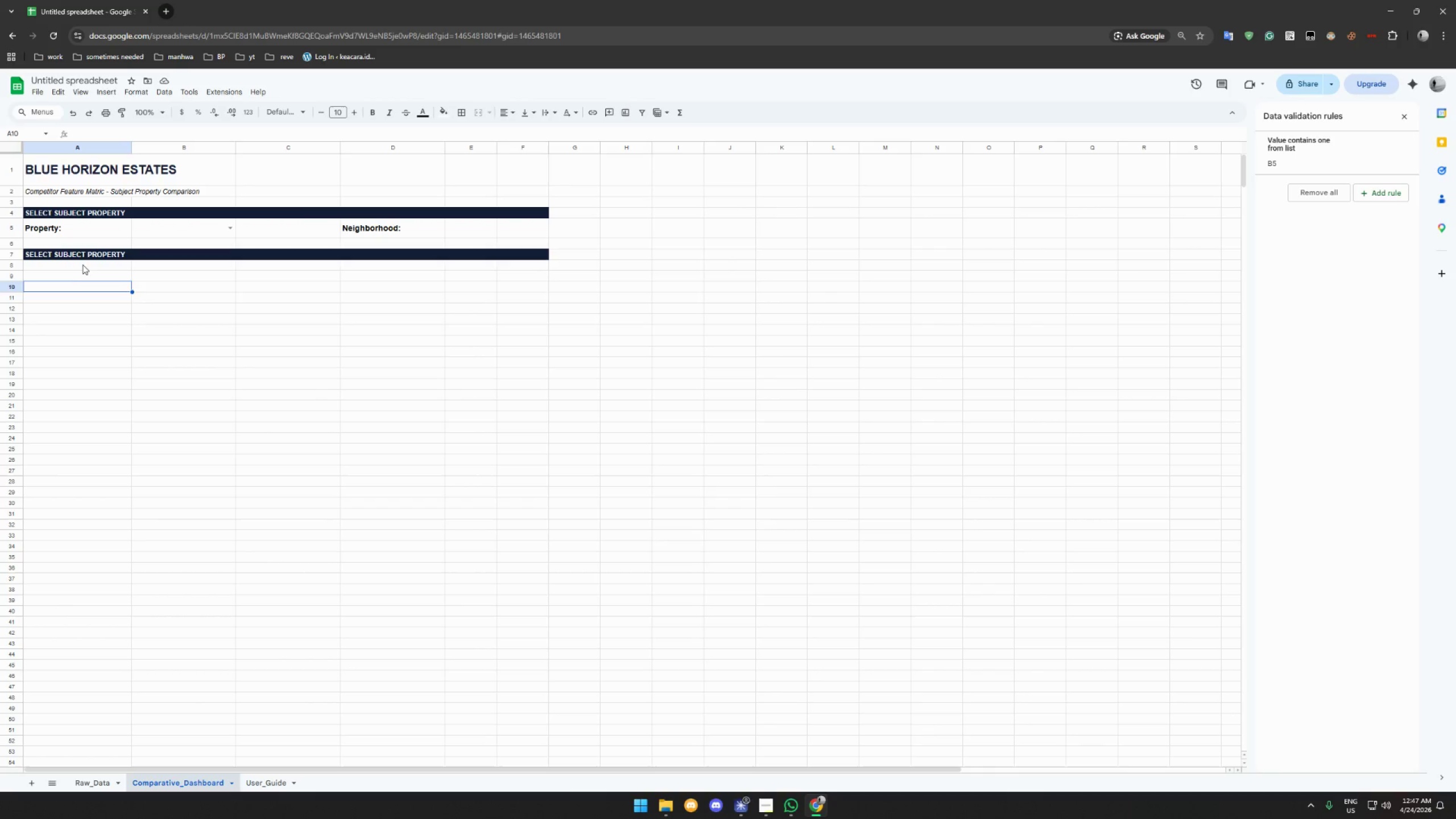 
left_click_drag(start_coordinate=[83, 263], to_coordinate=[508, 268])
 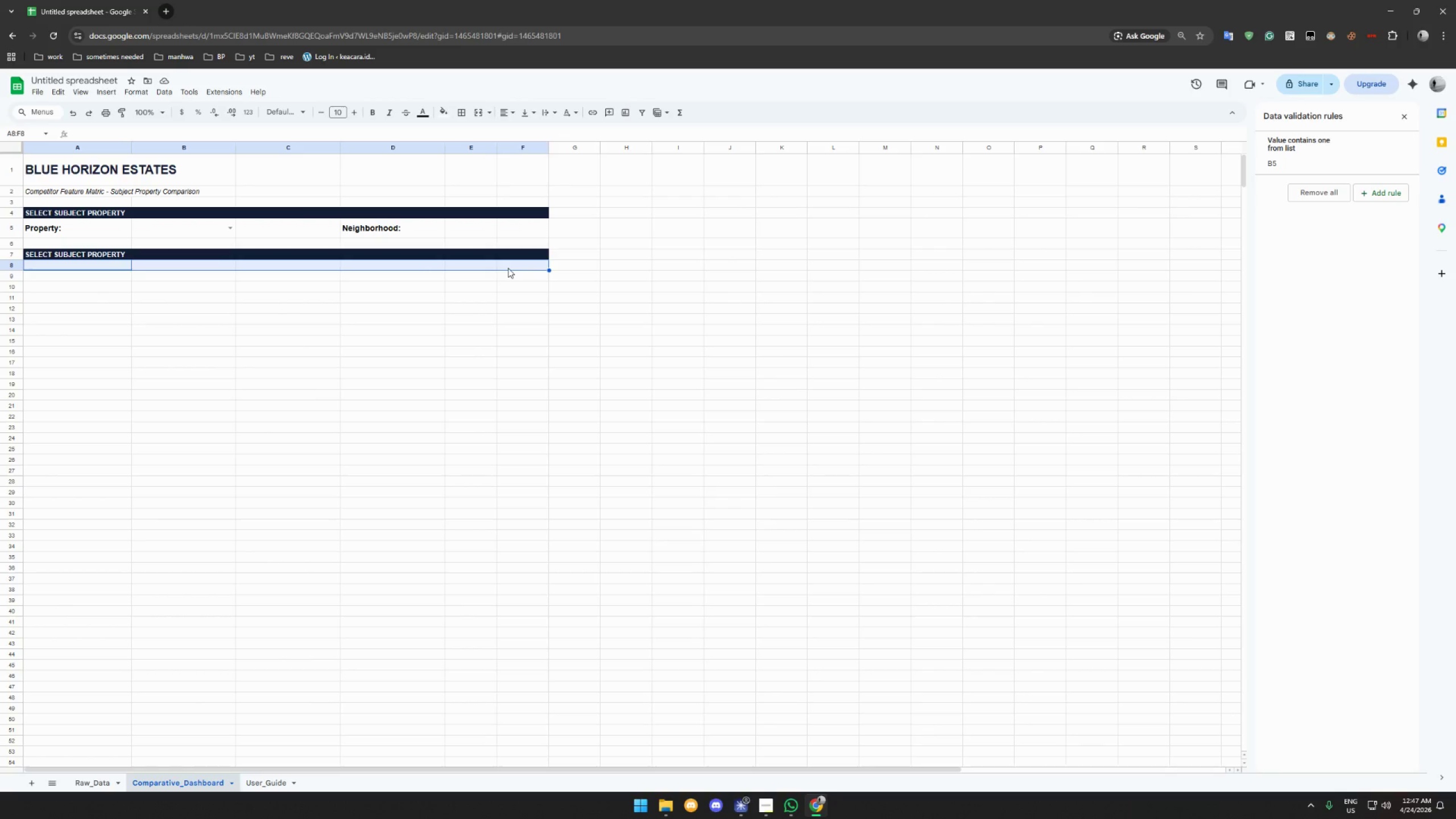 
key(Control+V)
 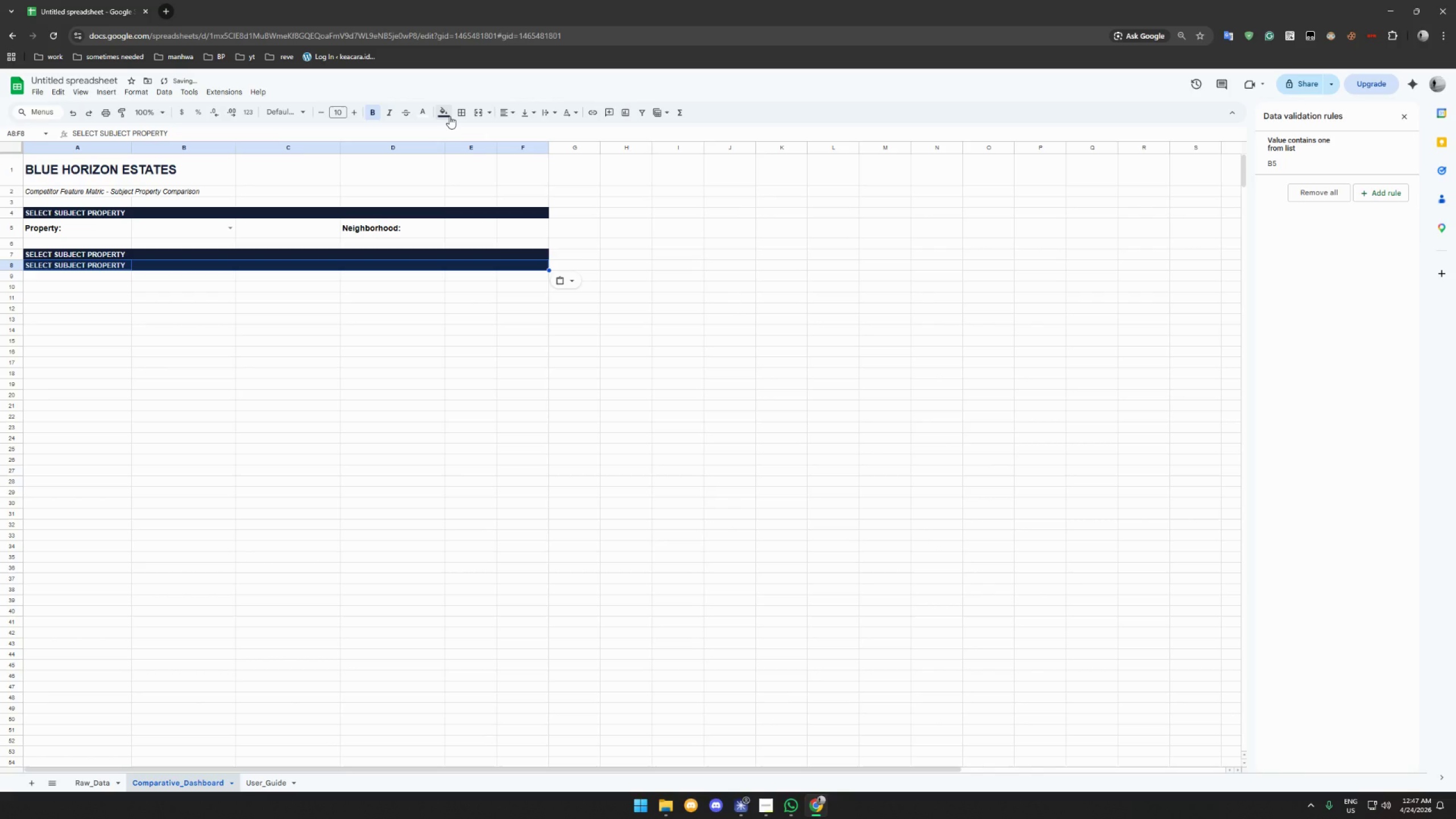 
left_click([449, 116])
 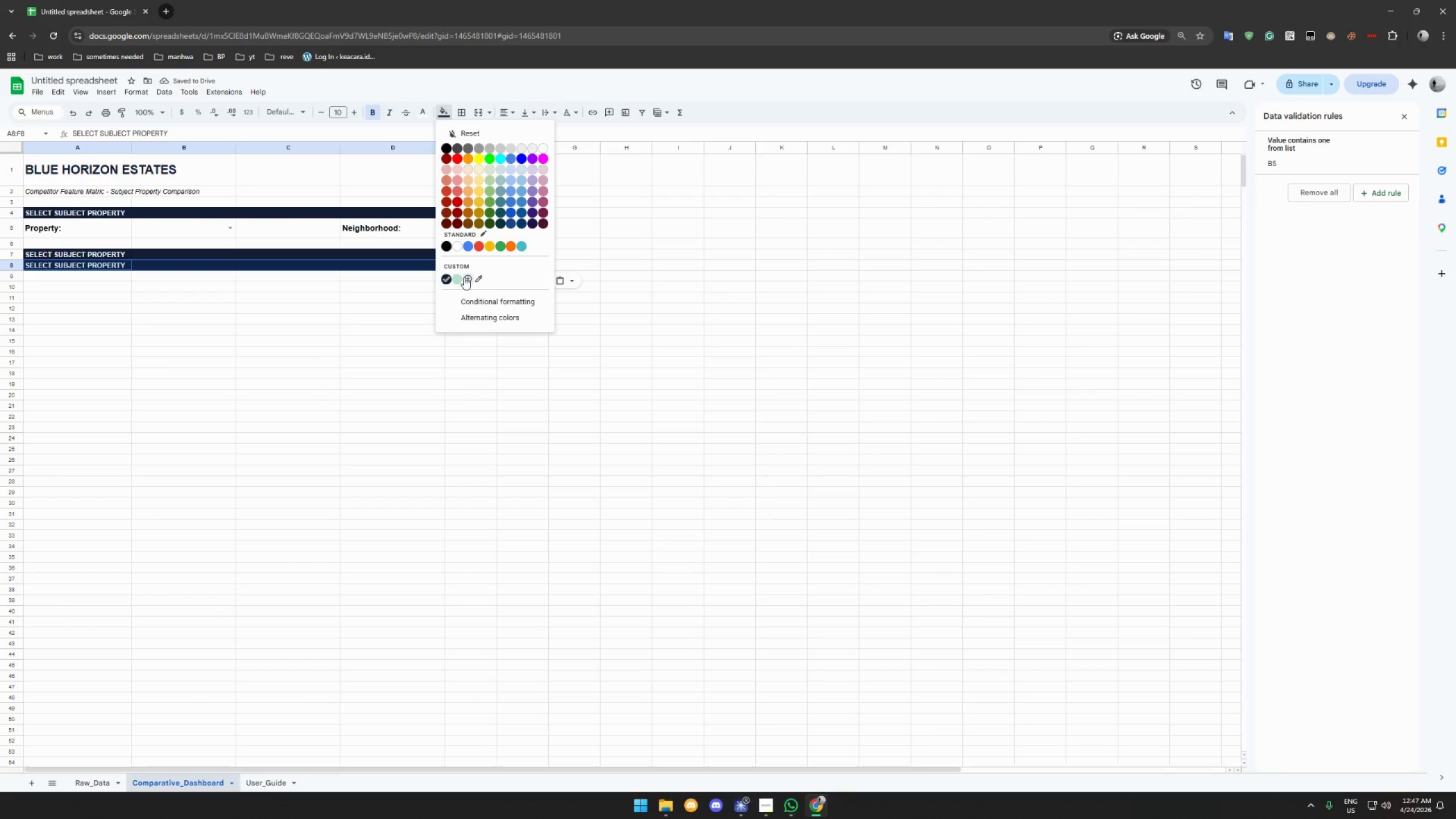 
left_click([478, 278])
 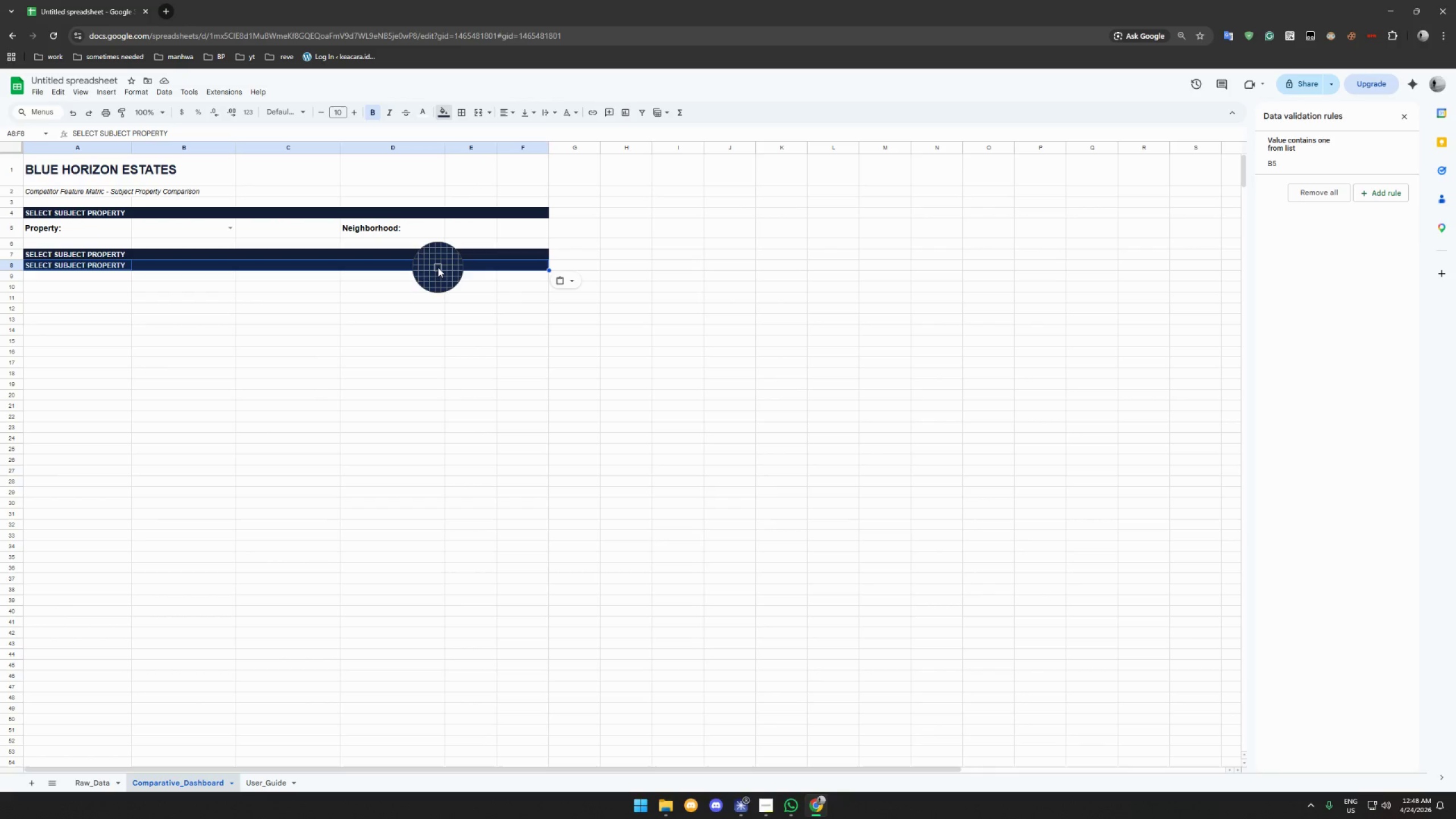 
left_click([437, 266])
 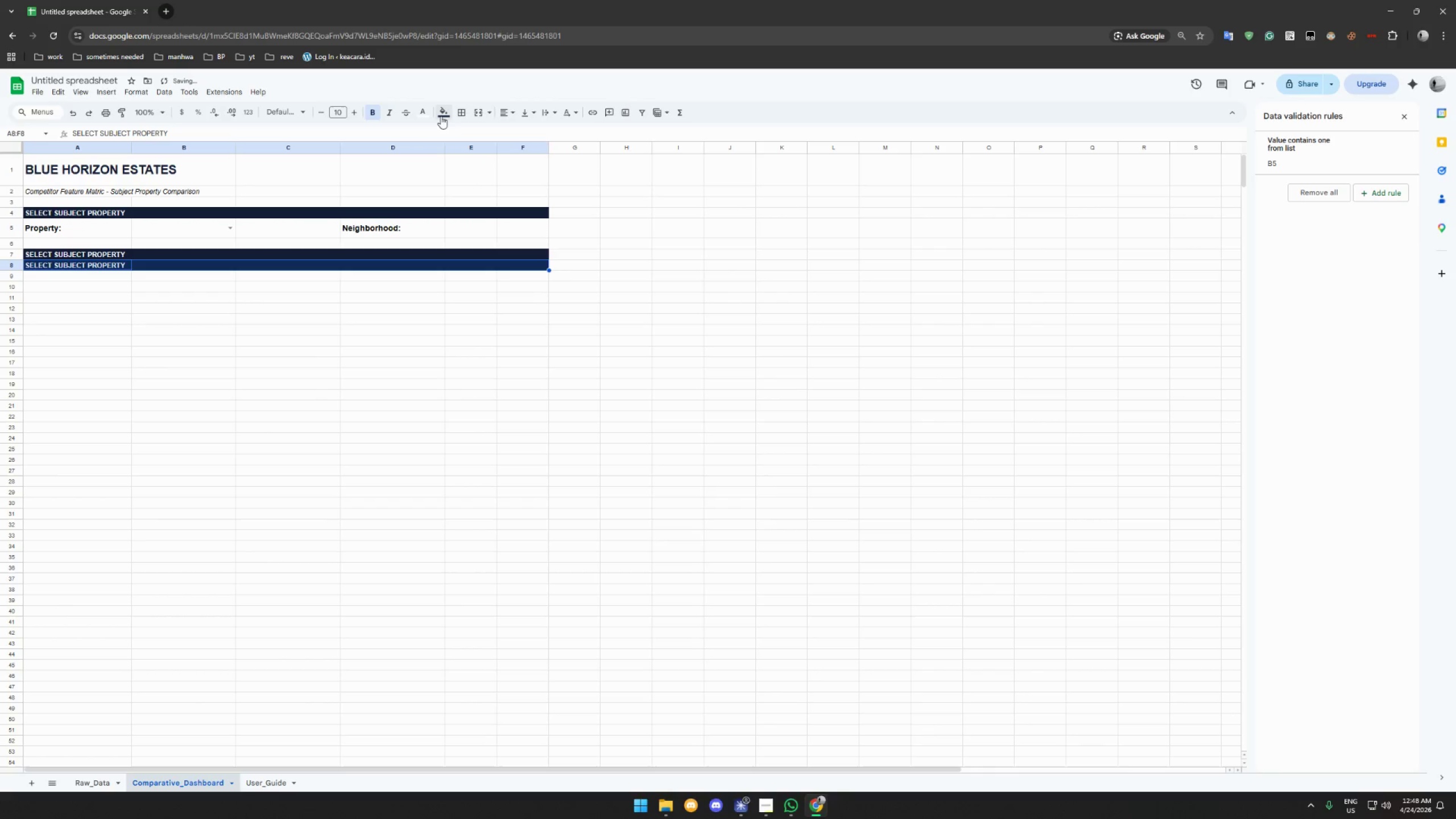 
left_click([447, 115])
 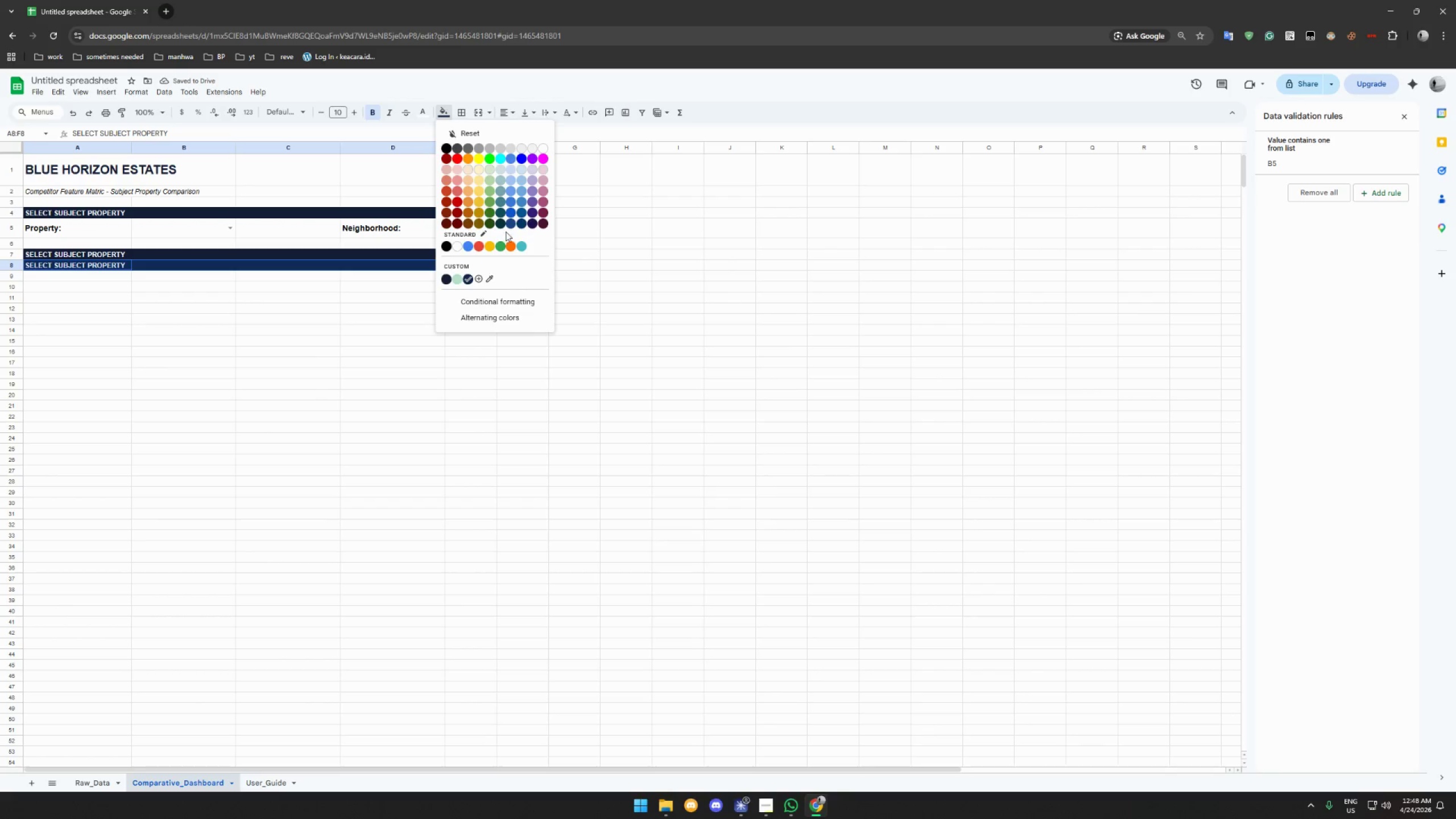 
left_click([513, 224])
 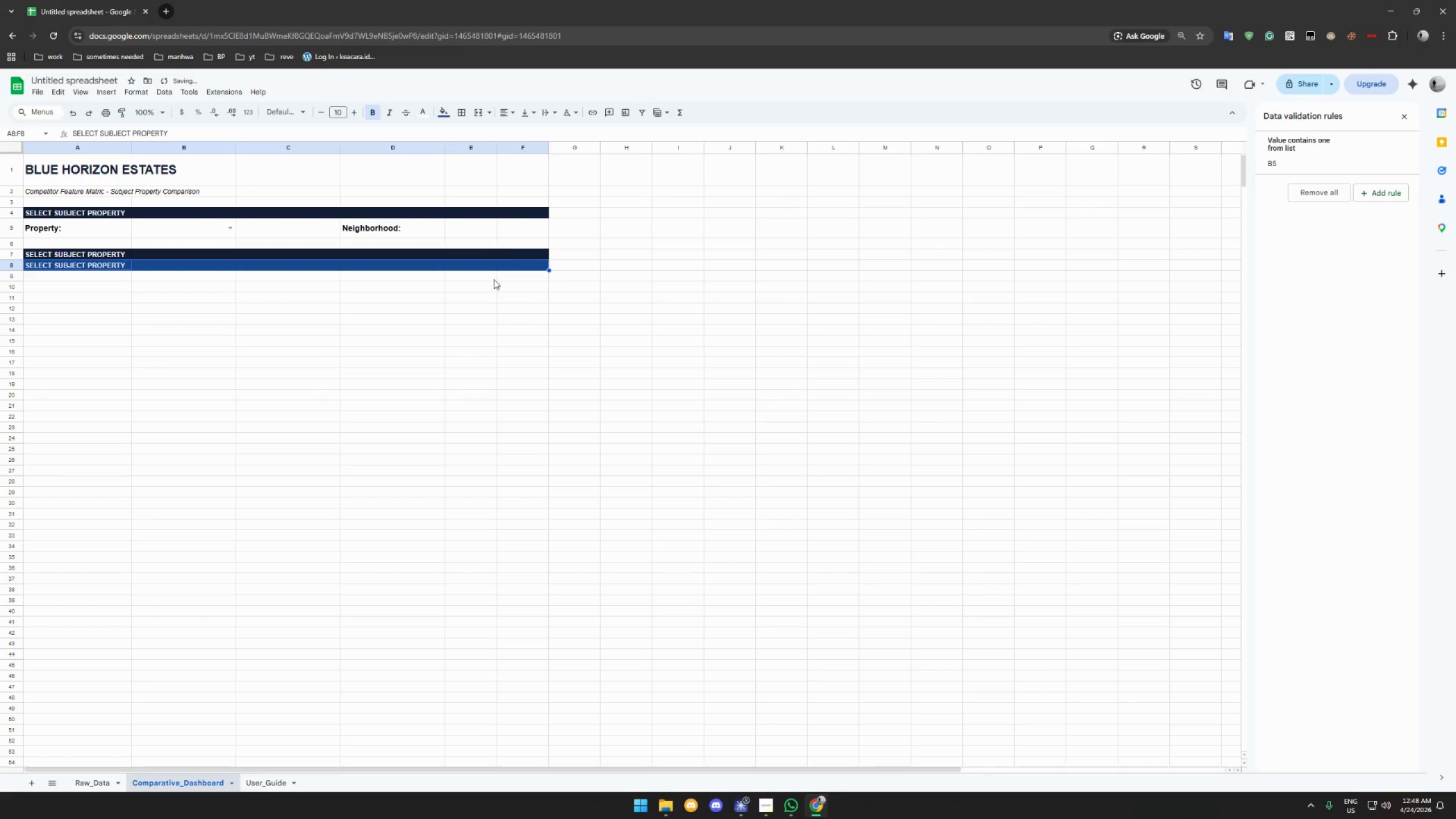 
left_click([487, 293])
 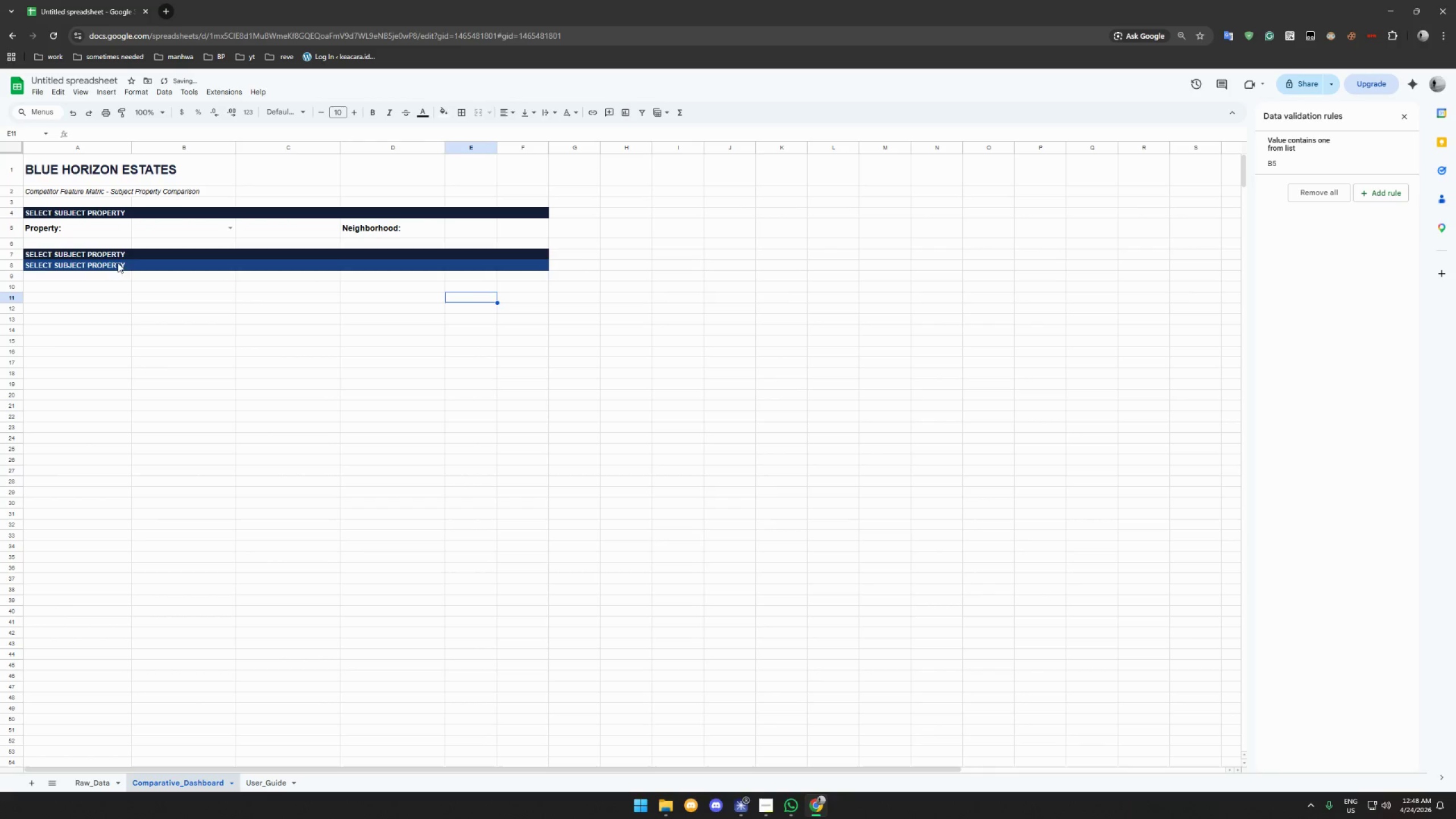 
left_click([98, 260])
 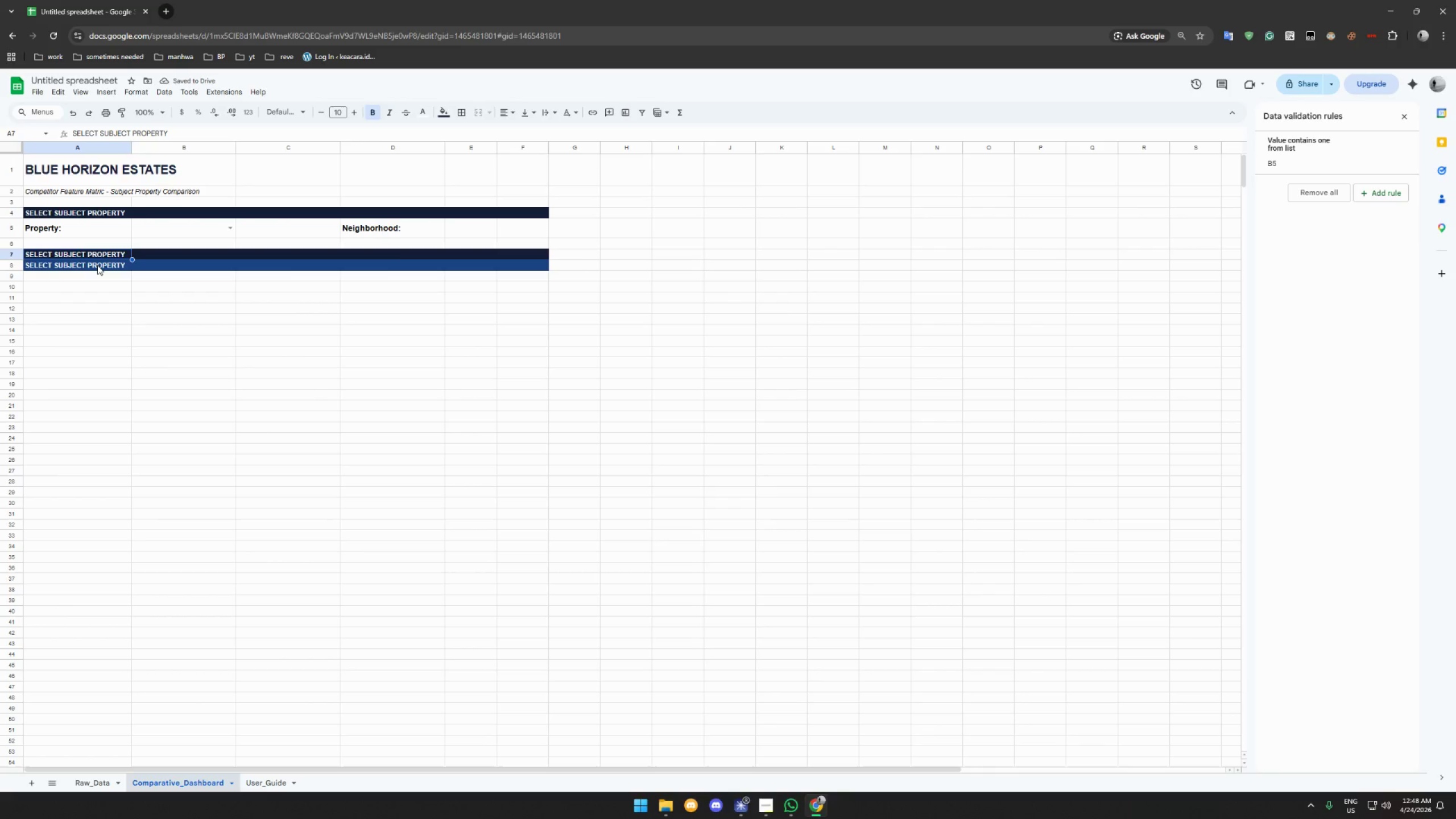 
left_click([97, 265])
 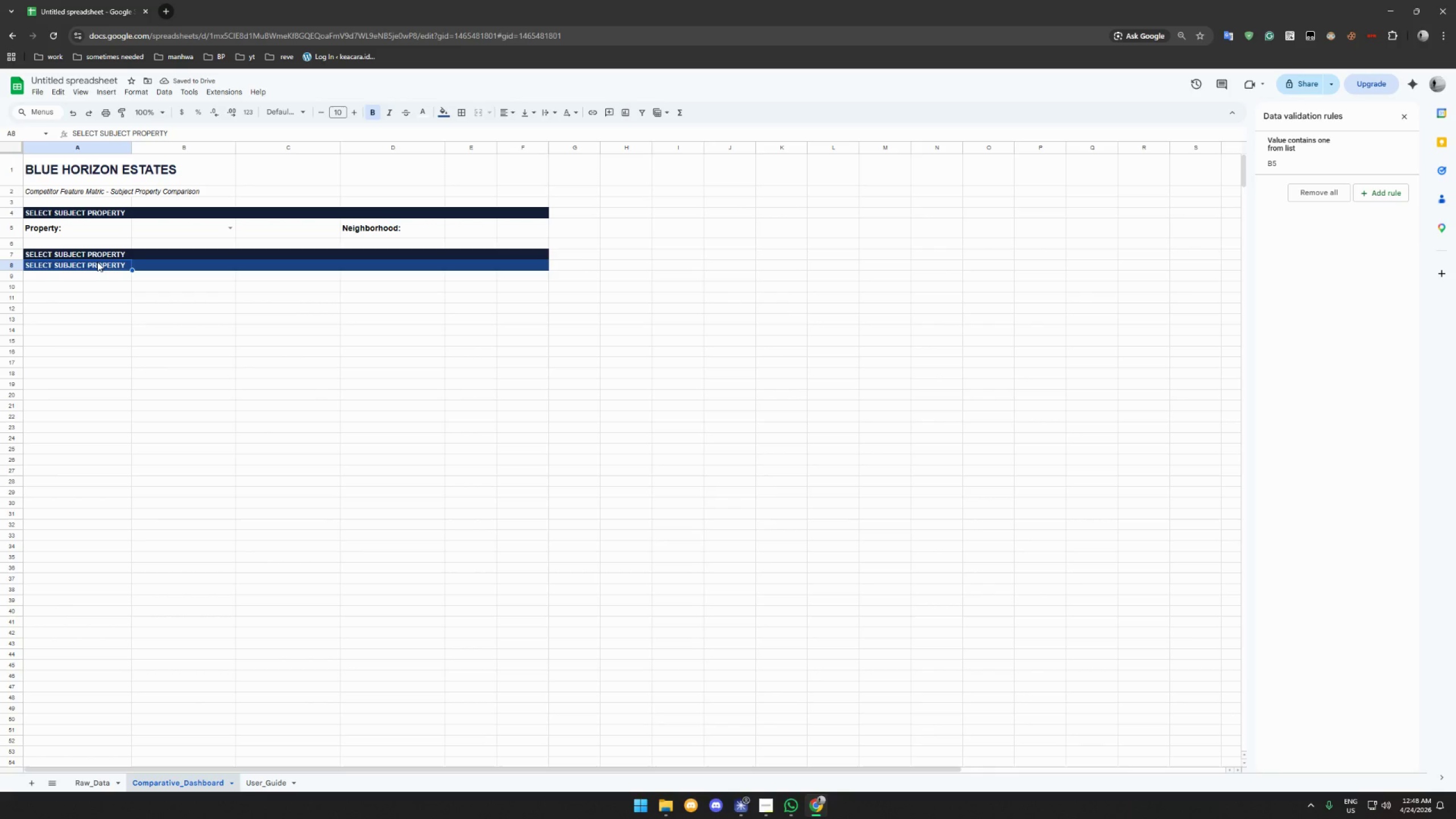 
type(m)
key(Backspace)
type(m)
key(Backspace)
type(Metric)
key(Tab)
type(Subject Property)
key(Tab)
type(Neighboo)
key(Backspace)
type(rhood Avb)
key(Backspace)
type(g)
key(Tab)
 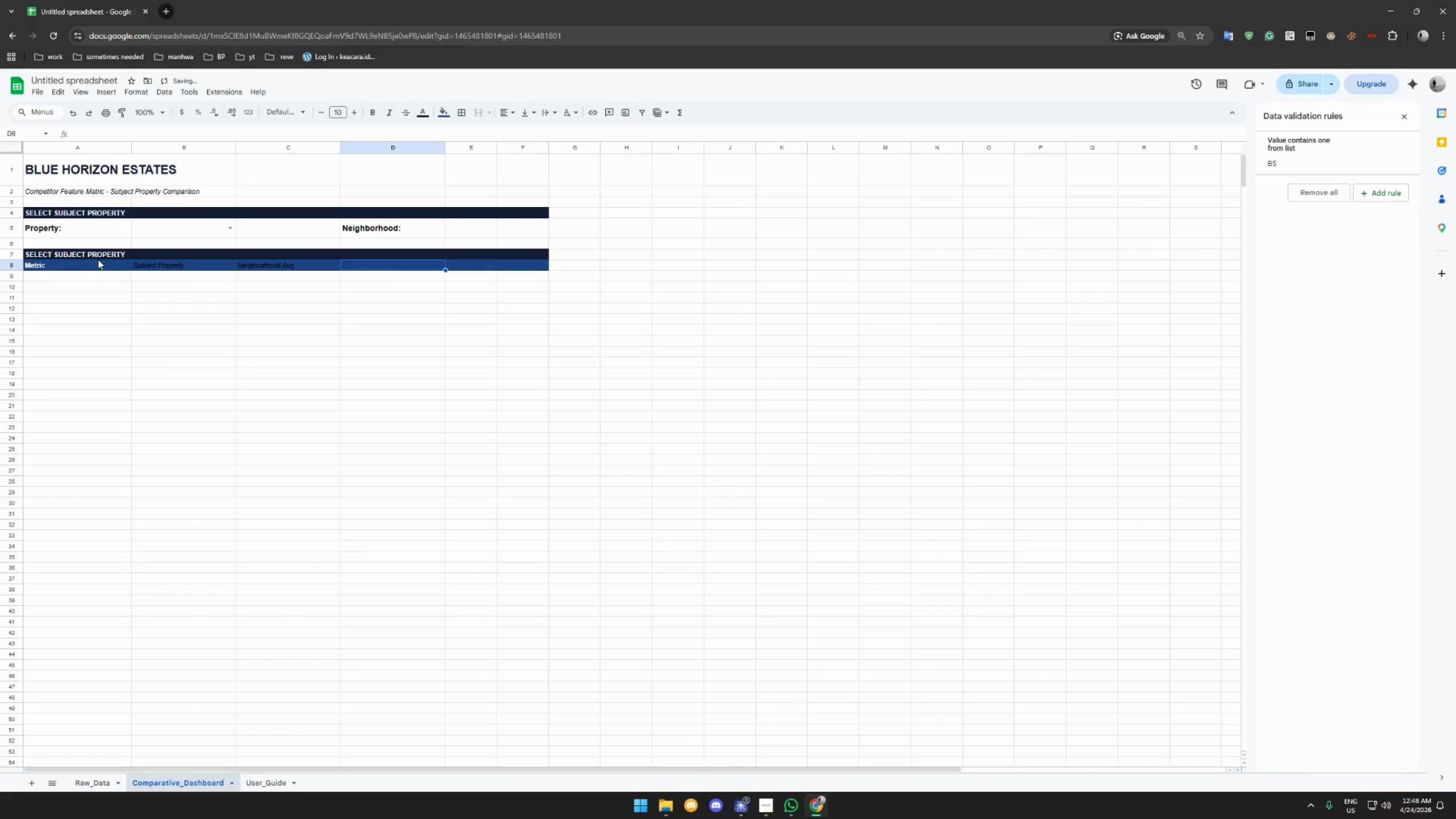 
type(Difference)
 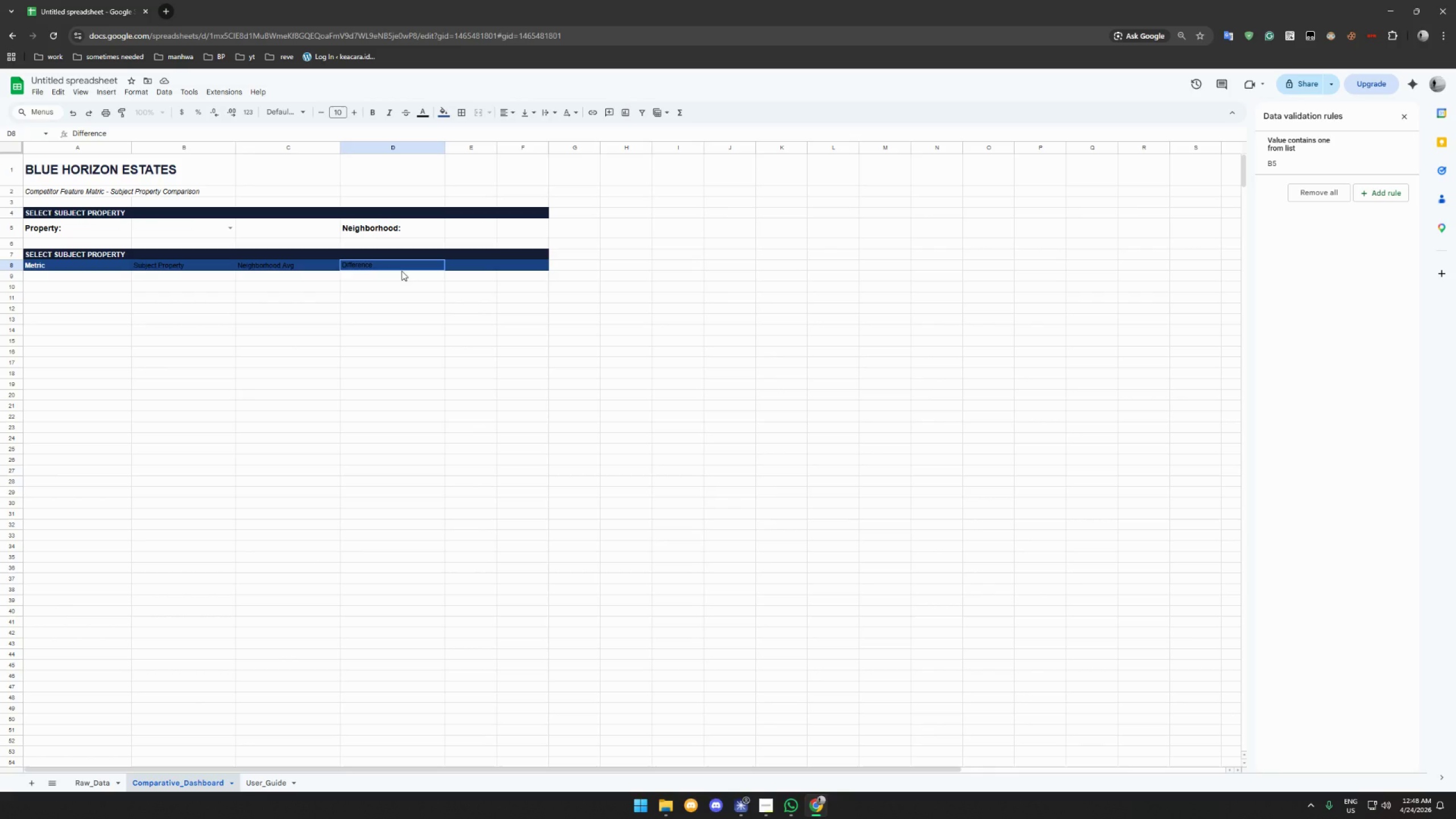 
wait(6.73)
 